 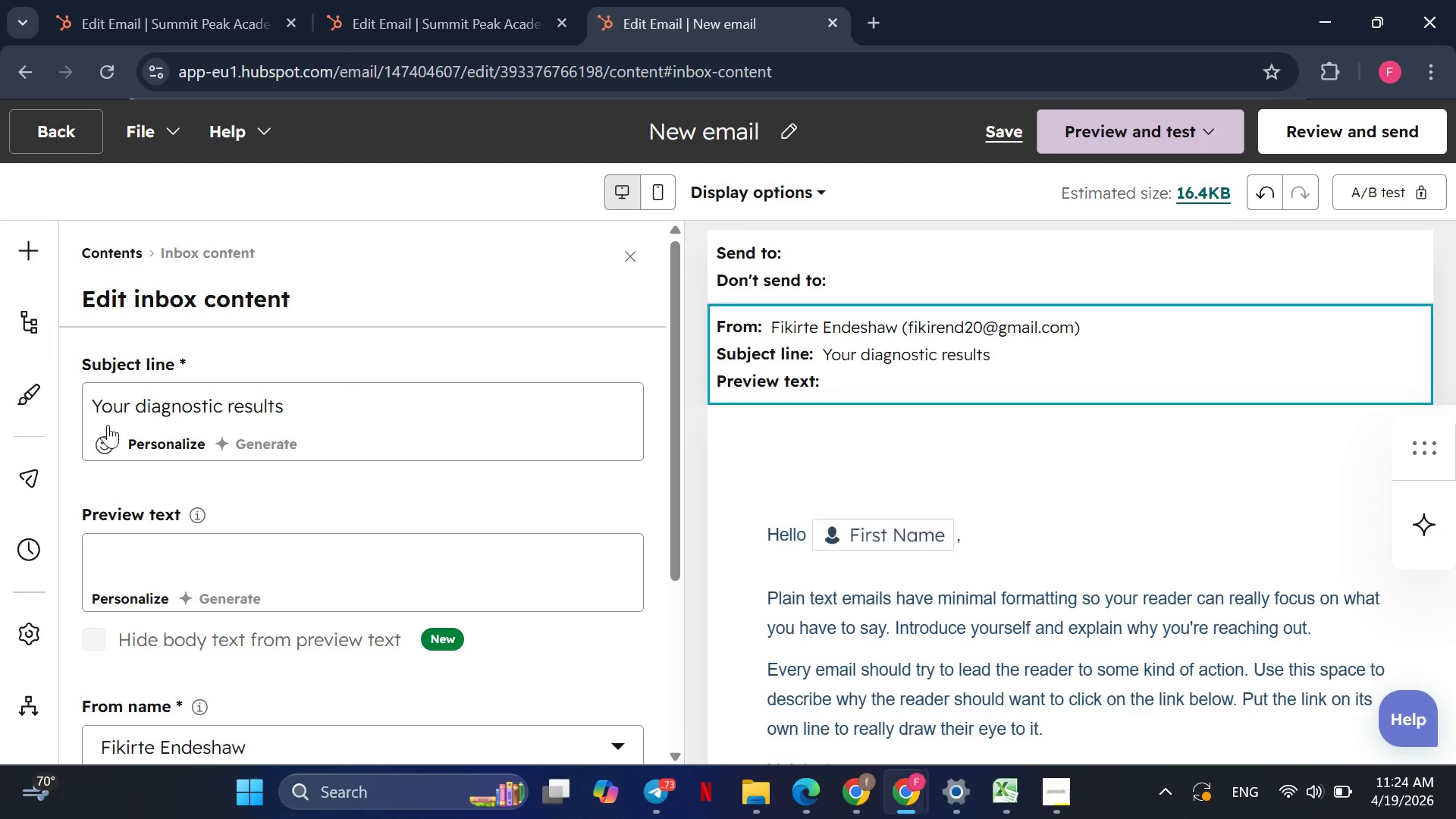 
left_click([58, 138])
 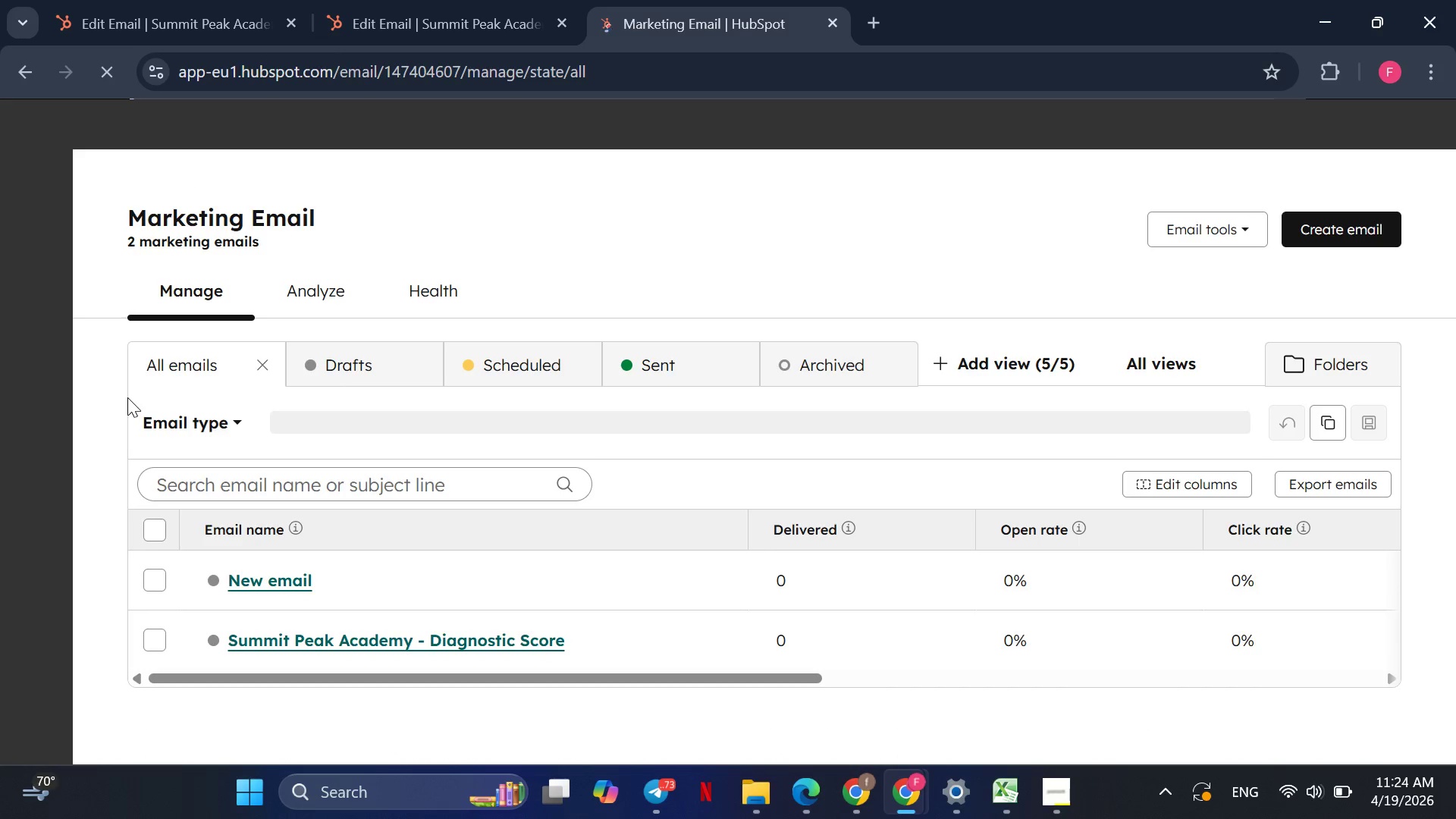 
wait(12.97)
 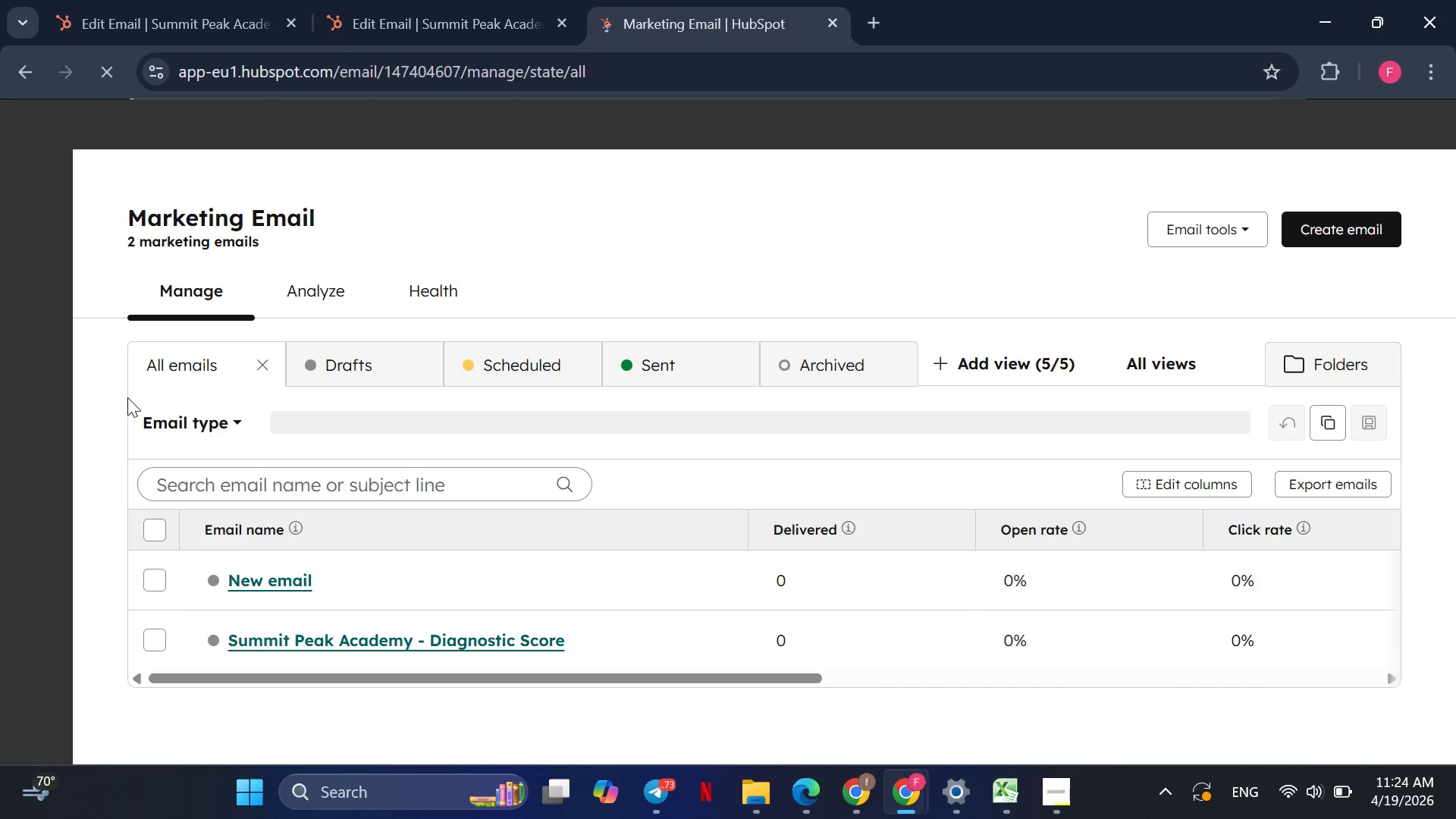 
left_click([160, 232])
 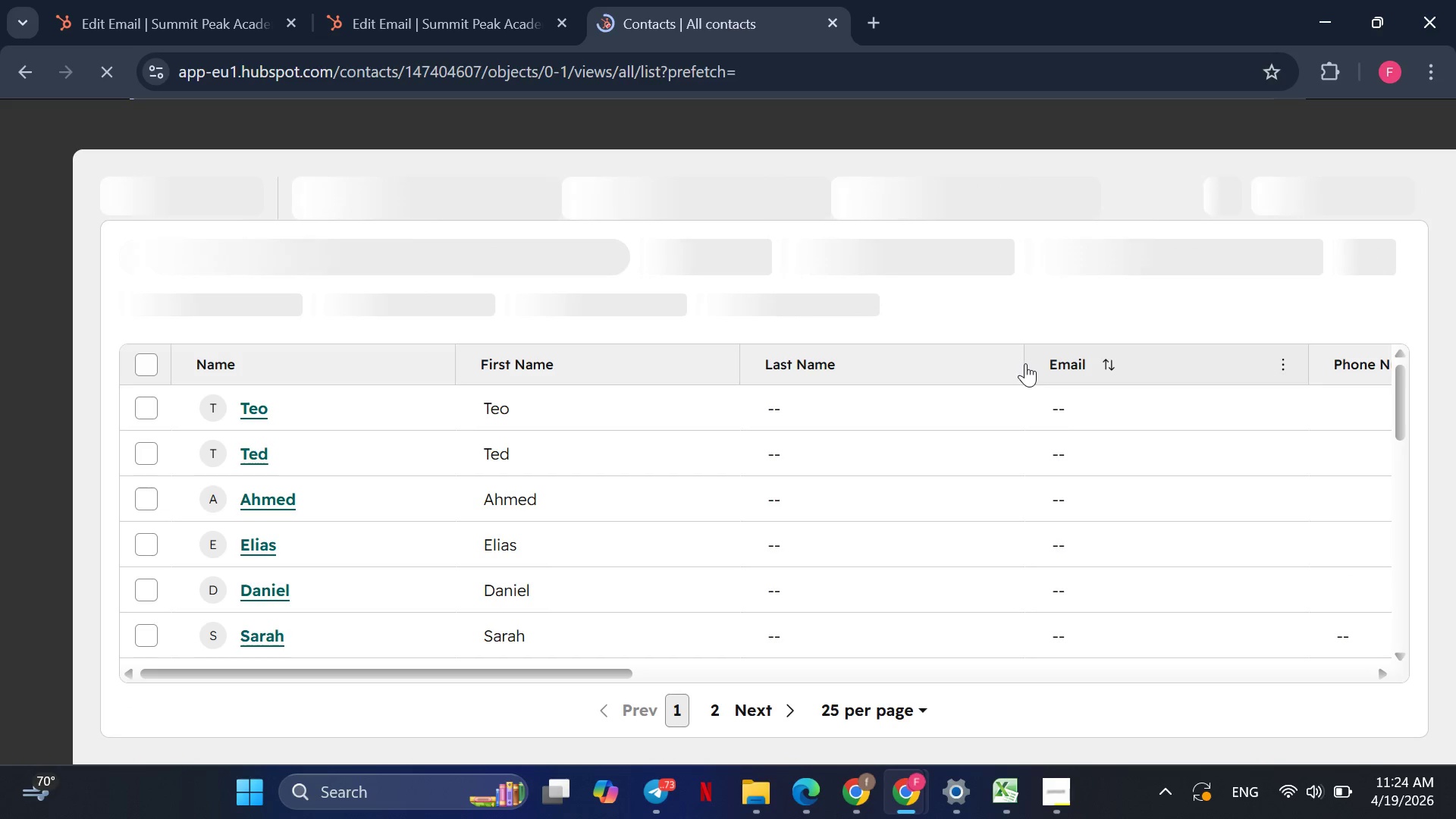 
wait(13.84)
 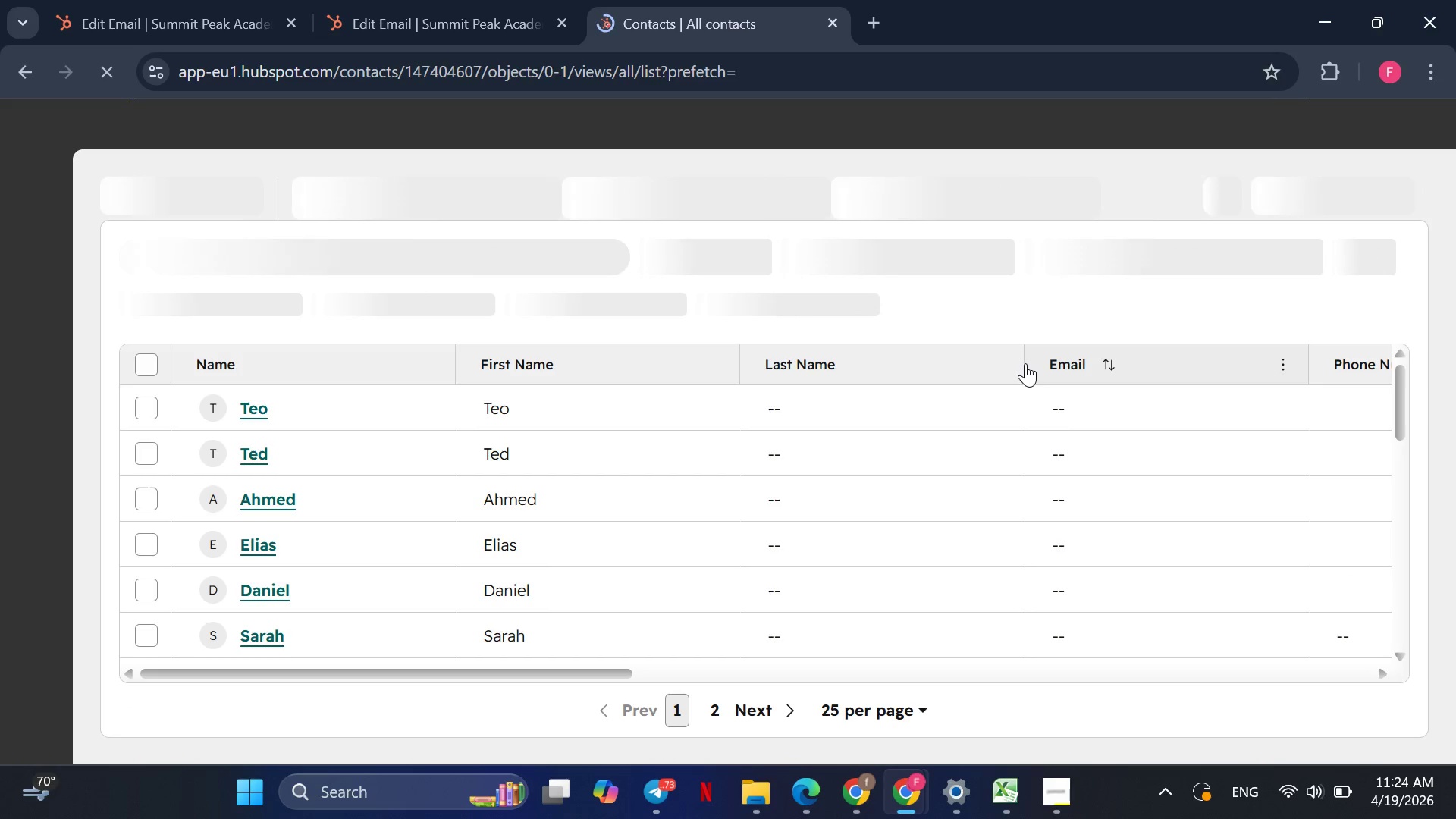 
left_click([1370, 188])
 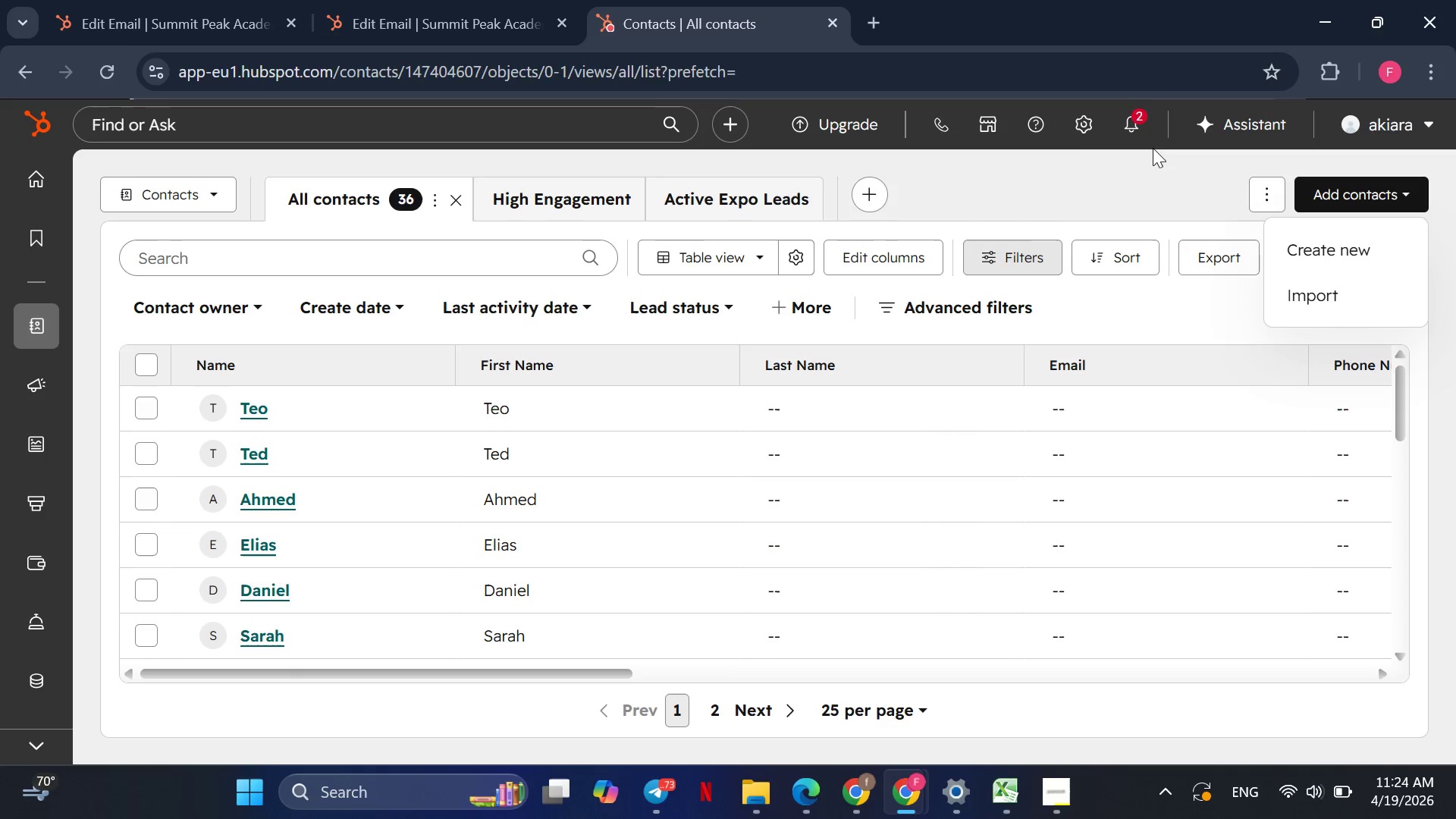 
left_click([1068, 118])
 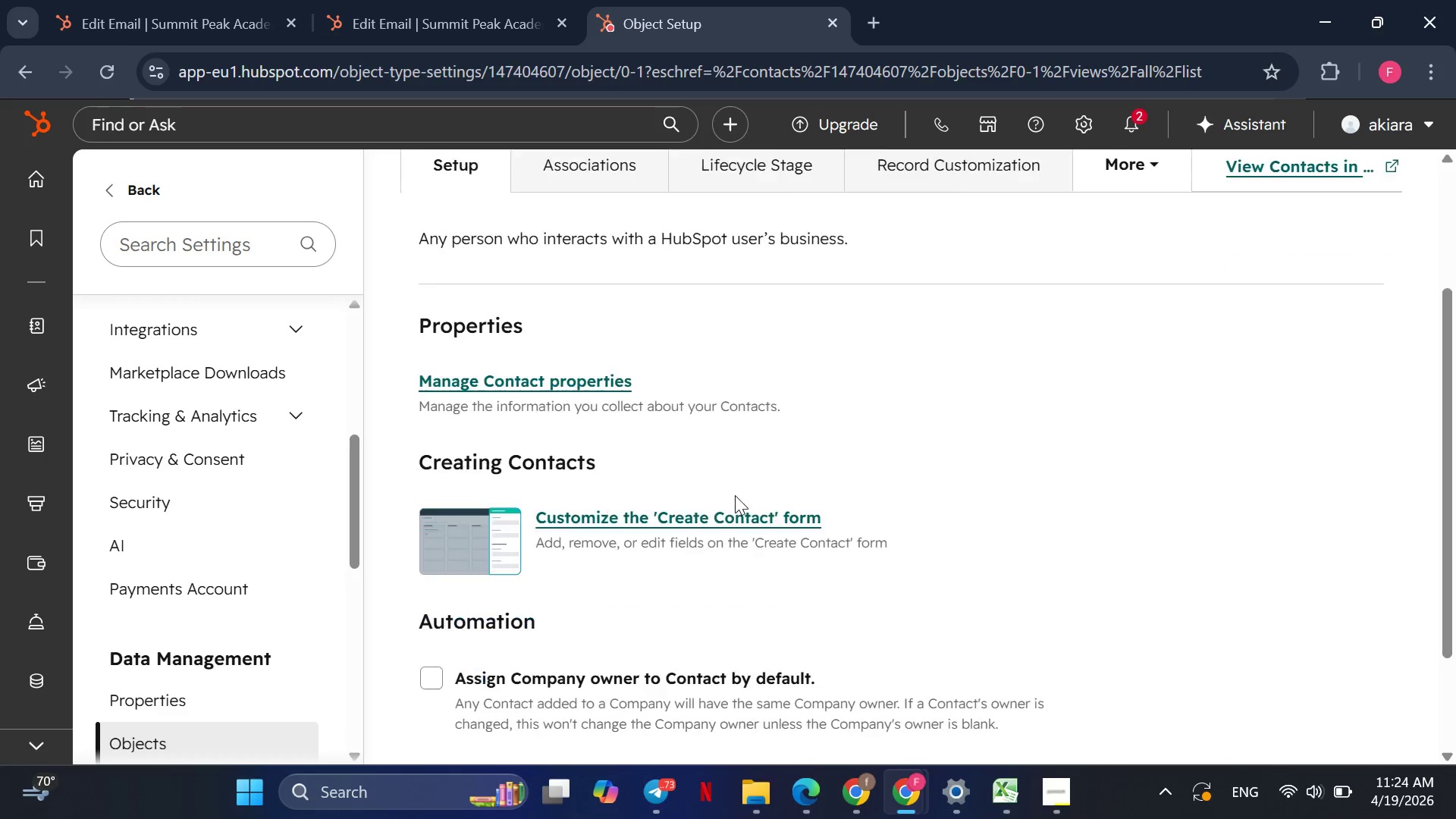 
wait(9.72)
 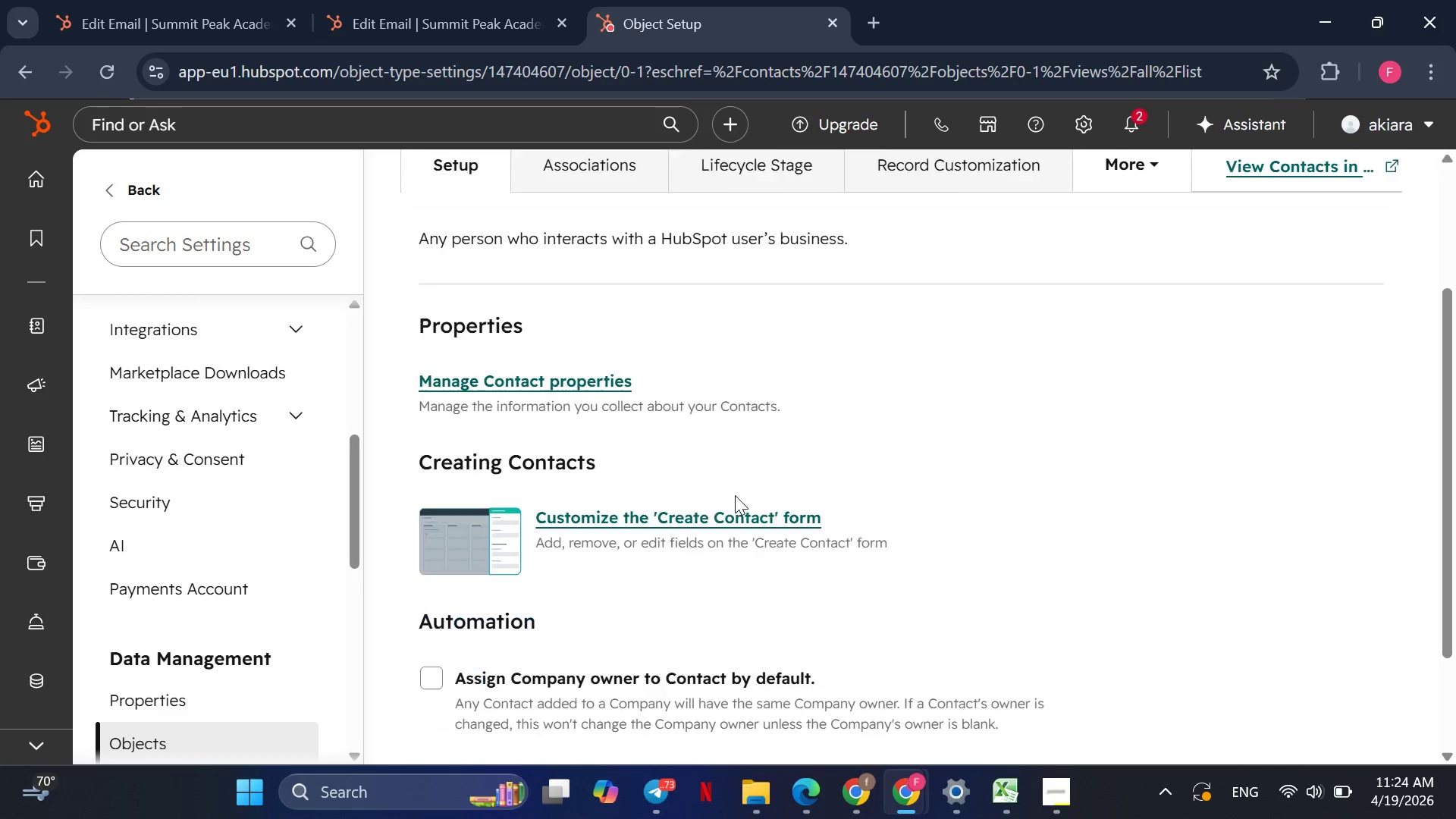 
left_click([221, 710])
 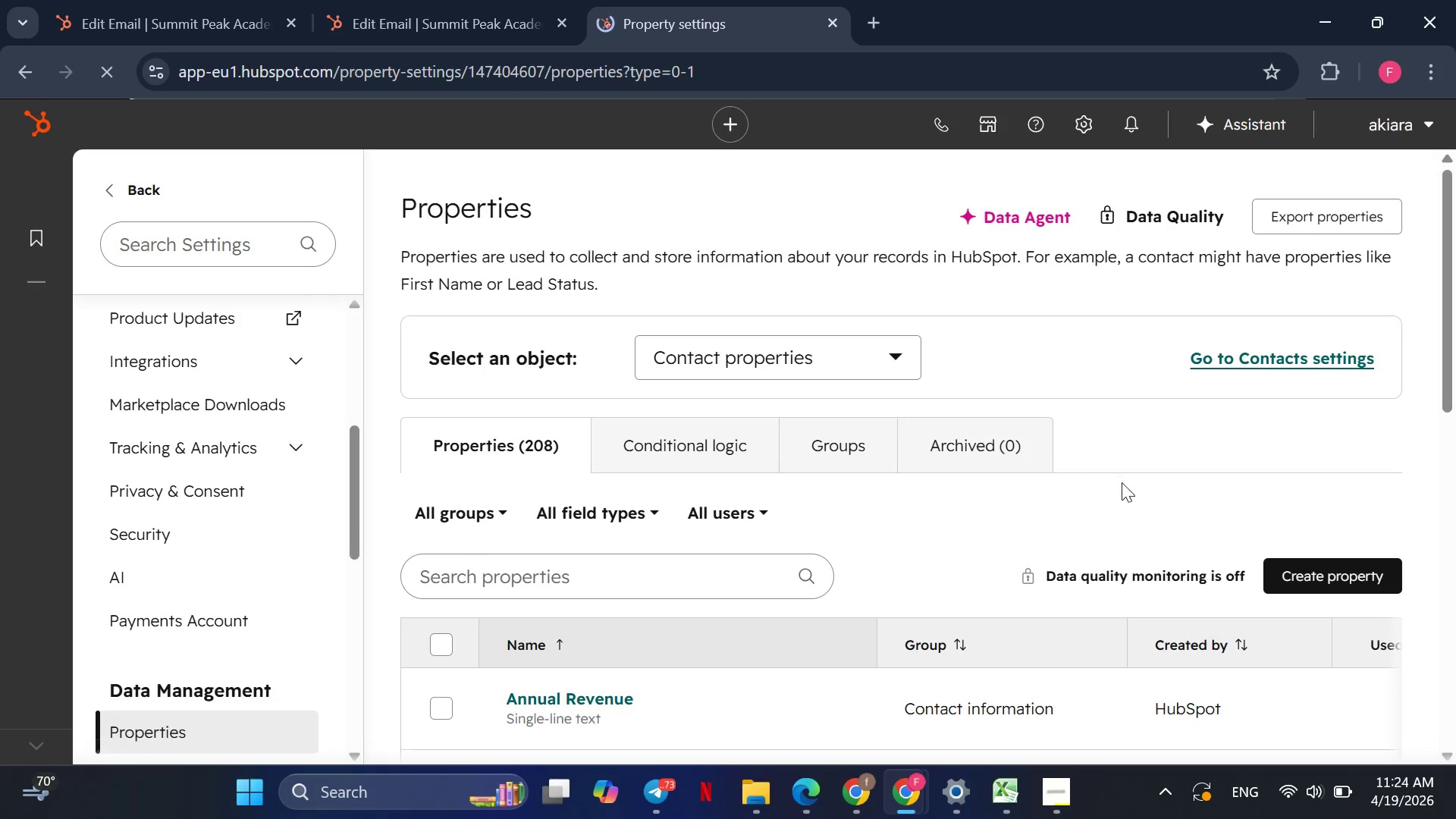 
wait(6.22)
 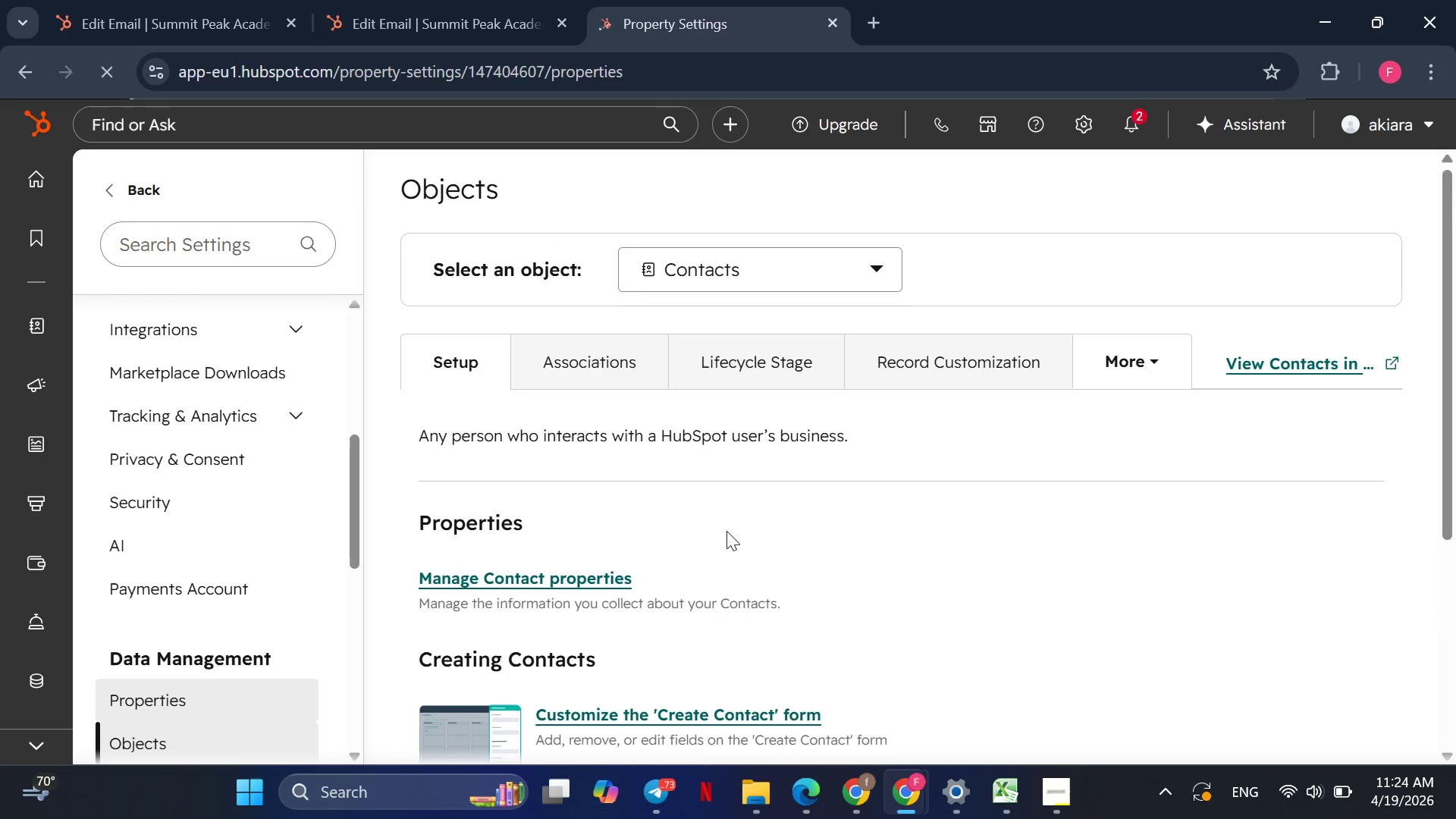 
left_click([1341, 567])
 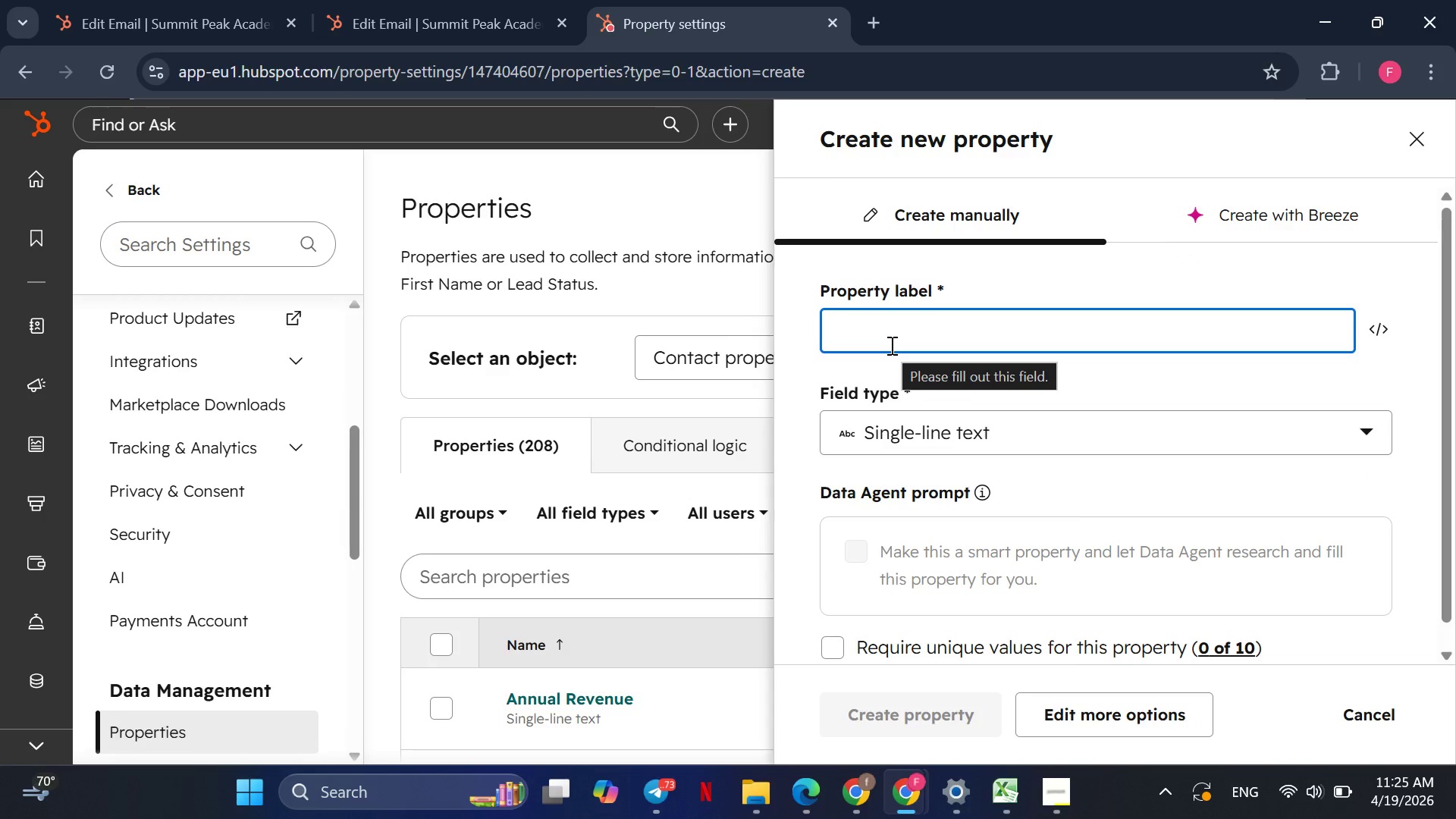 
wait(13.05)
 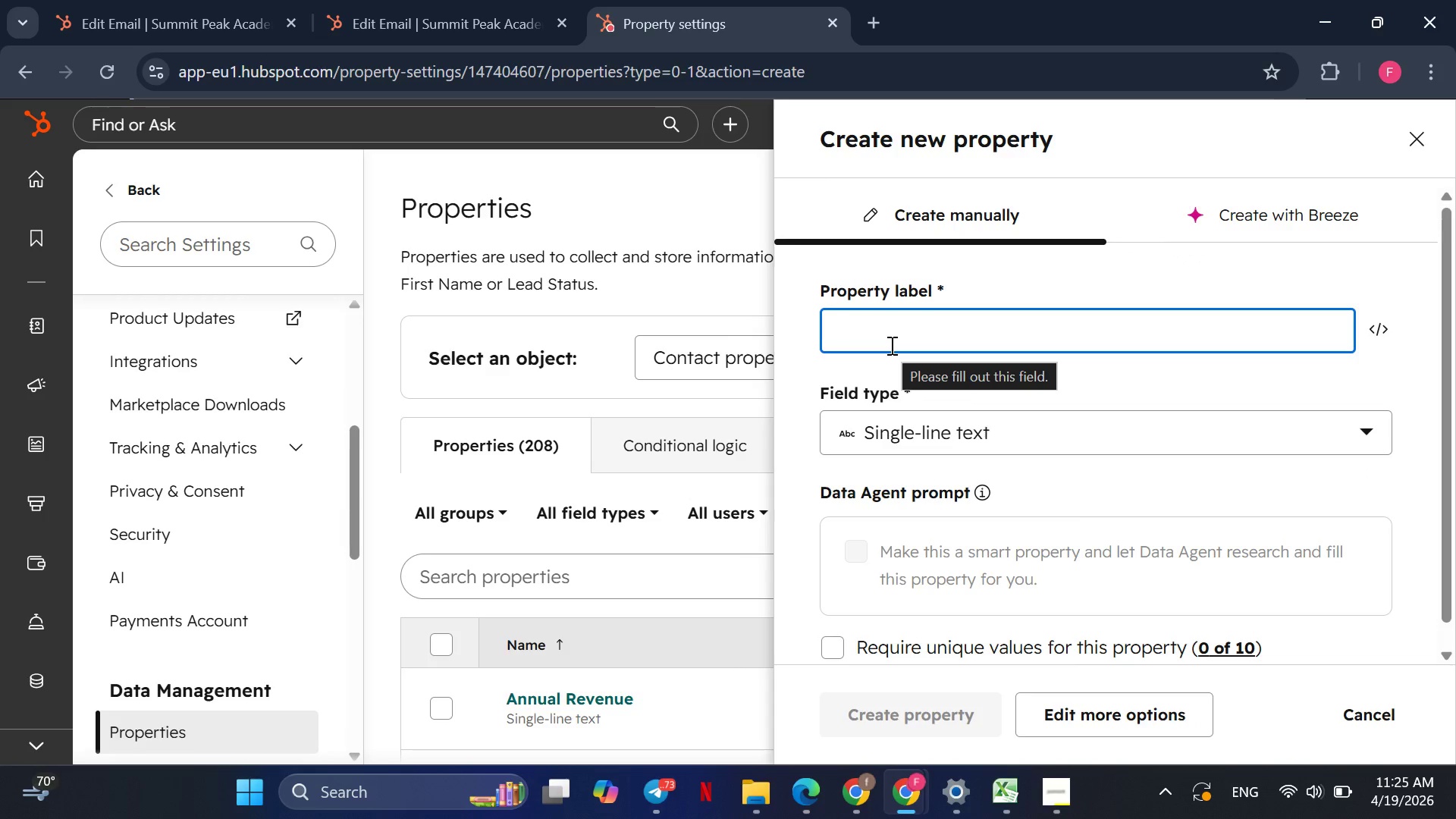 
type(Studrn)
key(Backspace)
key(Backspace)
type(etn )
key(Backspace)
key(Backspace)
key(Backspace)
type(nt Name )
 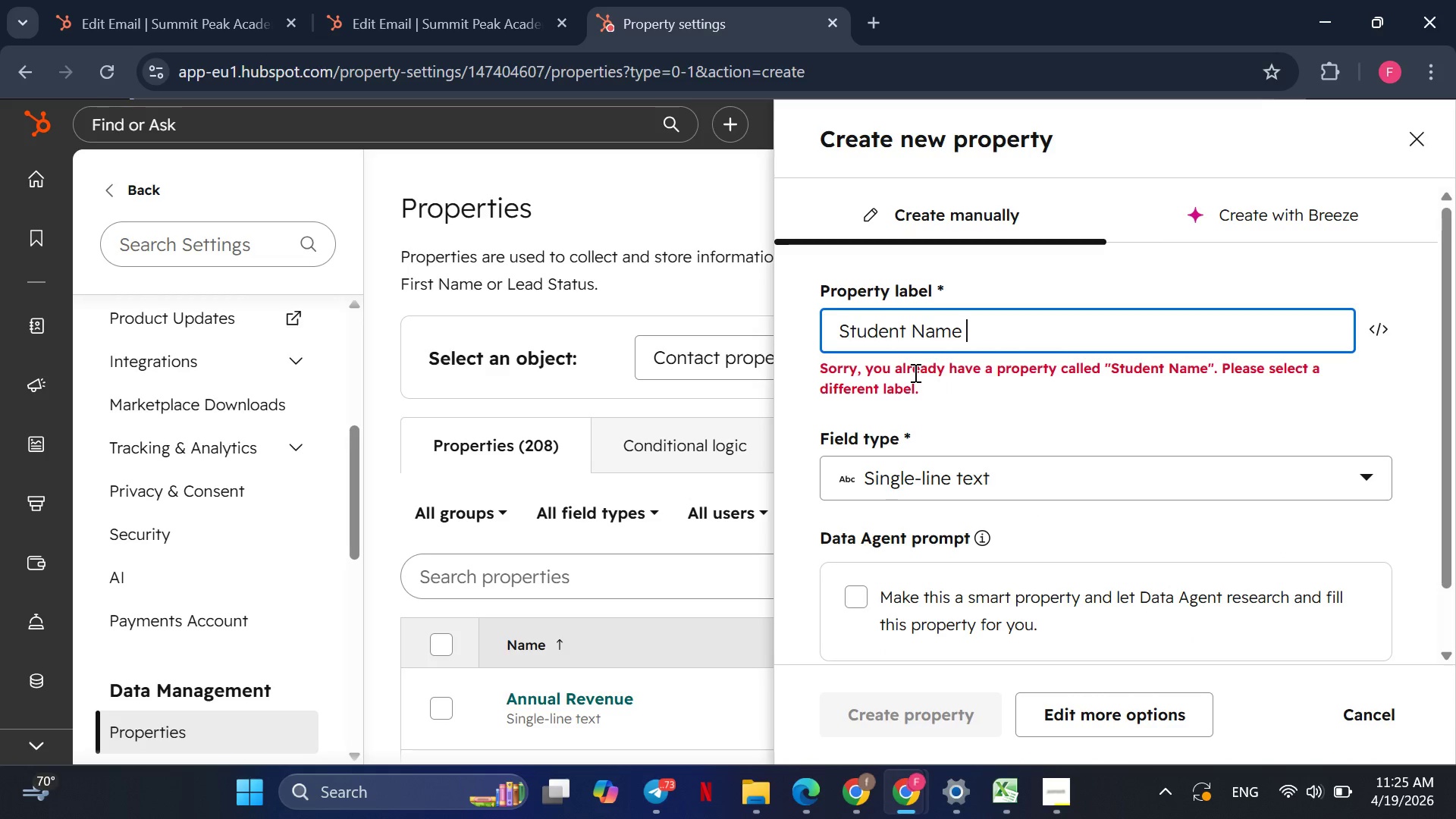 
wait(5.83)
 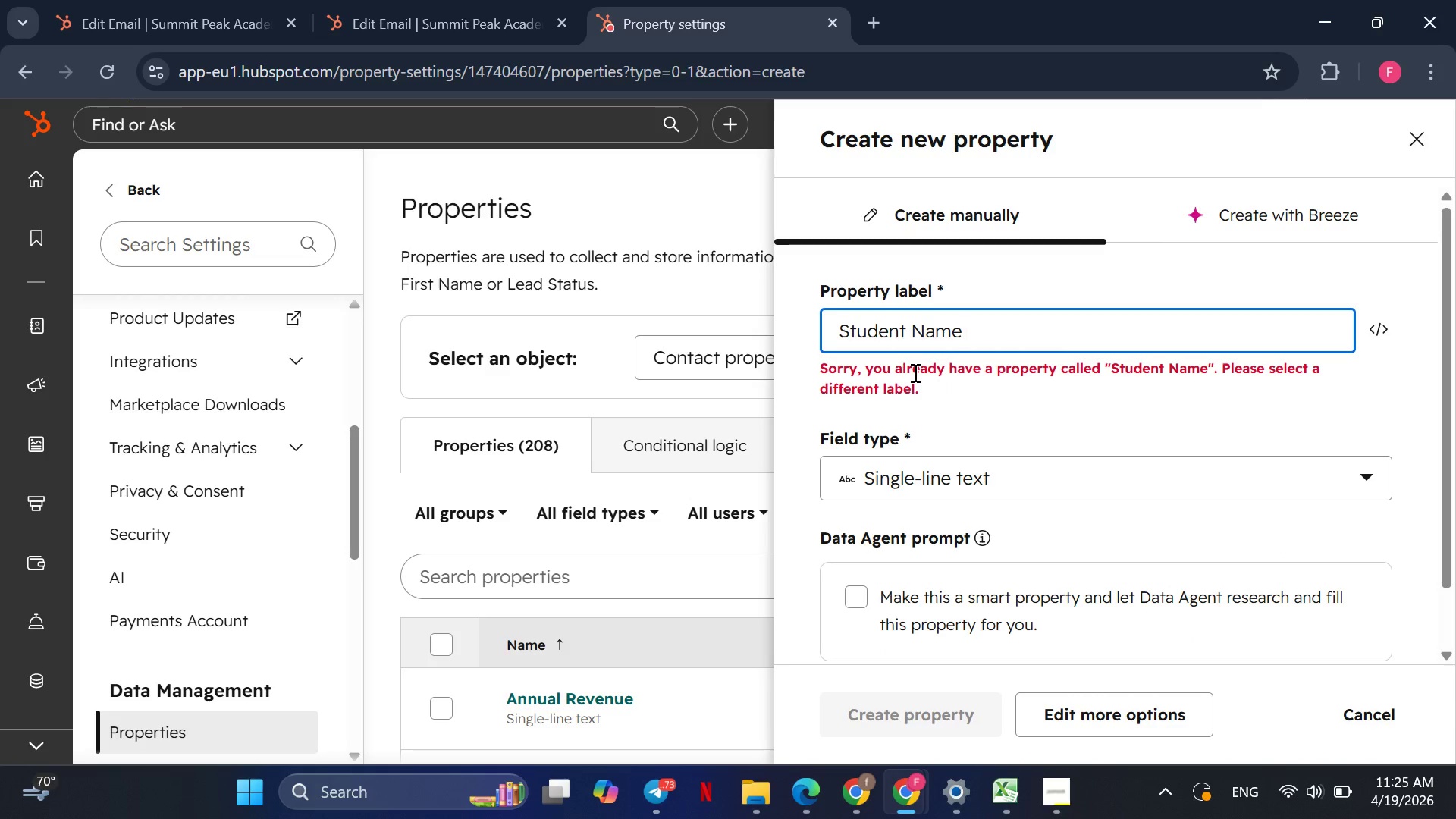 
left_click([803, 337])
 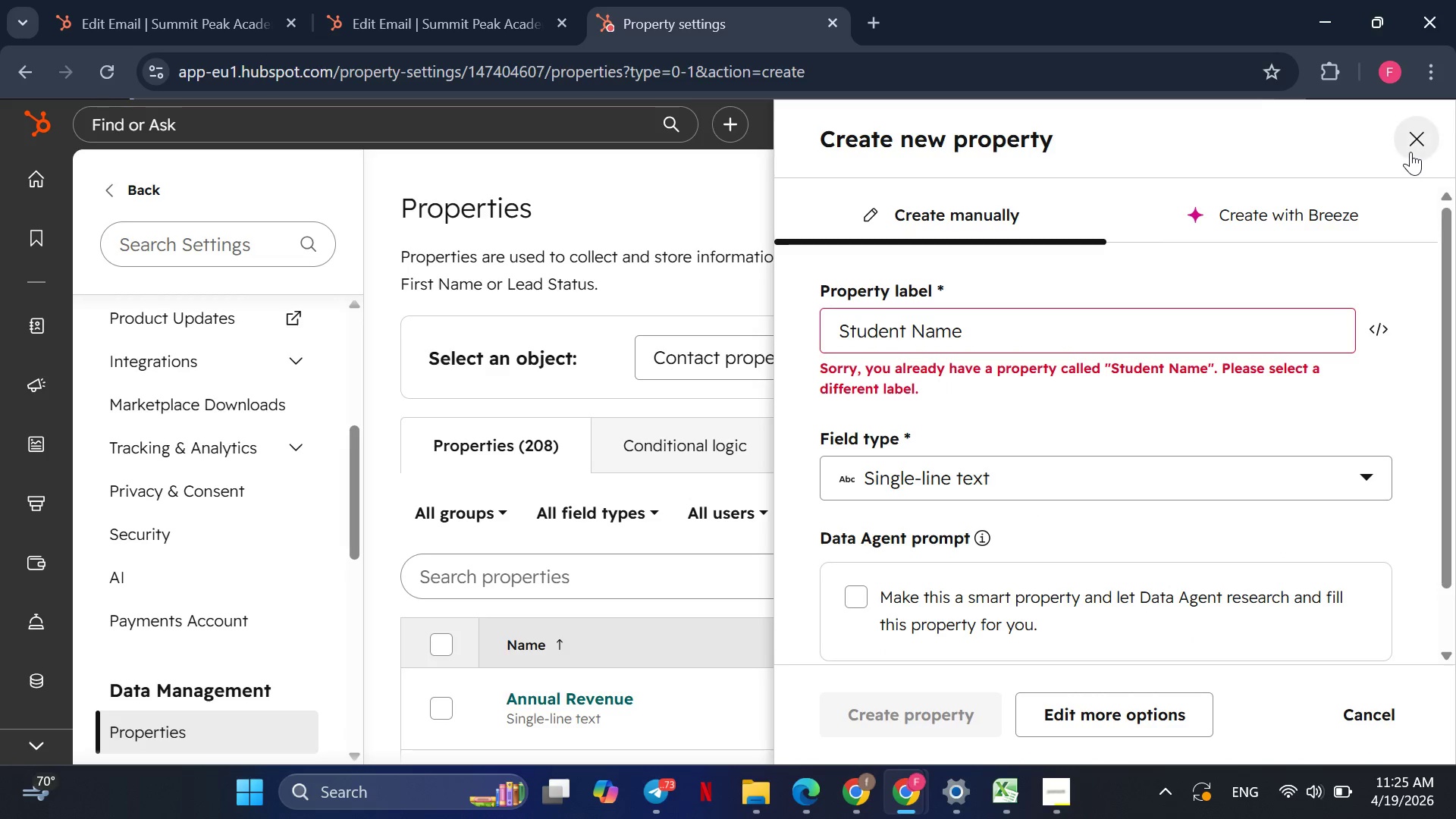 
left_click([1410, 152])
 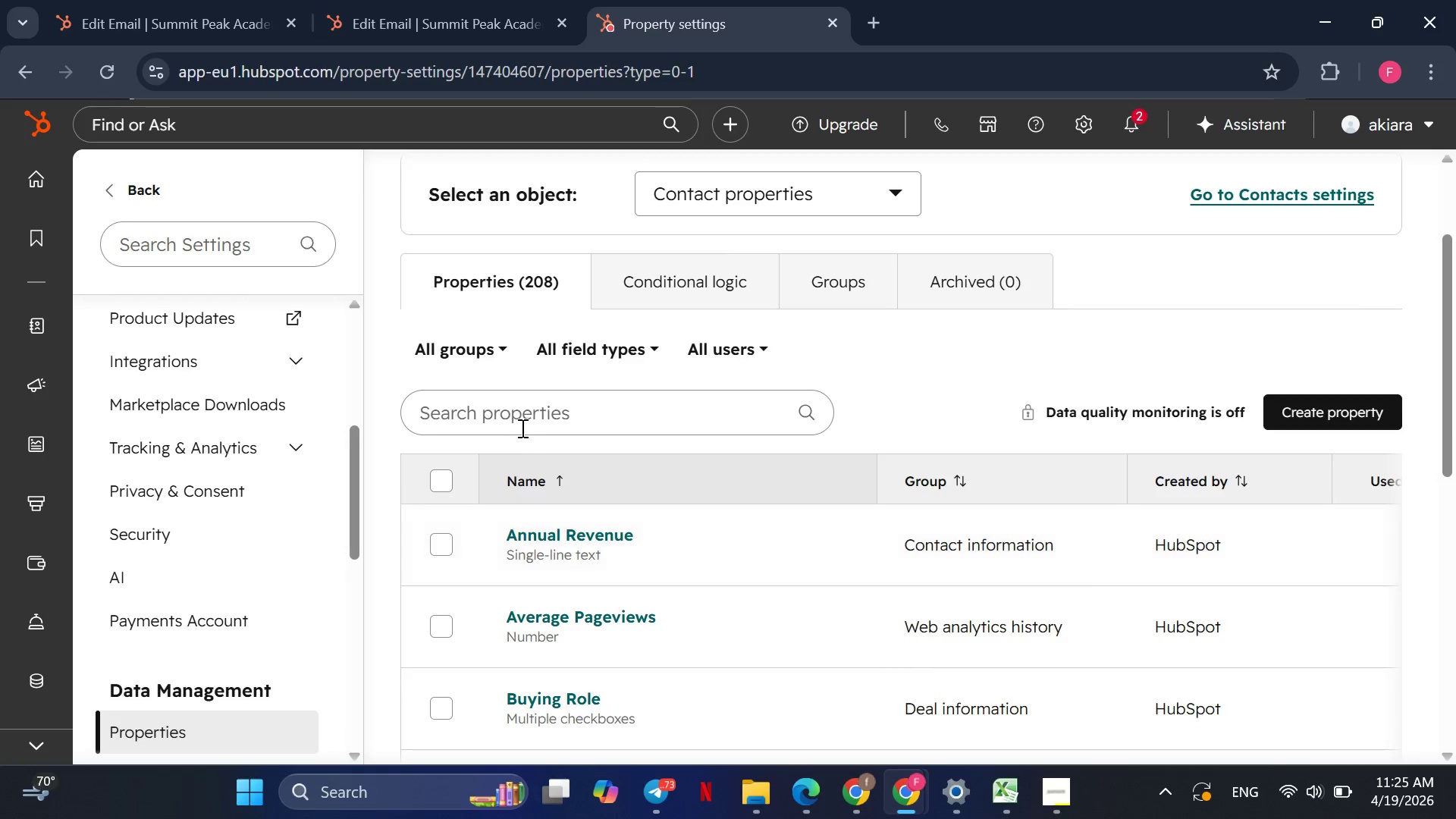 
left_click([521, 427])
 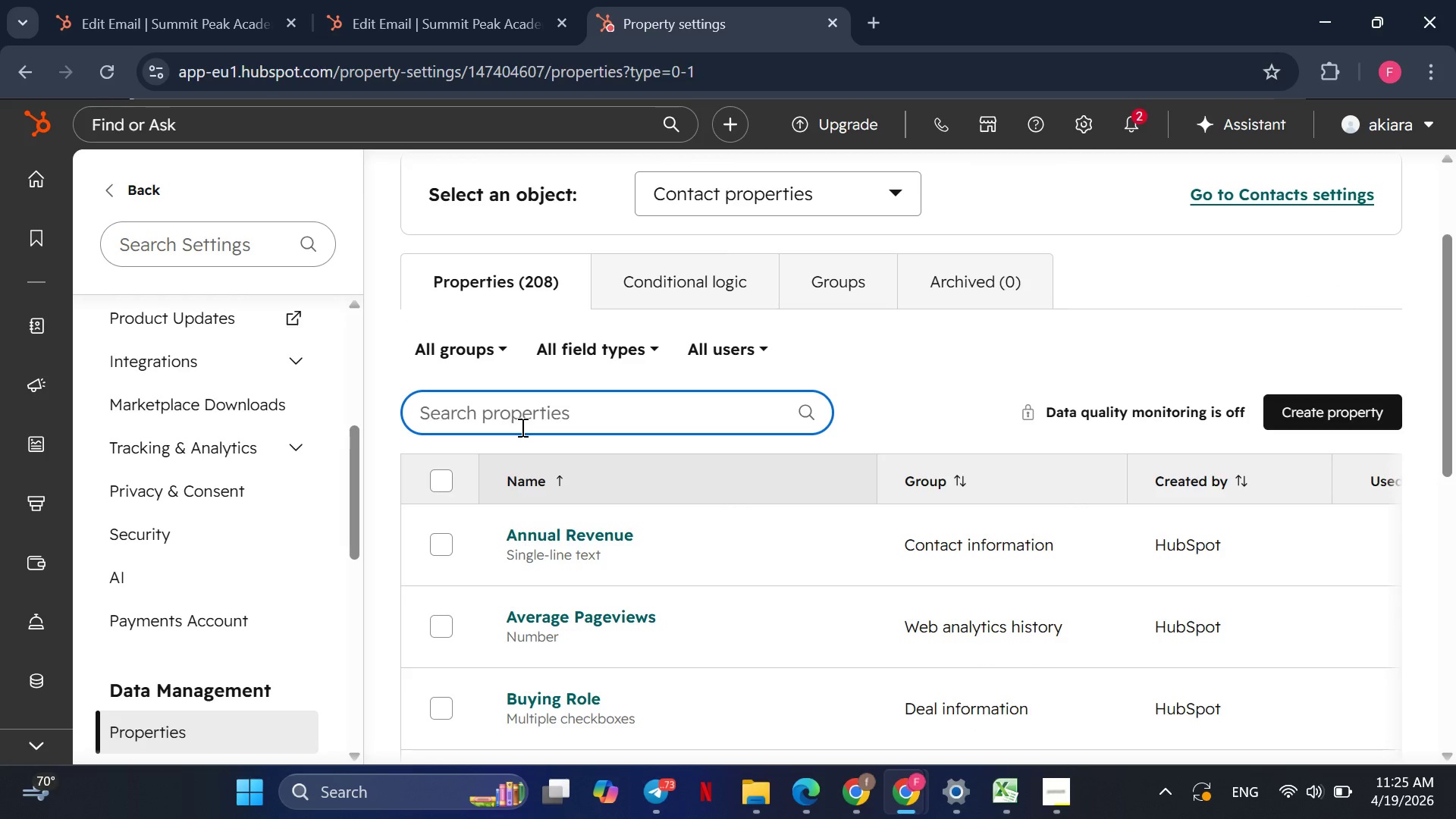 
type(student nam)
 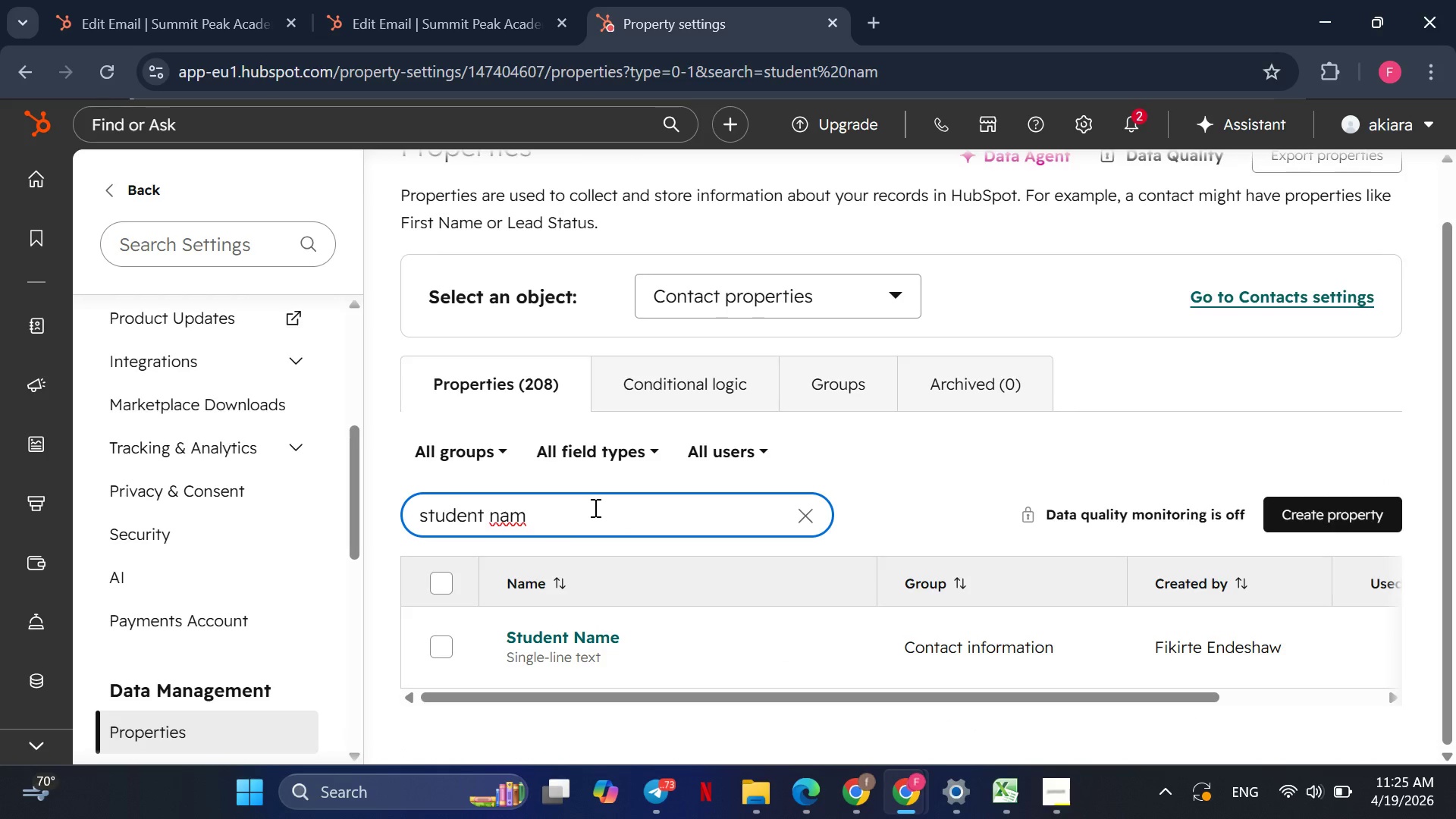 
key(Backspace)
key(Backspace)
key(Backspace)
key(Backspace)
key(Backspace)
key(Backspace)
key(Backspace)
key(Backspace)
key(Backspace)
key(Backspace)
key(Backspace)
type(Diagnost)
 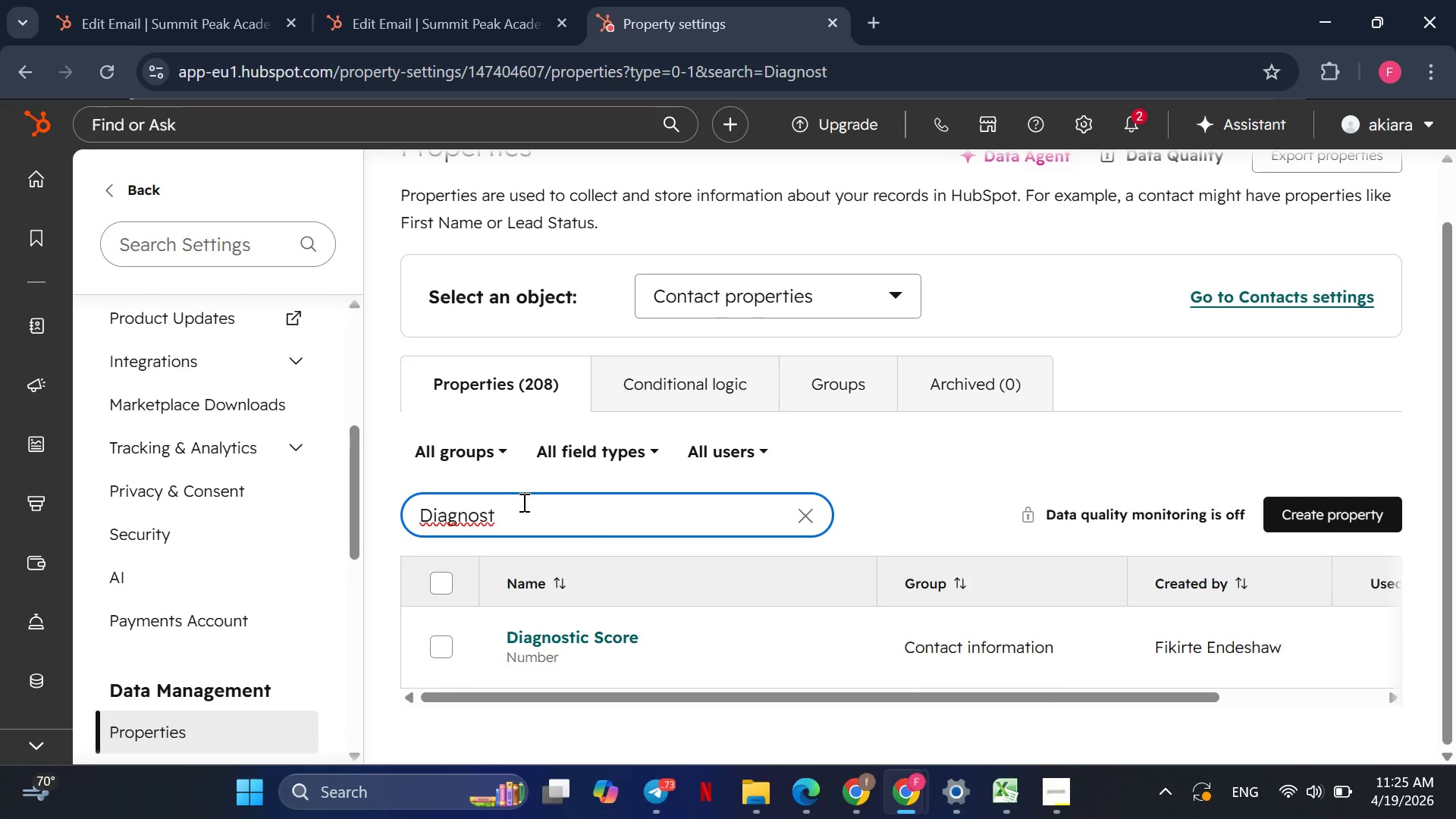 
hold_key(key=Backspace, duration=1.03)
 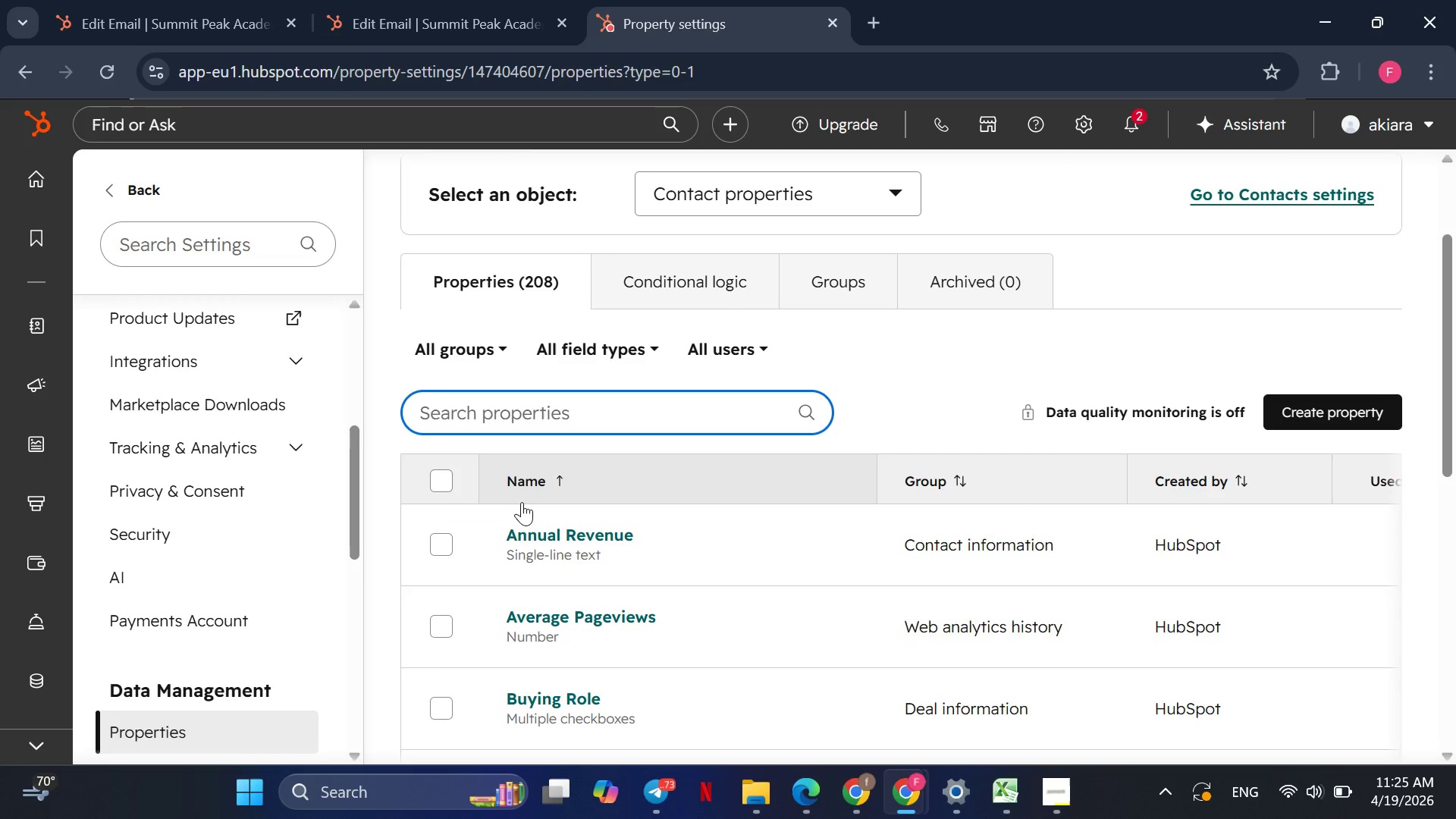 
type(REC)
key(Backspace)
key(Backspace)
type(C)
key(Backspace)
type(cimm)
key(Backspace)
key(Backspace)
key(Backspace)
type(o)
key(Backspace)
key(Backspace)
type(ecomm)
 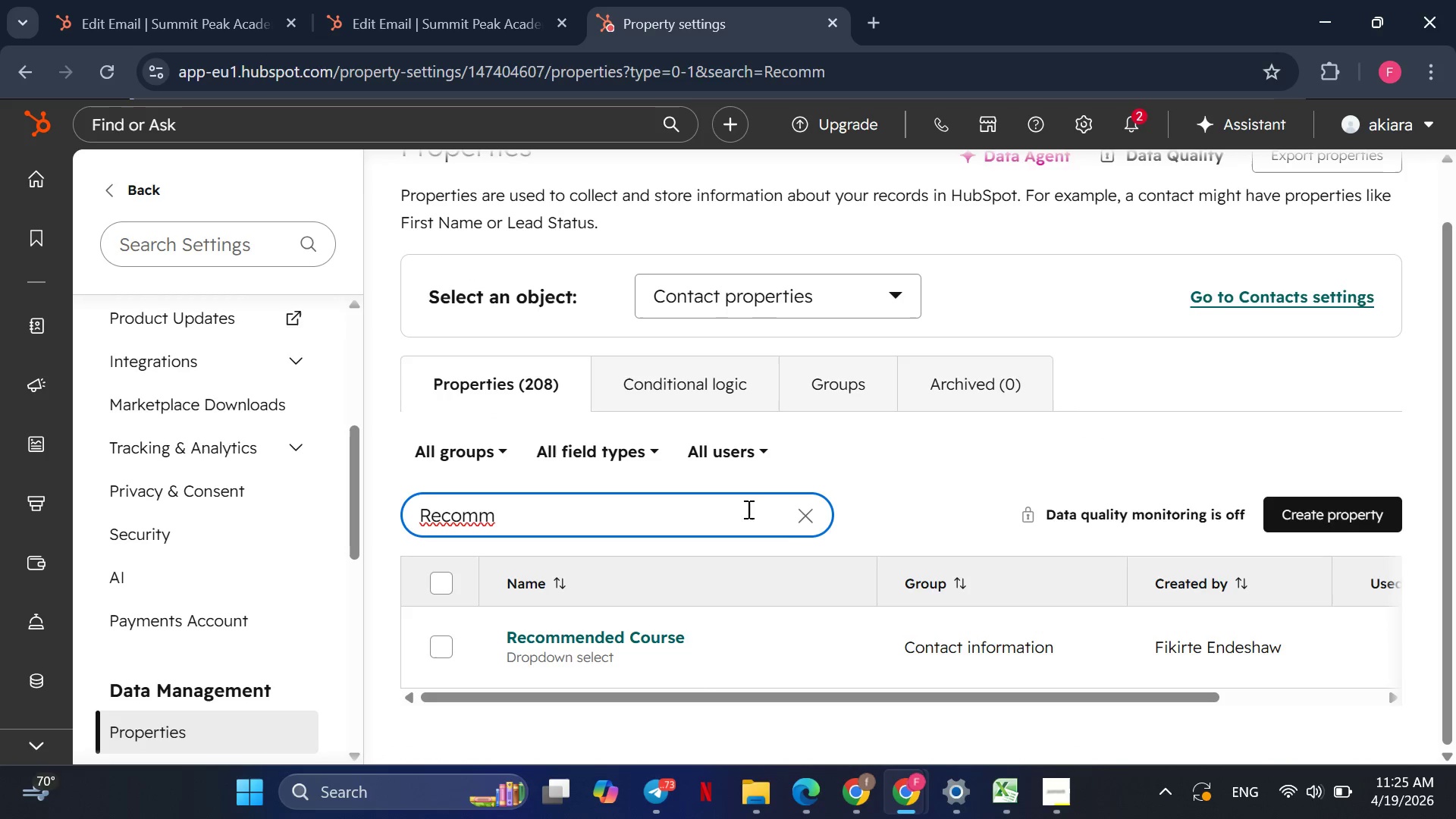 
left_click([802, 520])
 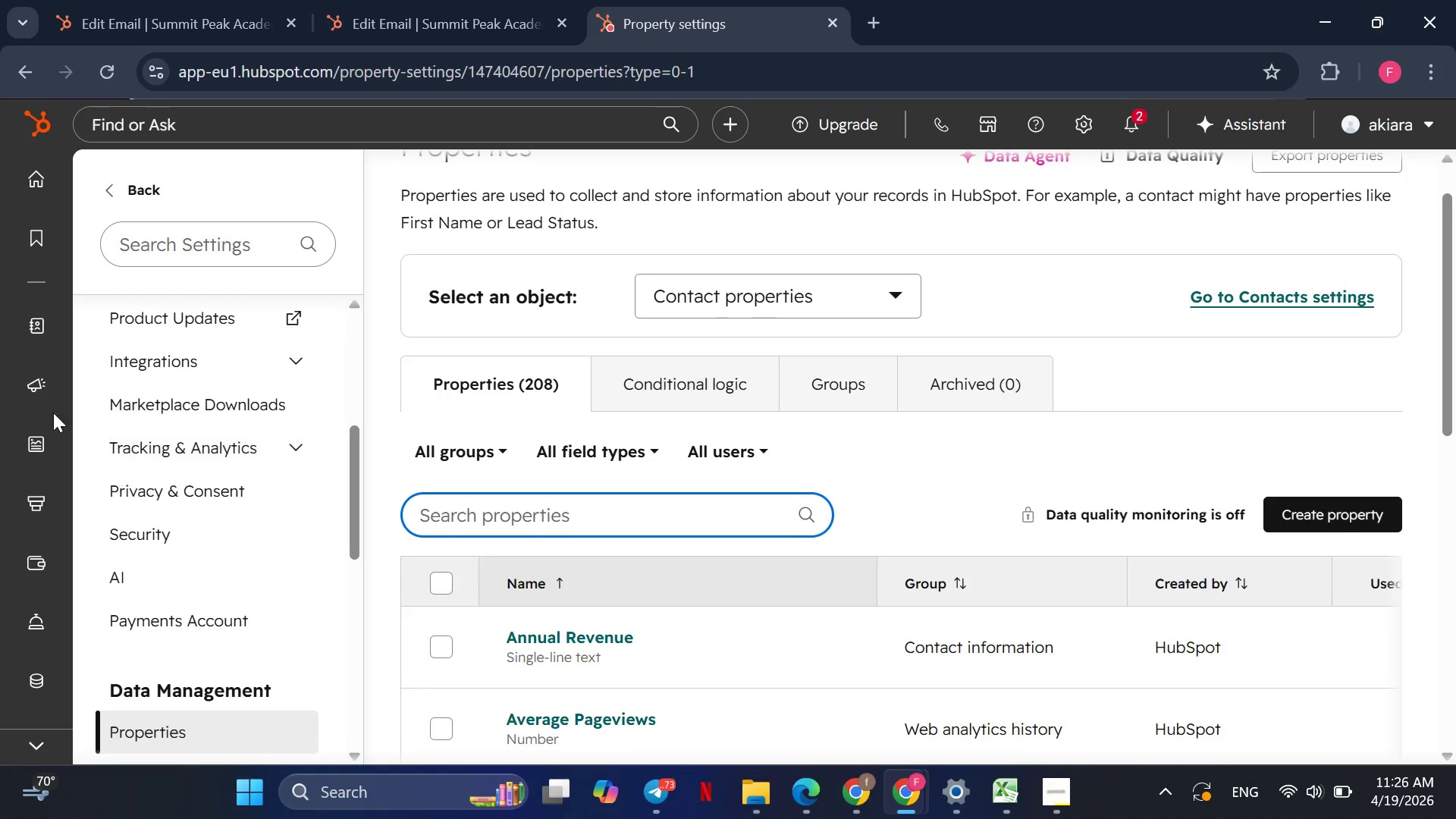 
mouse_move([23, 333])
 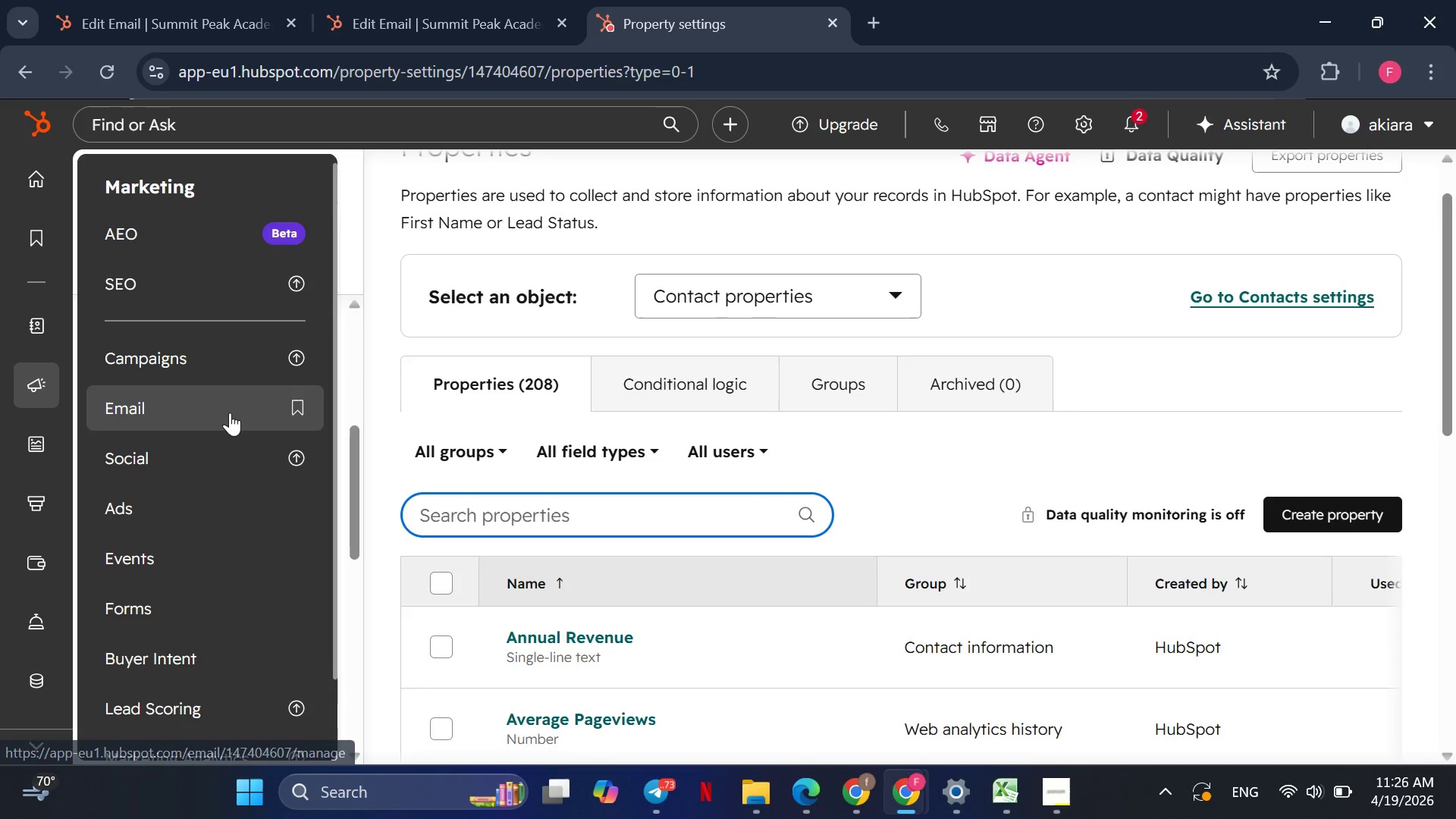 
left_click([230, 413])
 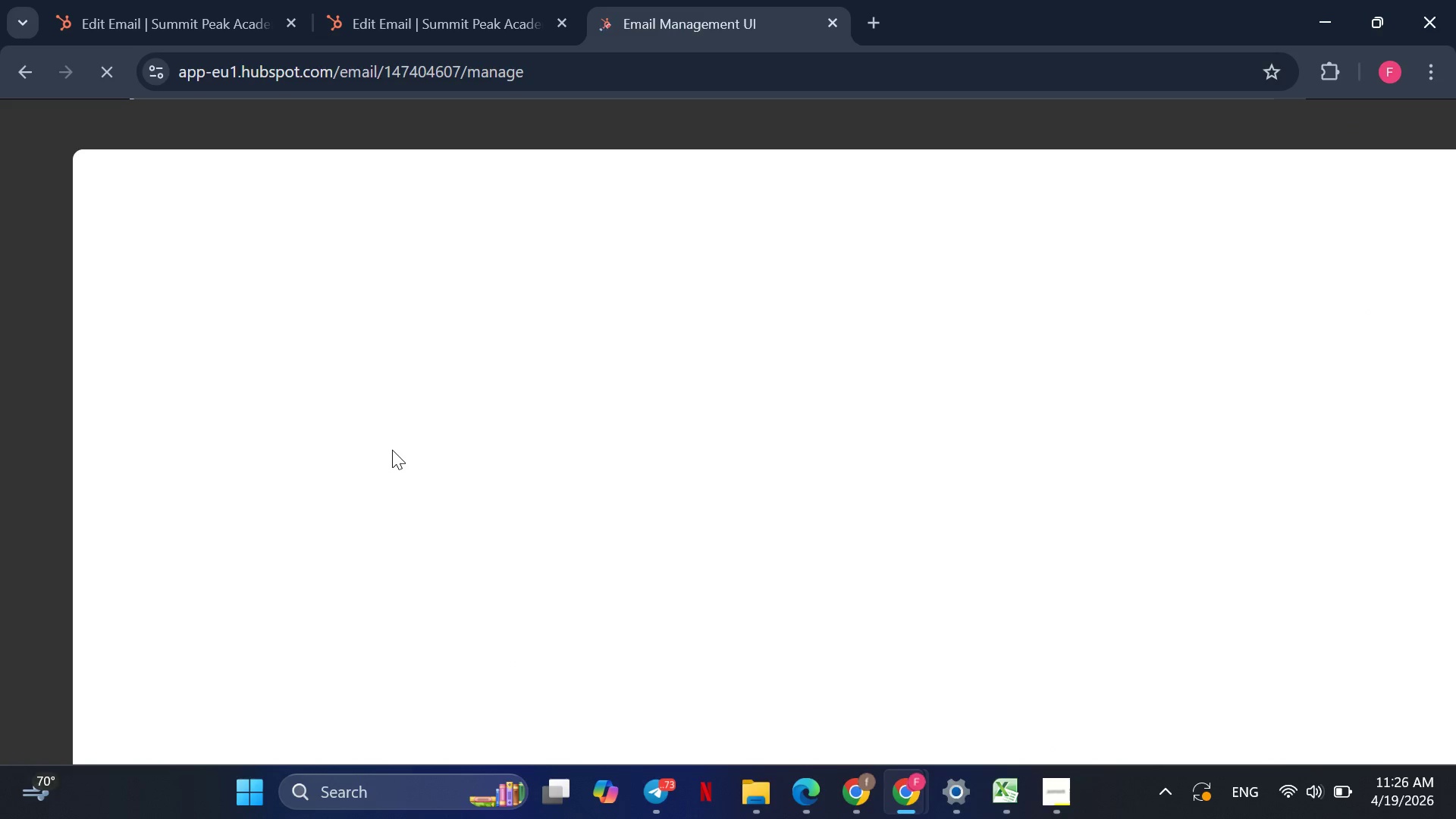 
mouse_move([733, 495])
 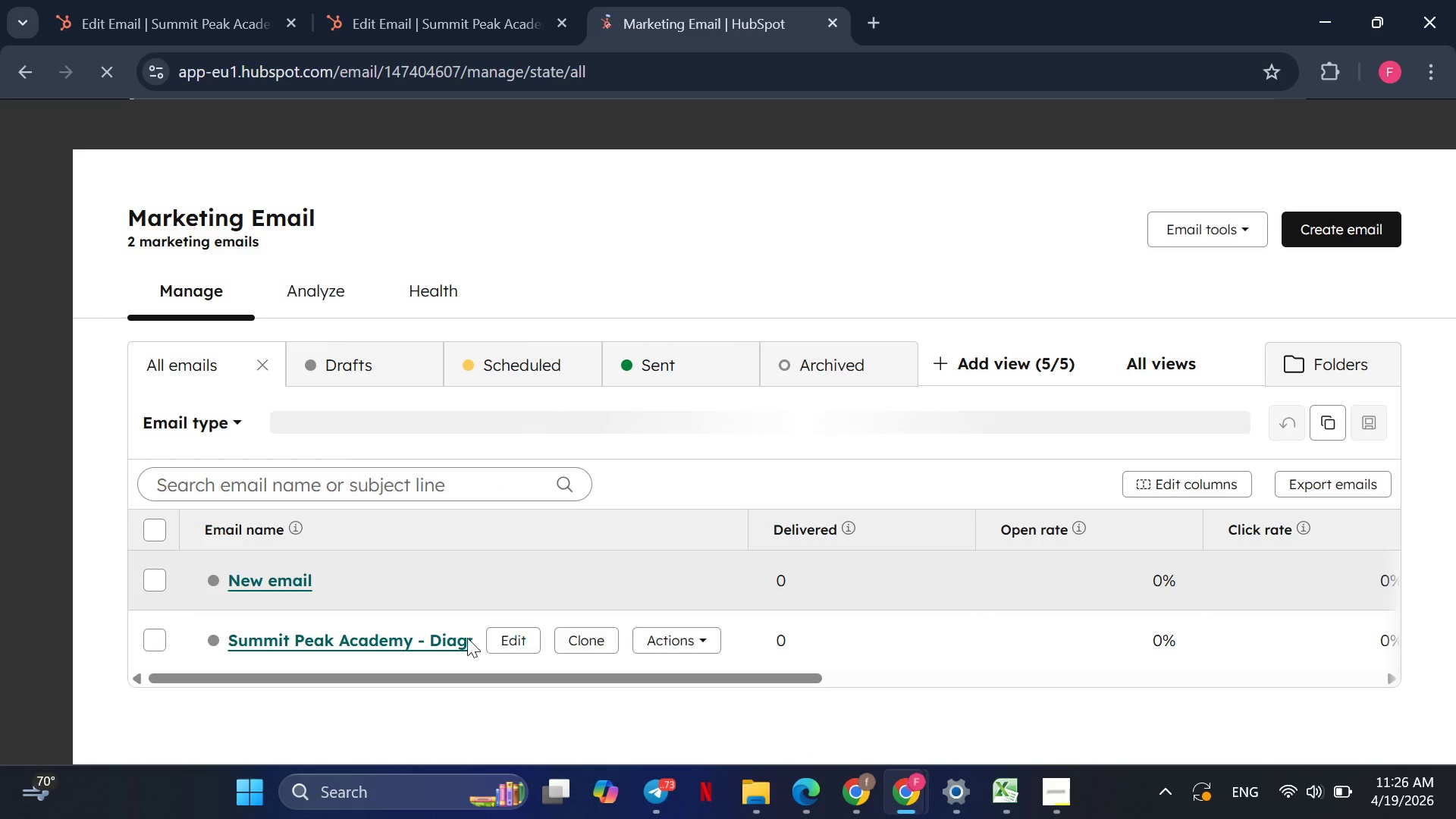 
wait(6.91)
 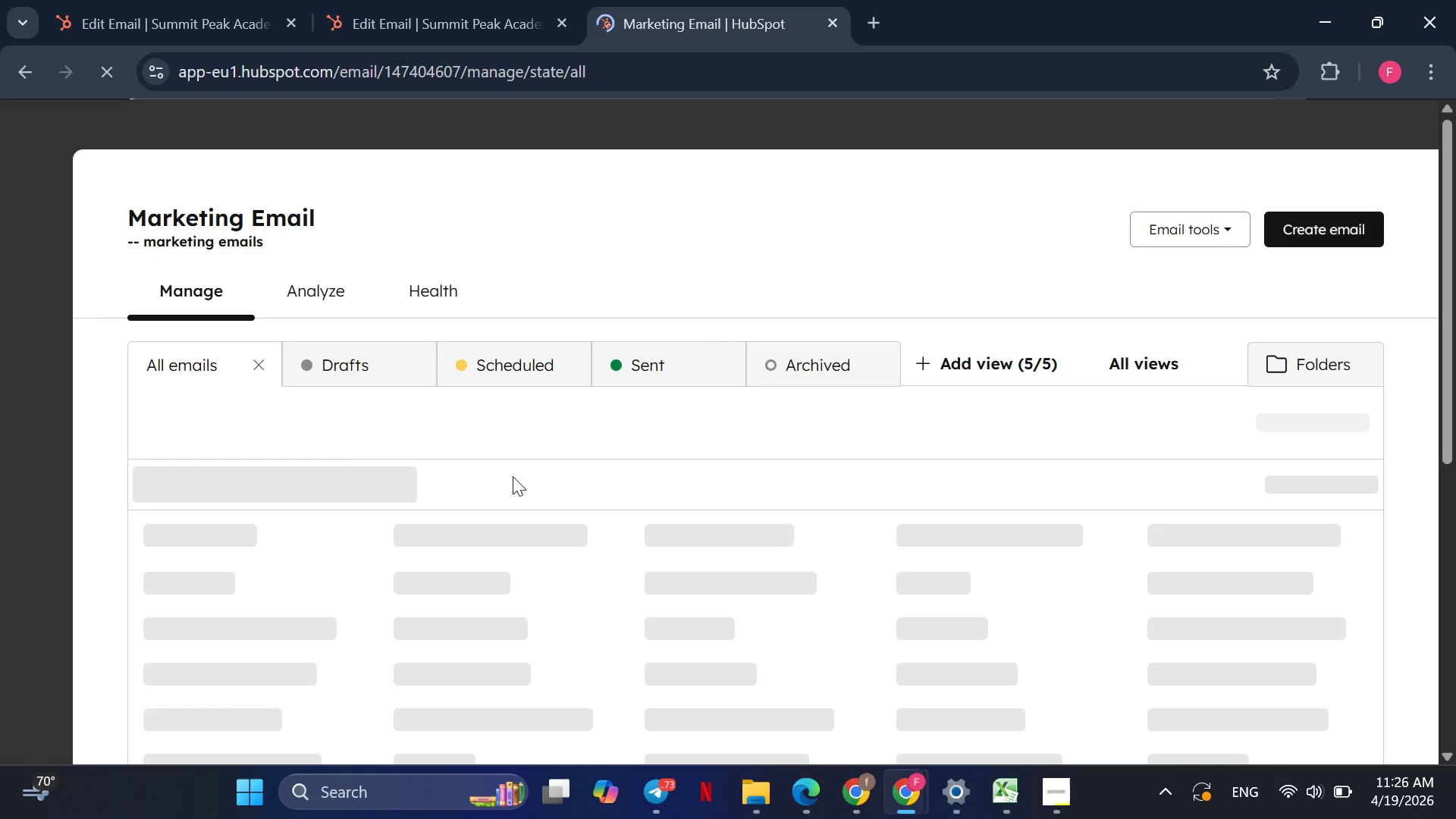 
left_click([703, 636])
 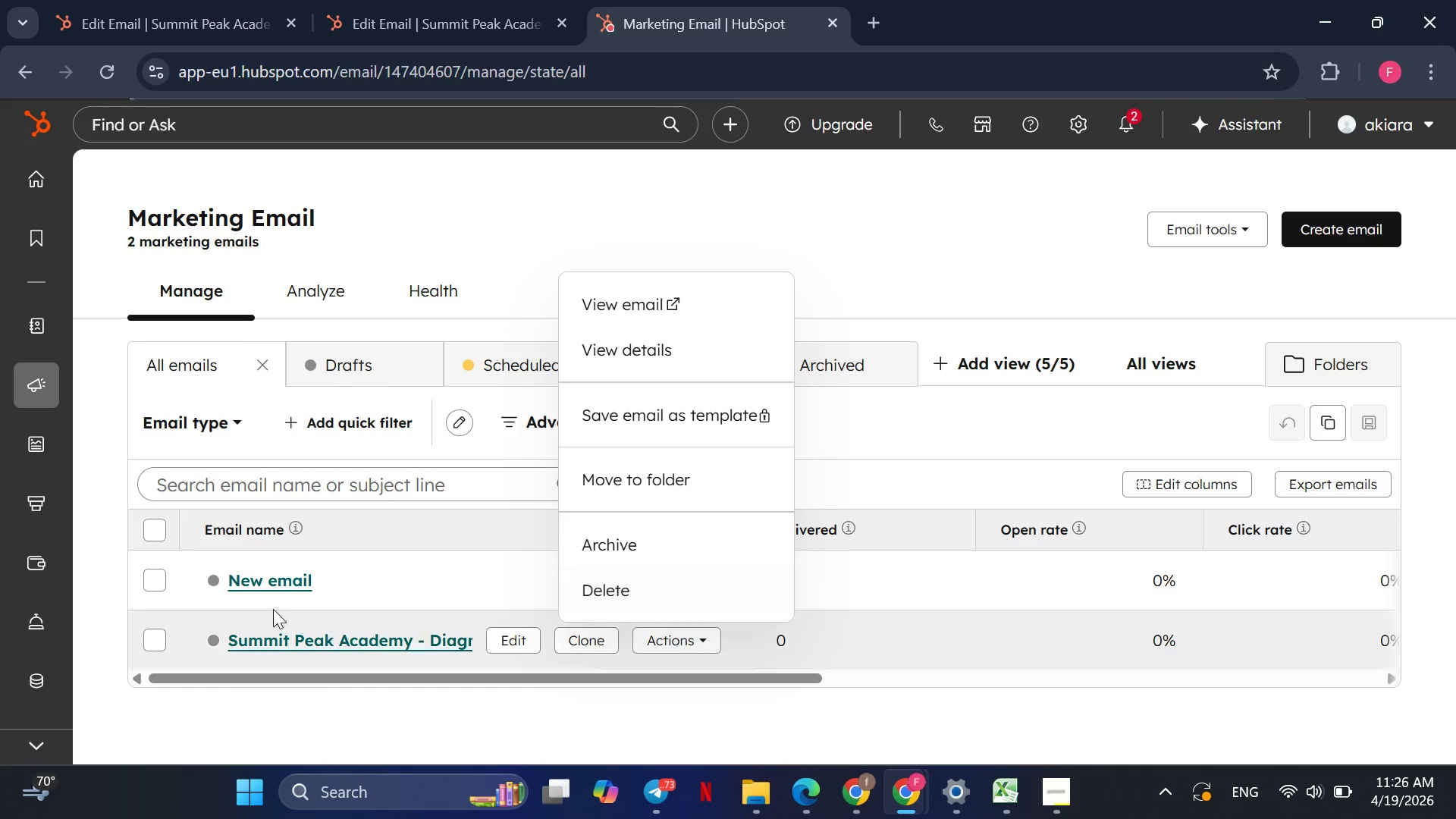 
wait(6.3)
 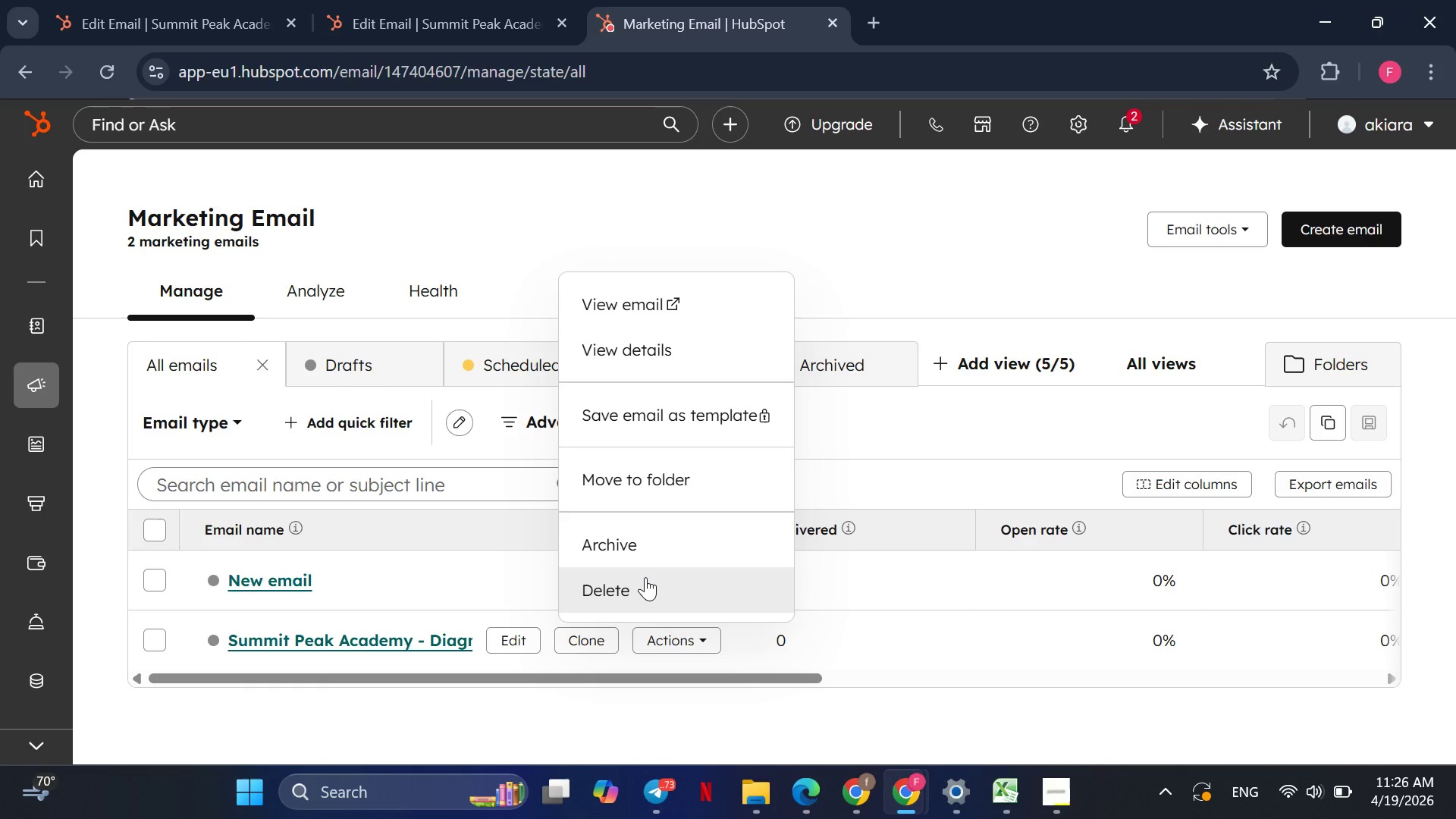 
left_click([272, 578])
 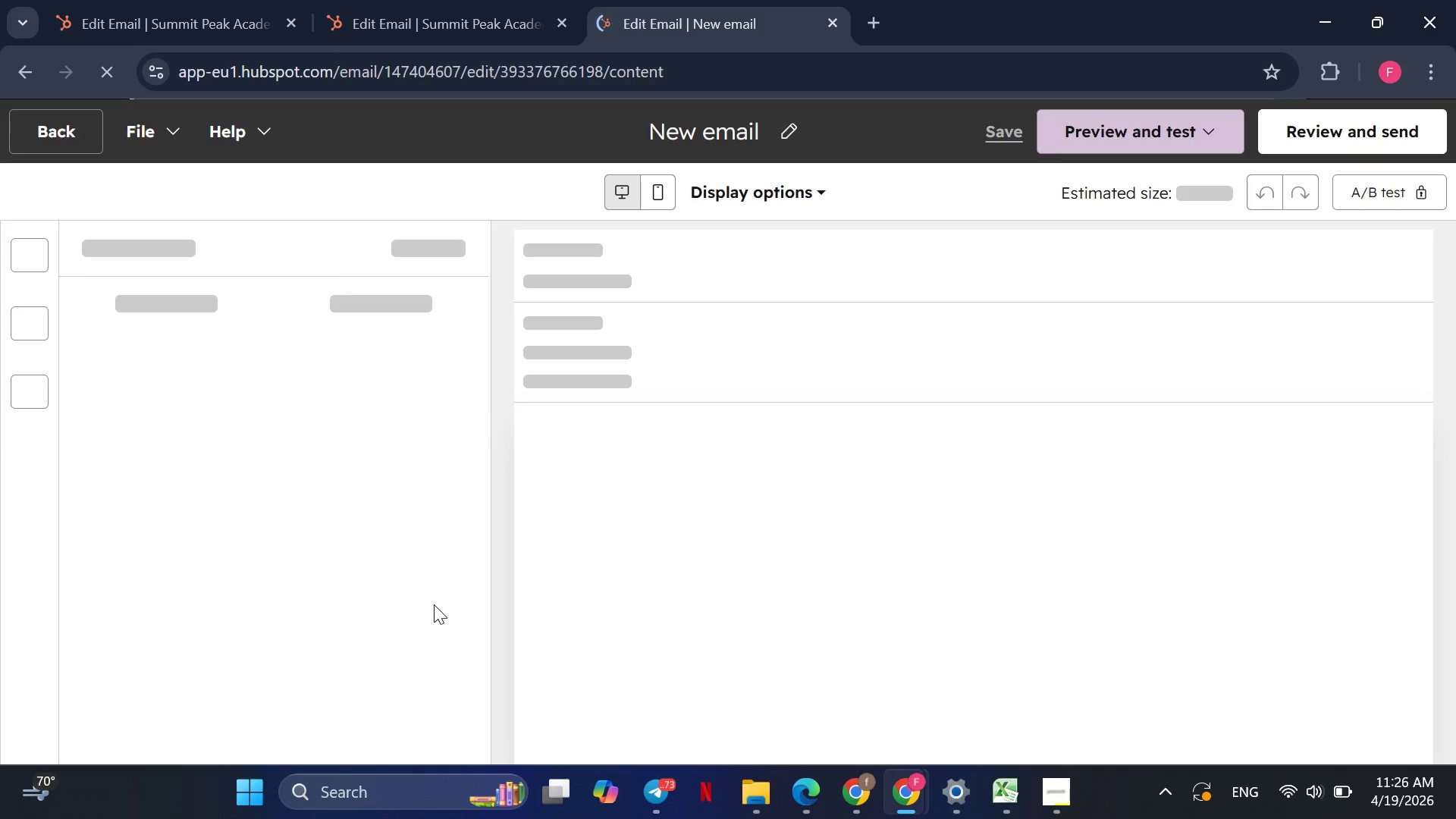 
mouse_move([726, 538])
 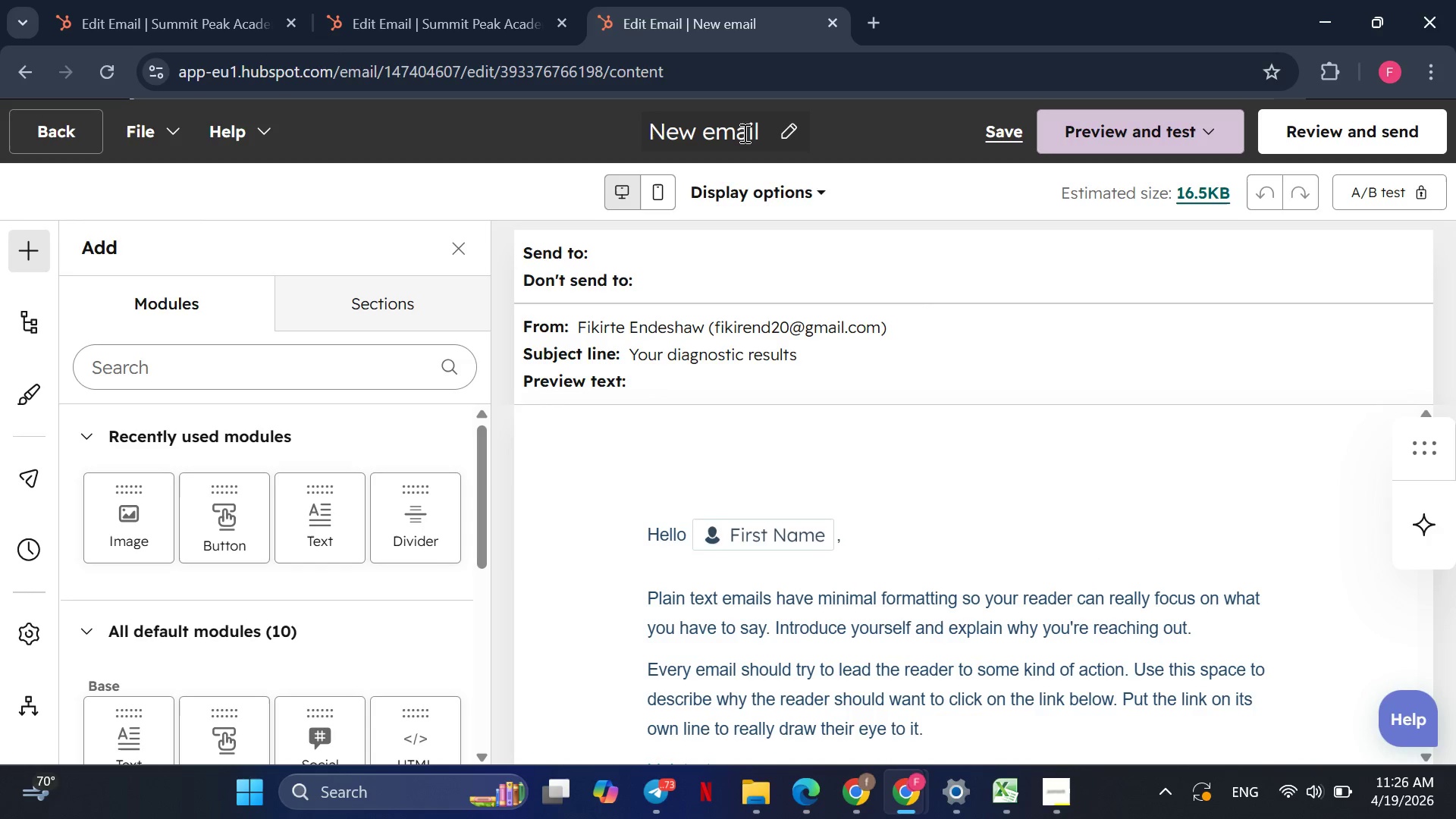 
left_click([741, 131])
 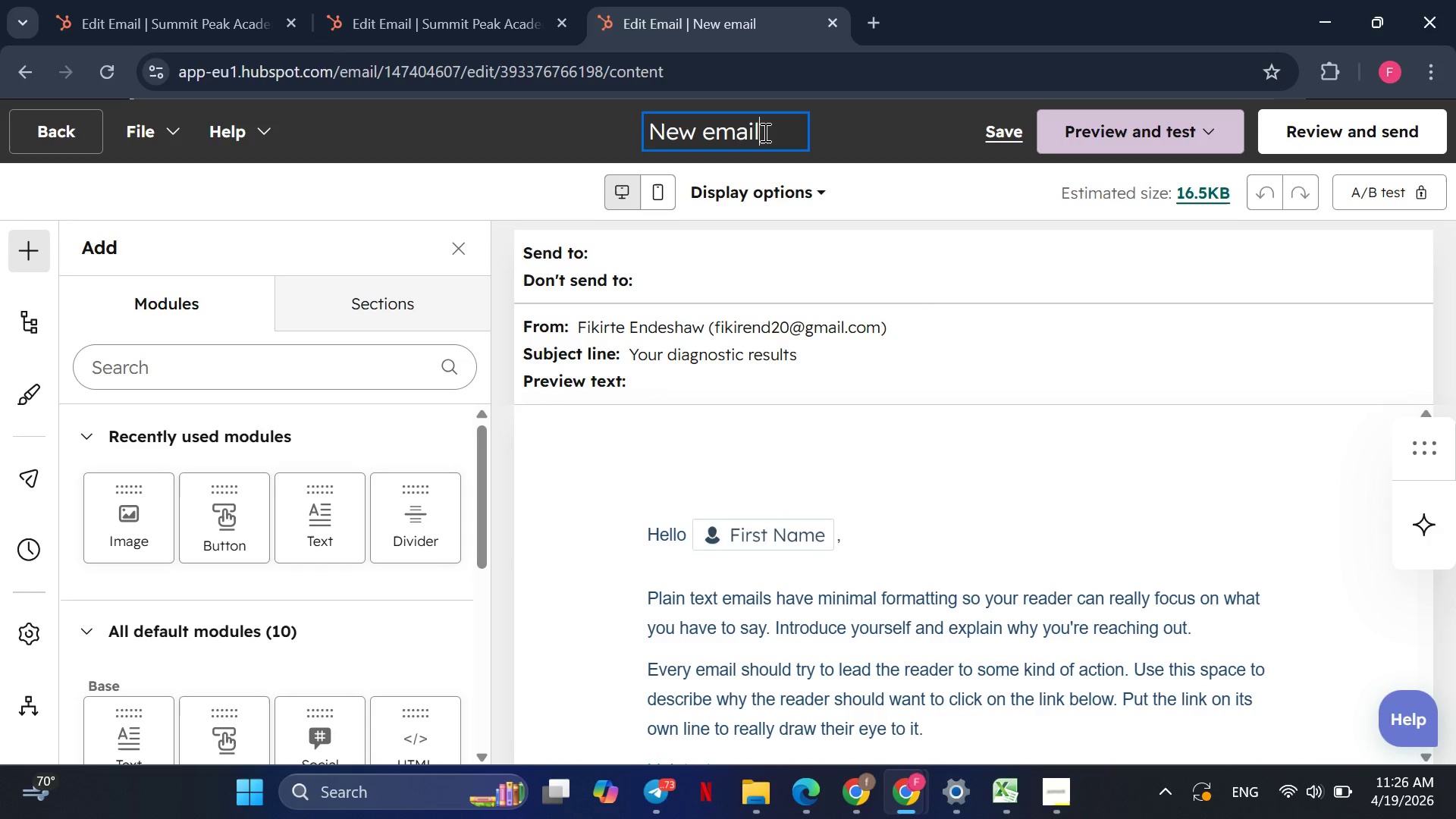 
left_click([764, 132])
 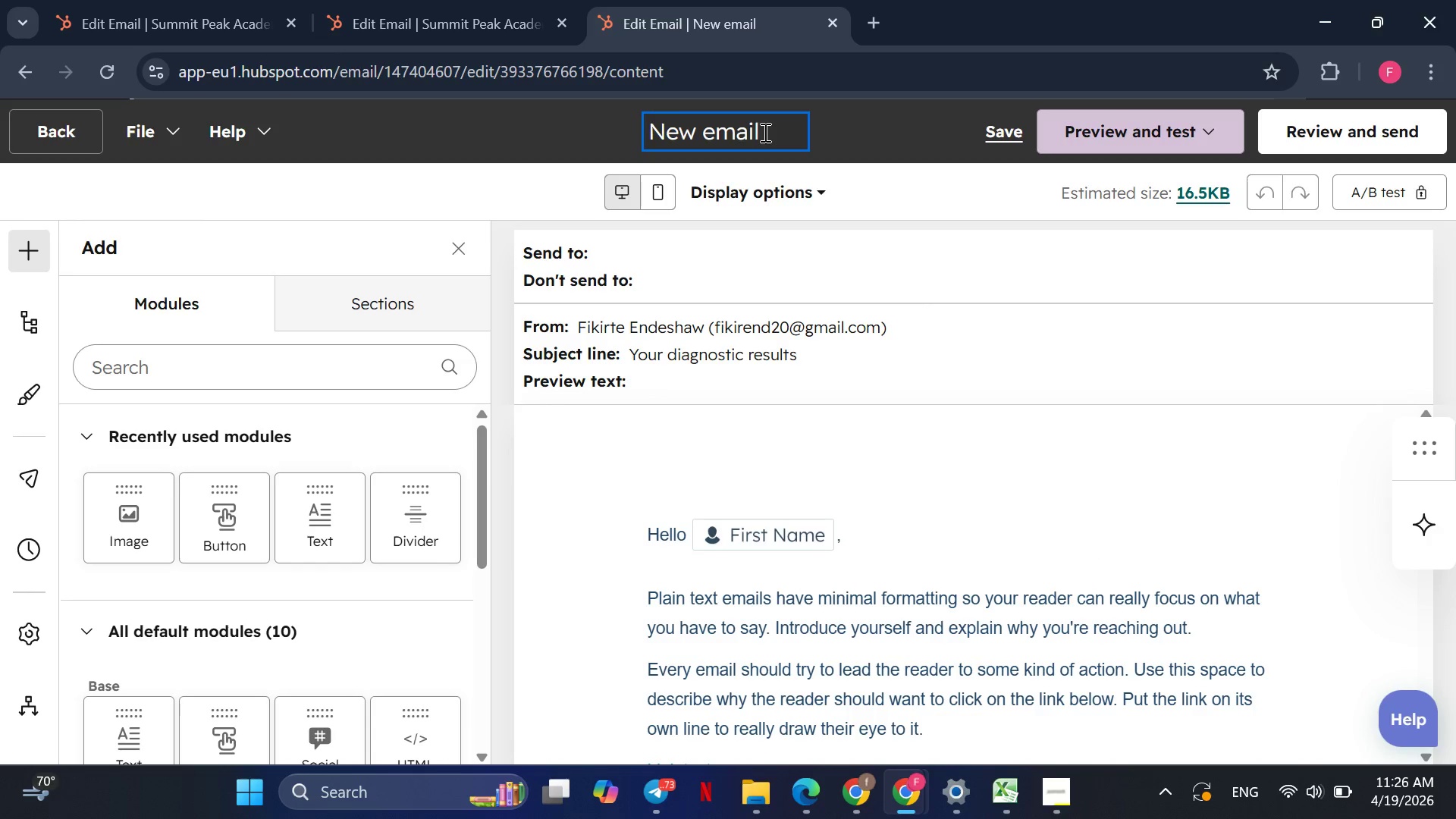 
hold_key(key=Backspace, duration=0.45)
 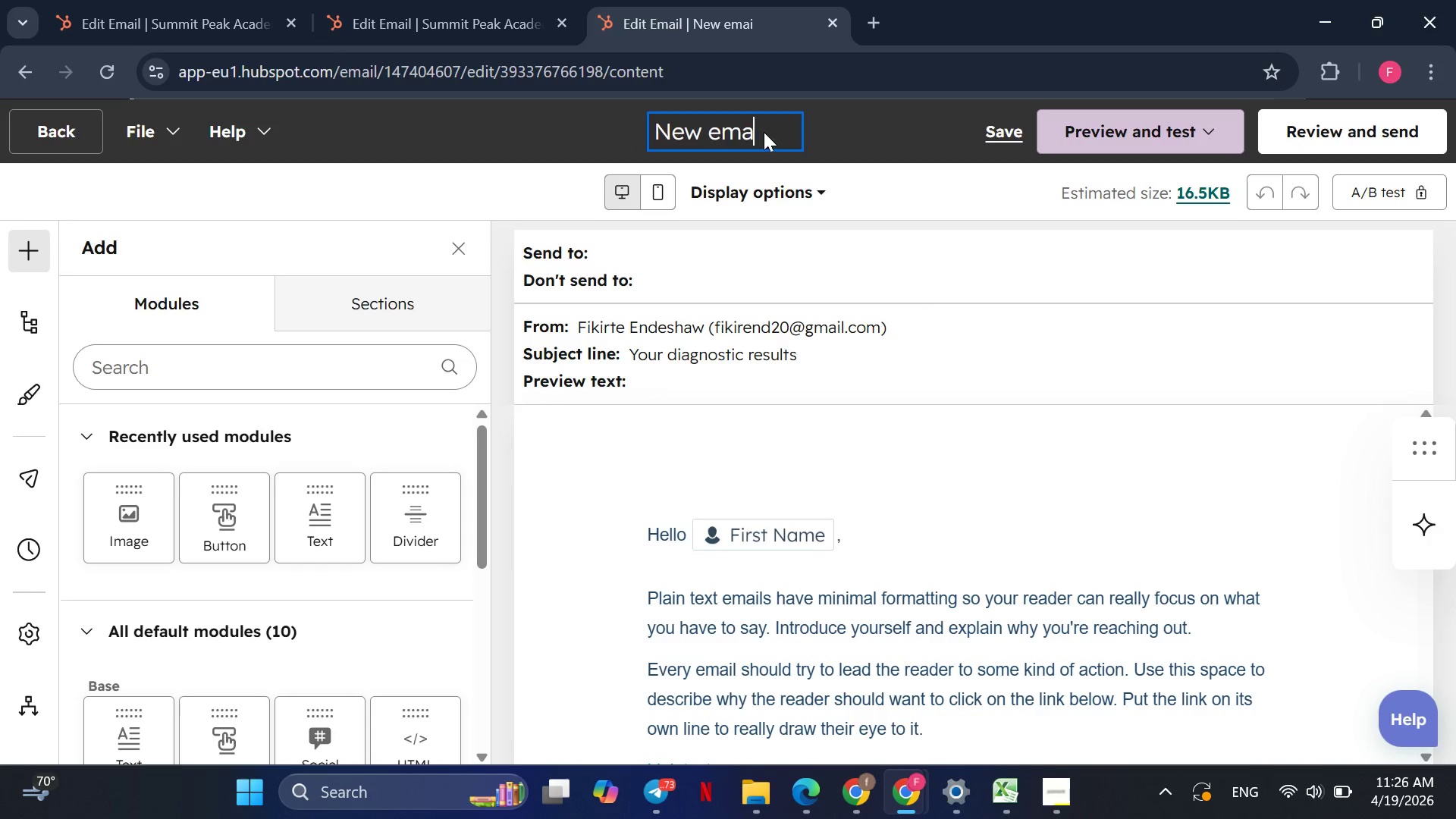 
key(Backspace)
key(Backspace)
key(Backspace)
key(Backspace)
key(Backspace)
key(Backspace)
key(Backspace)
key(Backspace)
type(Summit Acadamy)
 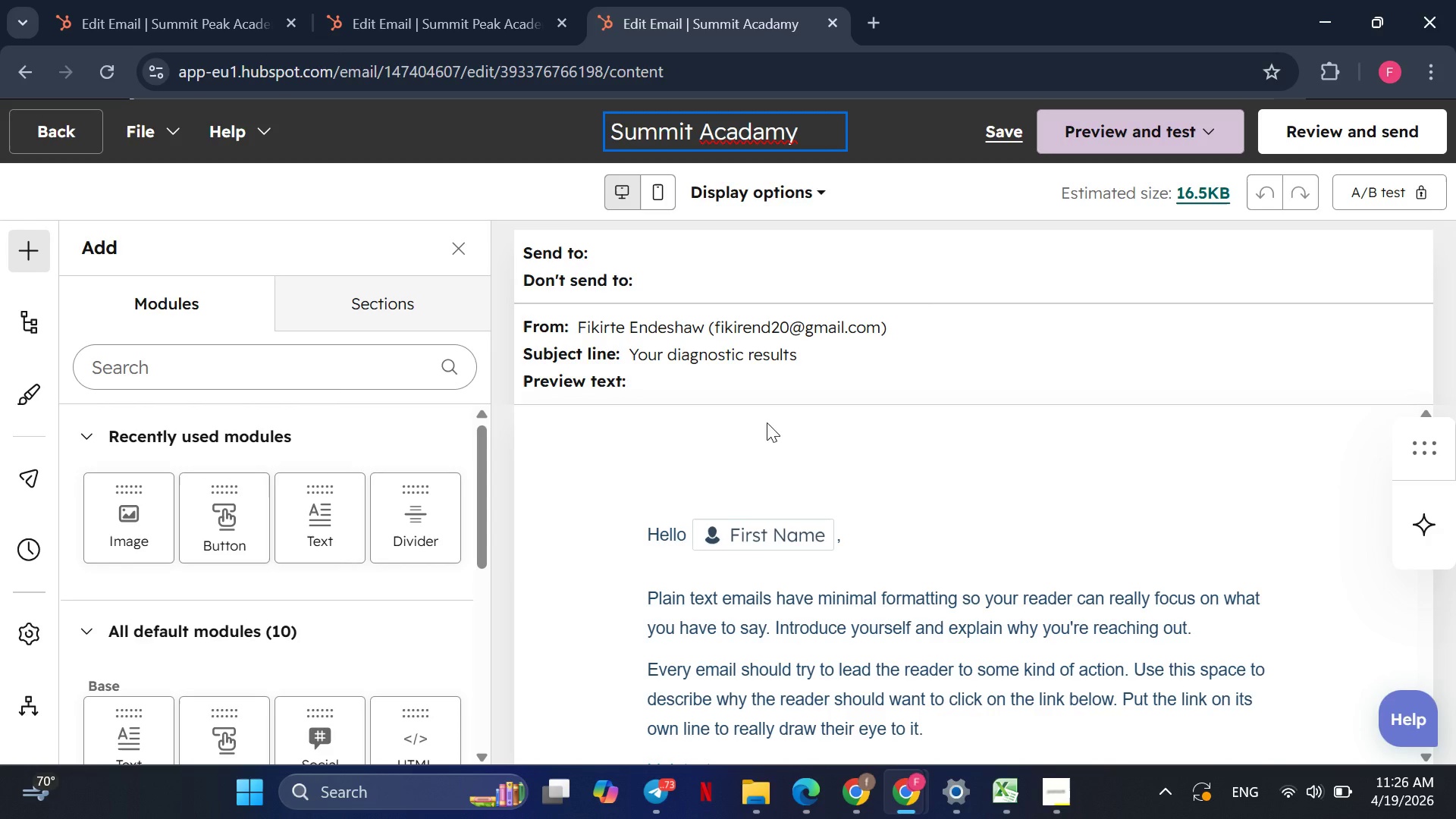 
key(Backspace)
key(Backspace)
key(Backspace)
type(emy)
 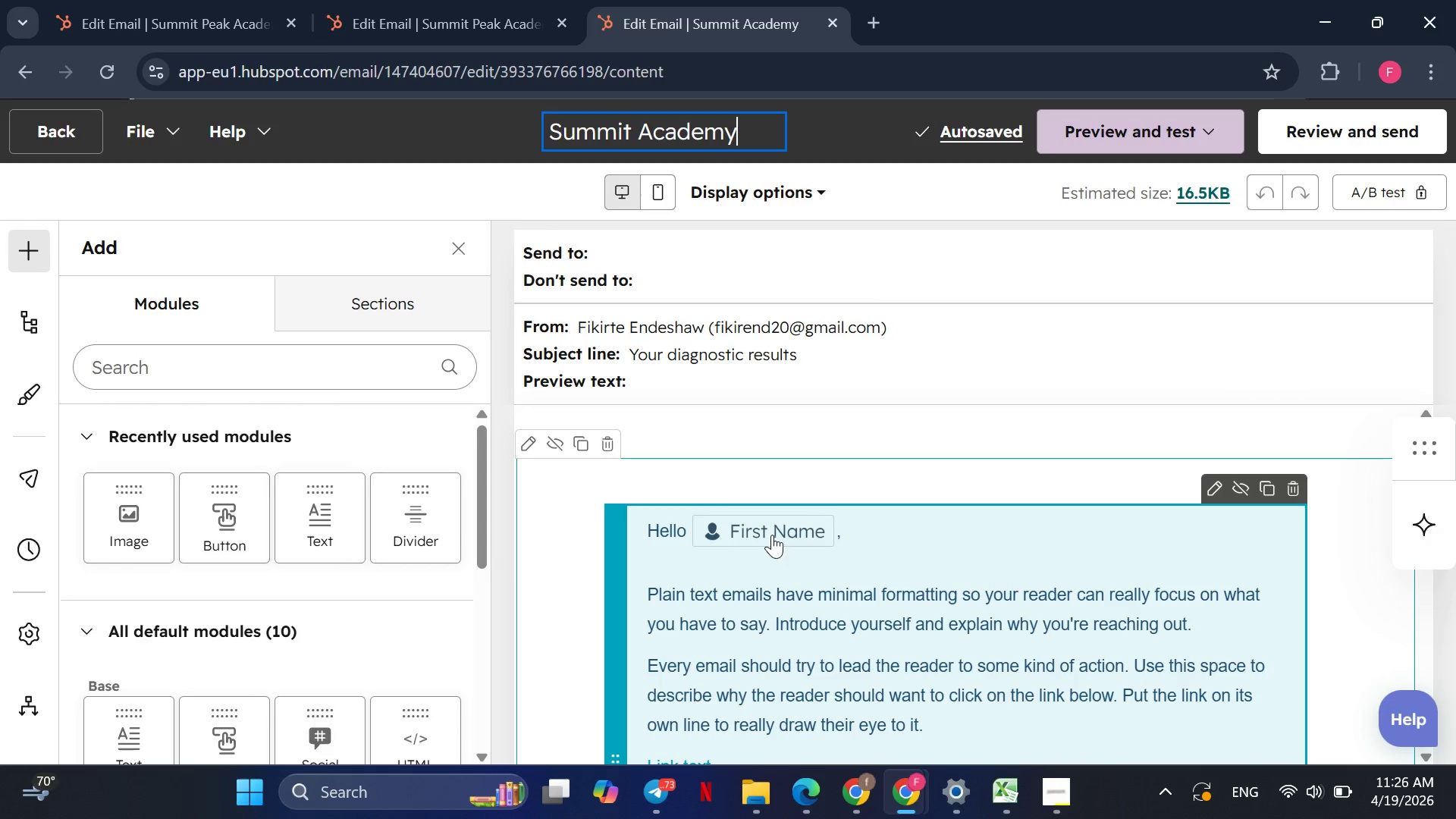 
wait(7.41)
 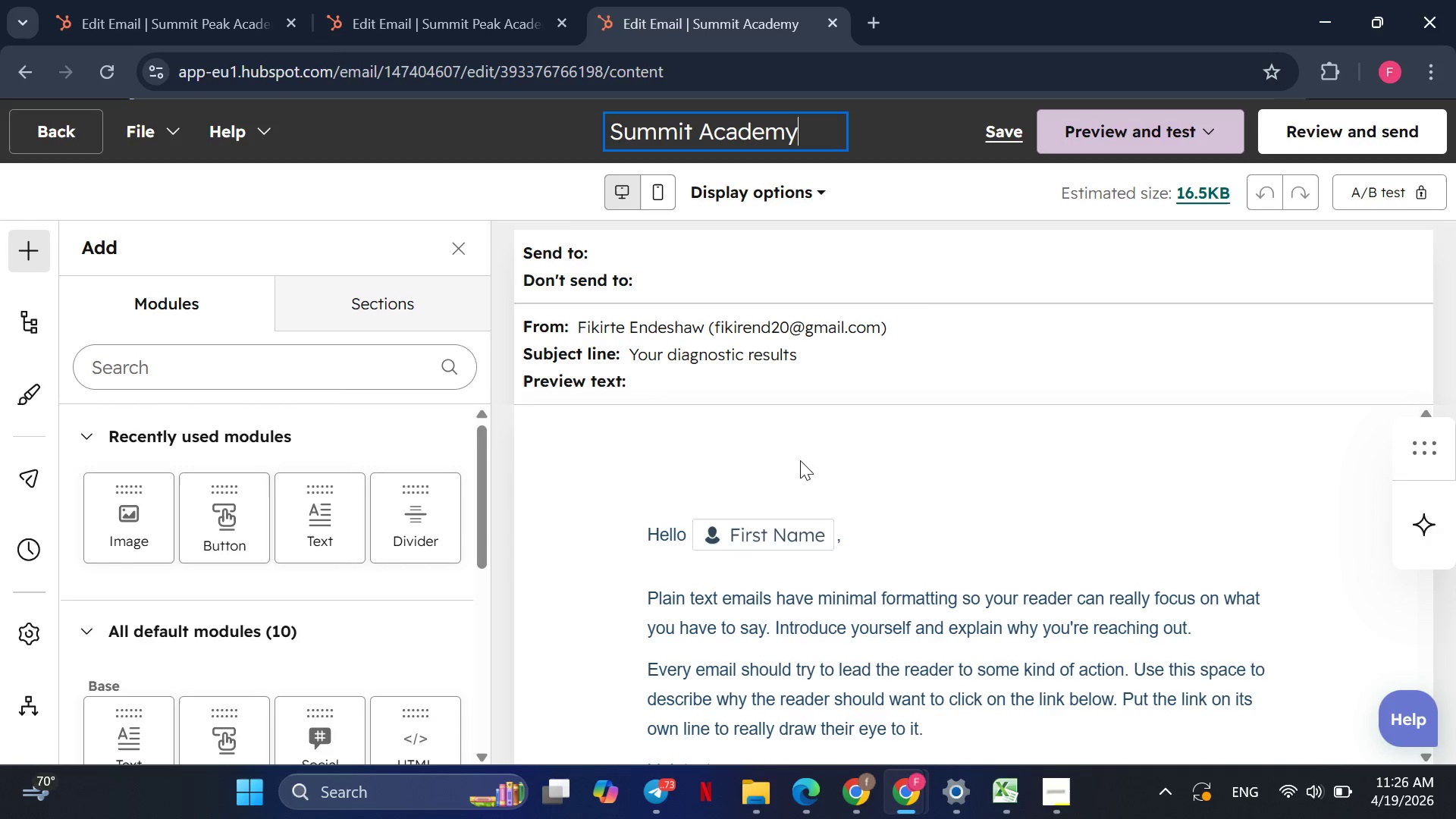 
left_click([652, 607])
 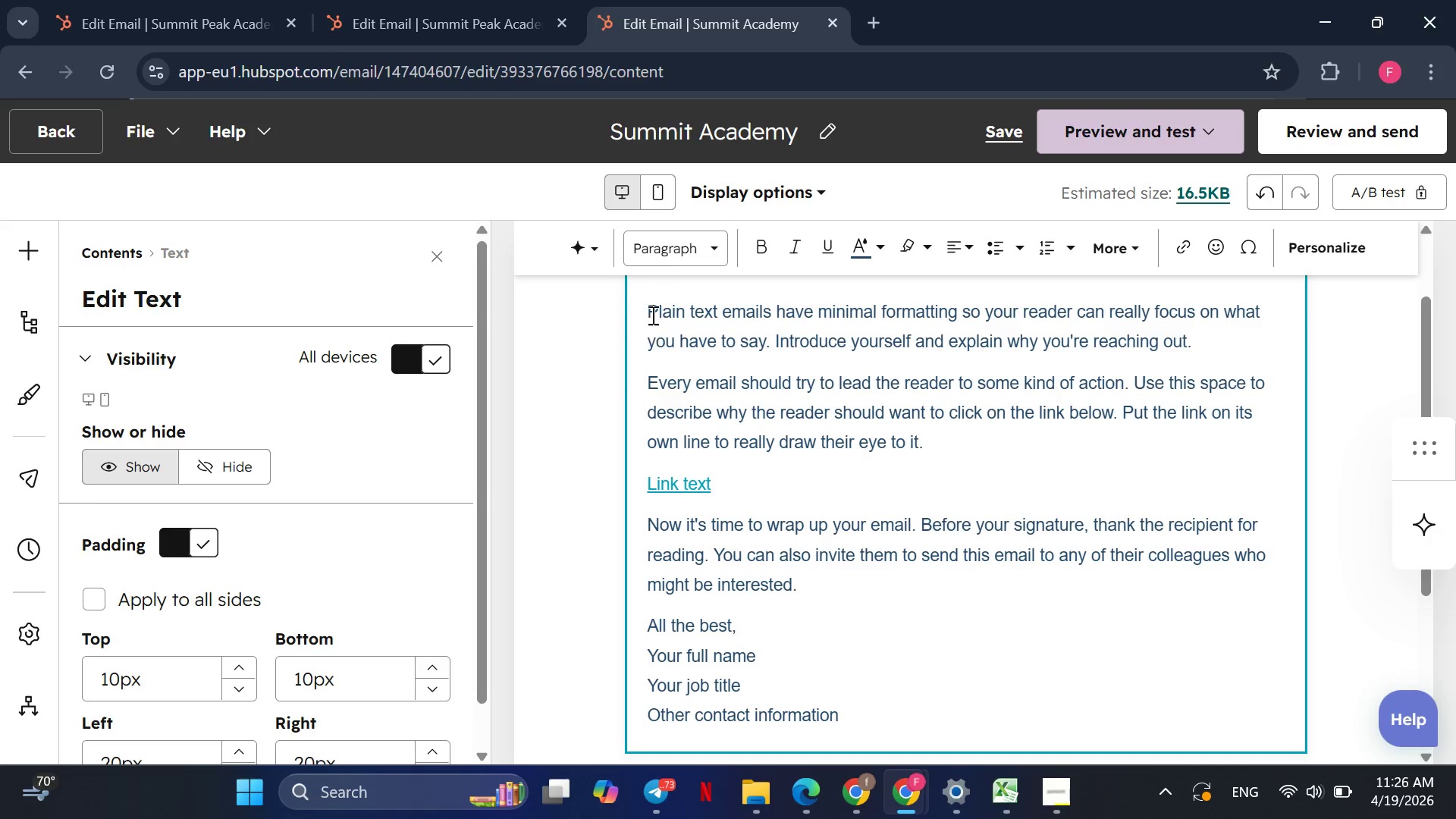 
left_click_drag(start_coordinate=[647, 311], to_coordinate=[861, 712])
 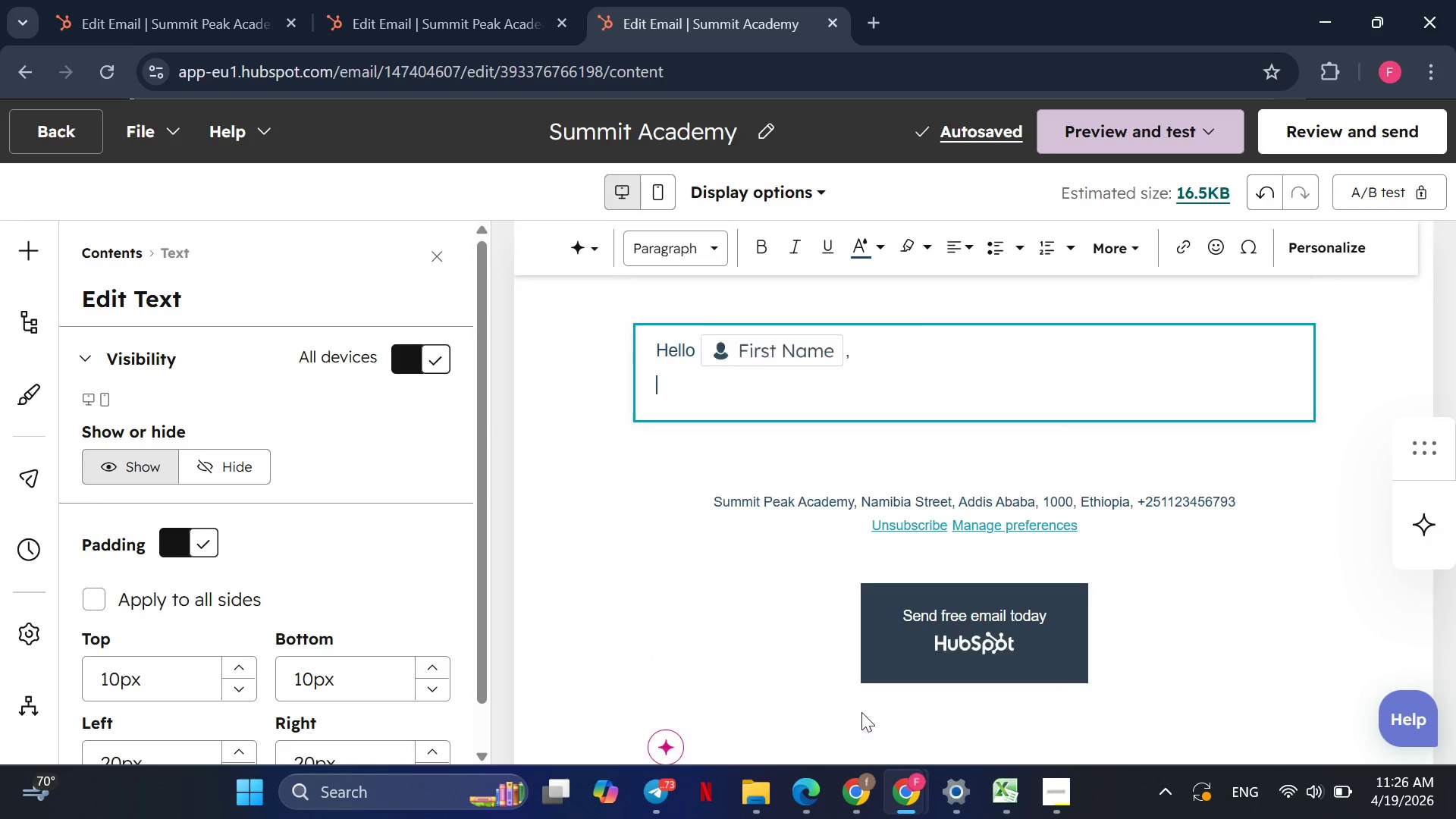 
key(Backspace)
type(We;)
key(Backspace)
type('d like to congratulate you)
key(Backspace)
key(Backspace)
key(Backspace)
 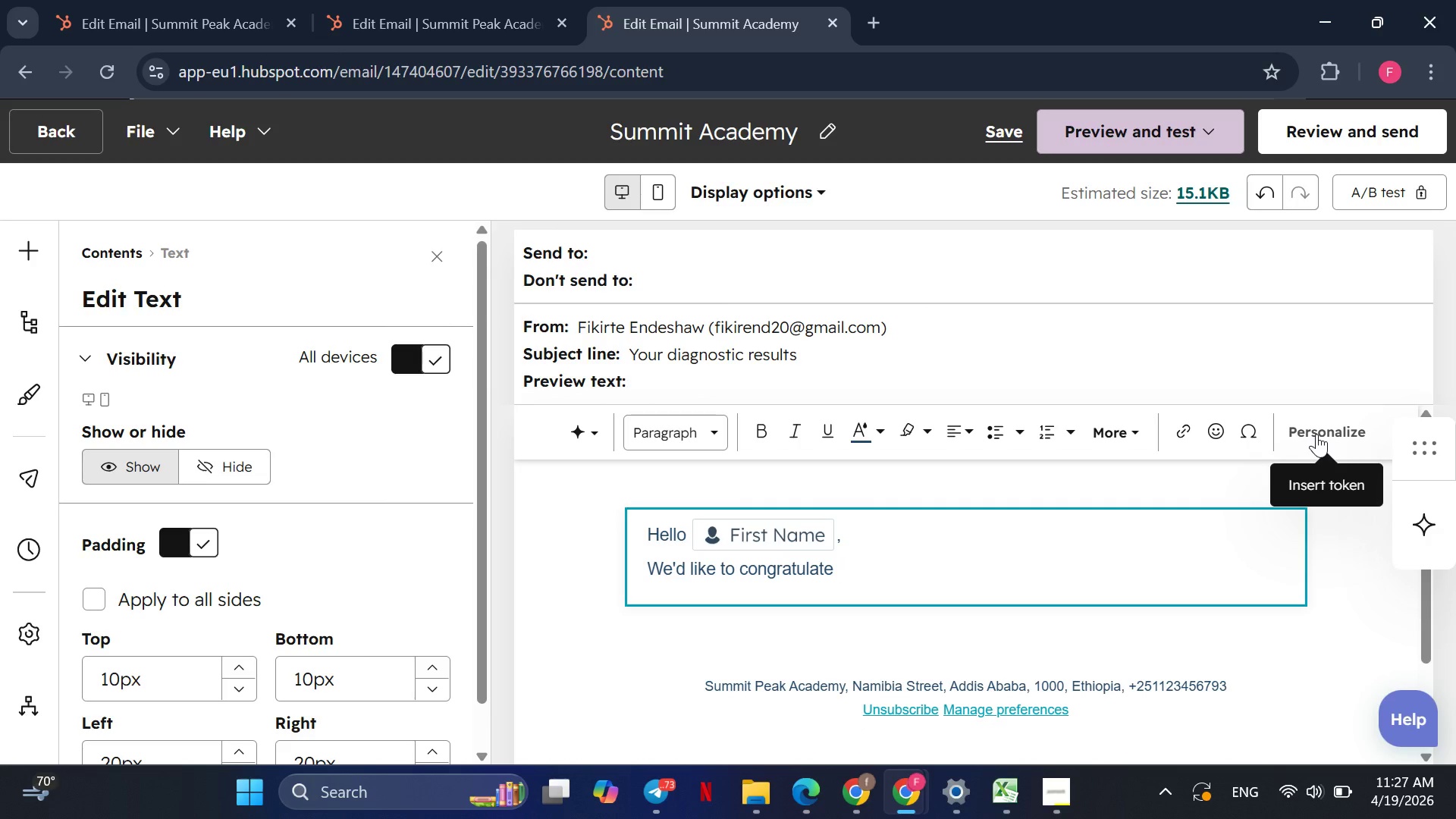 
left_click([1316, 434])
 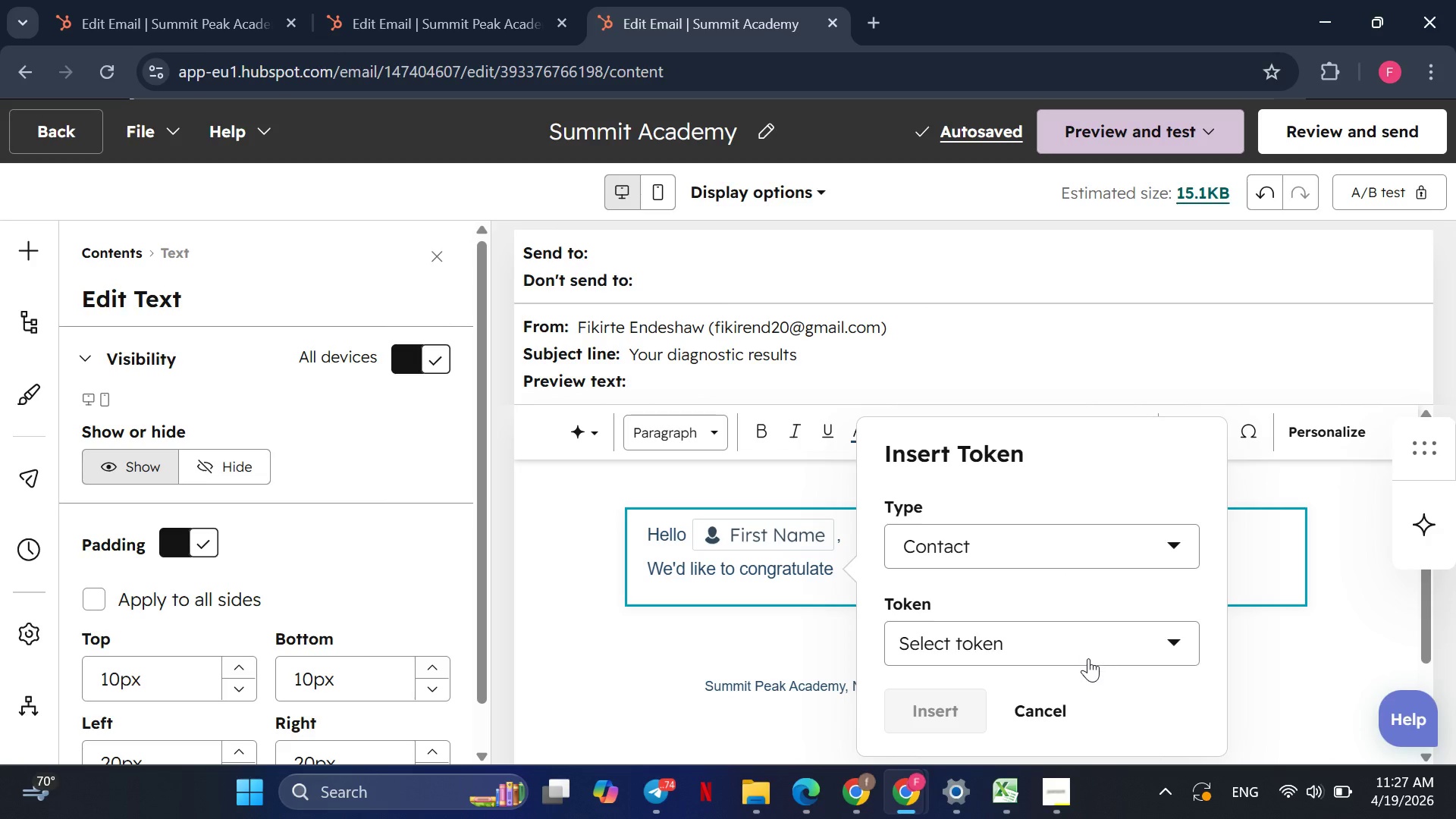 
left_click([1088, 658])
 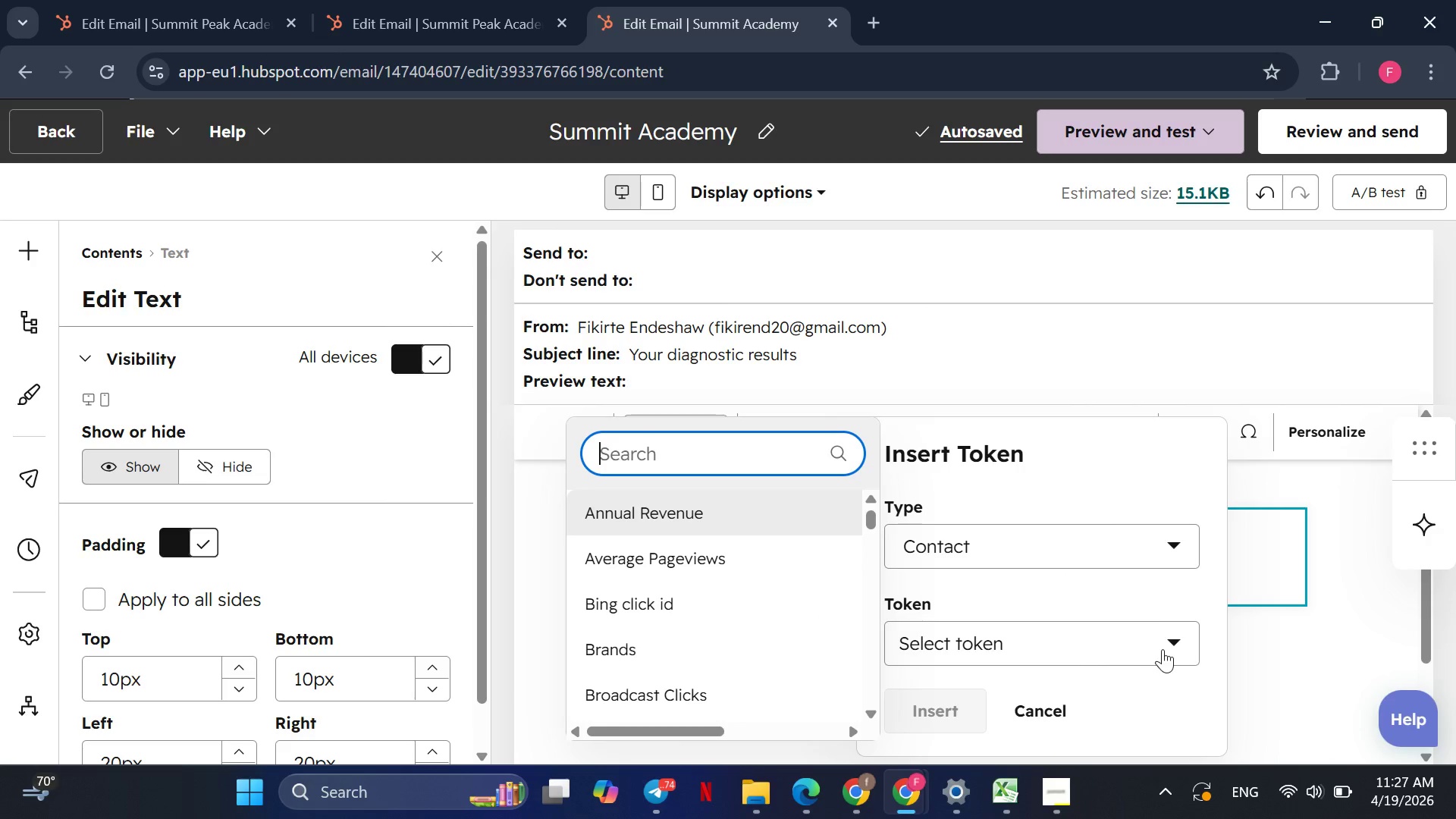 
left_click([1163, 649])
 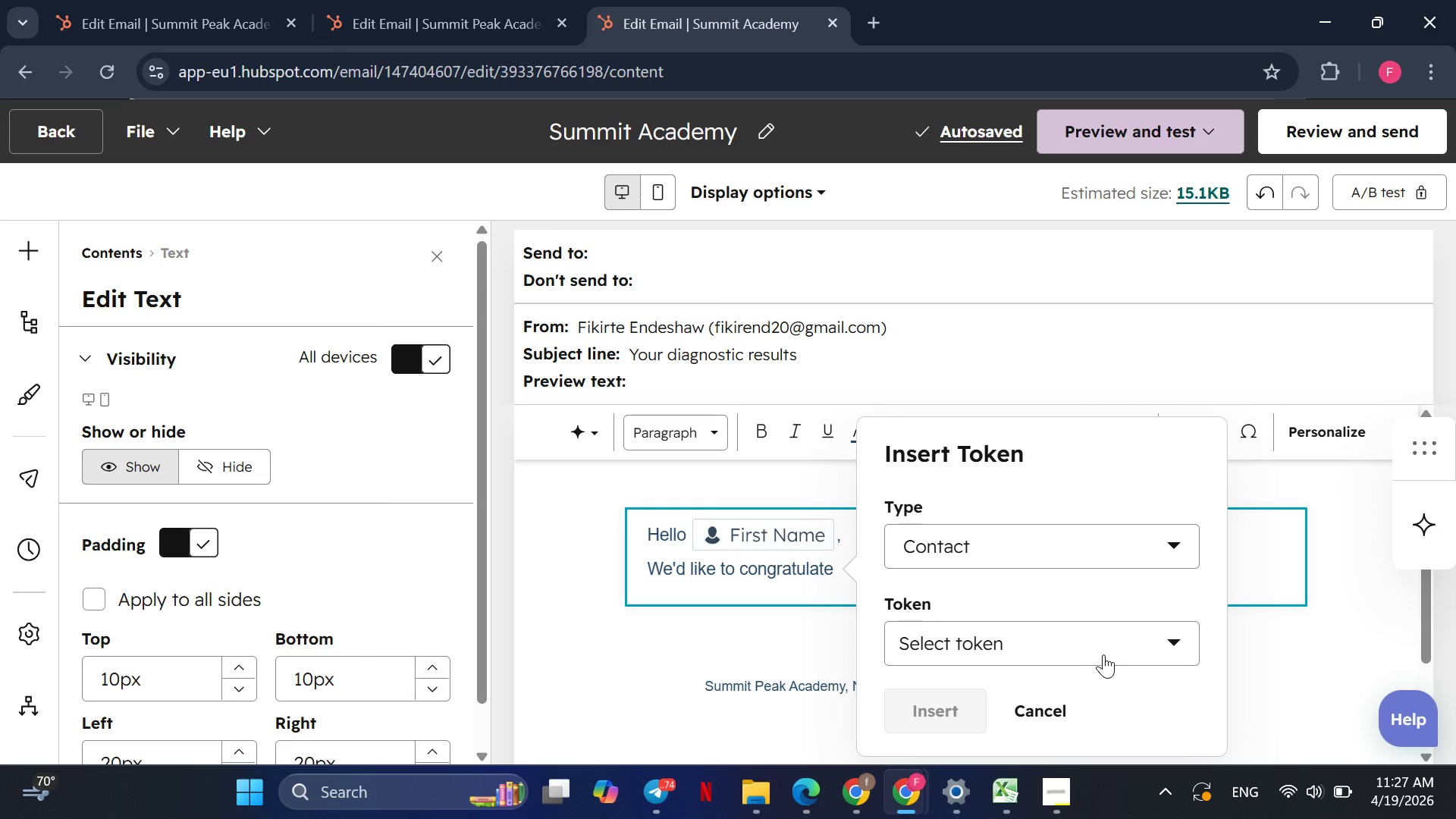 
left_click([1103, 654])
 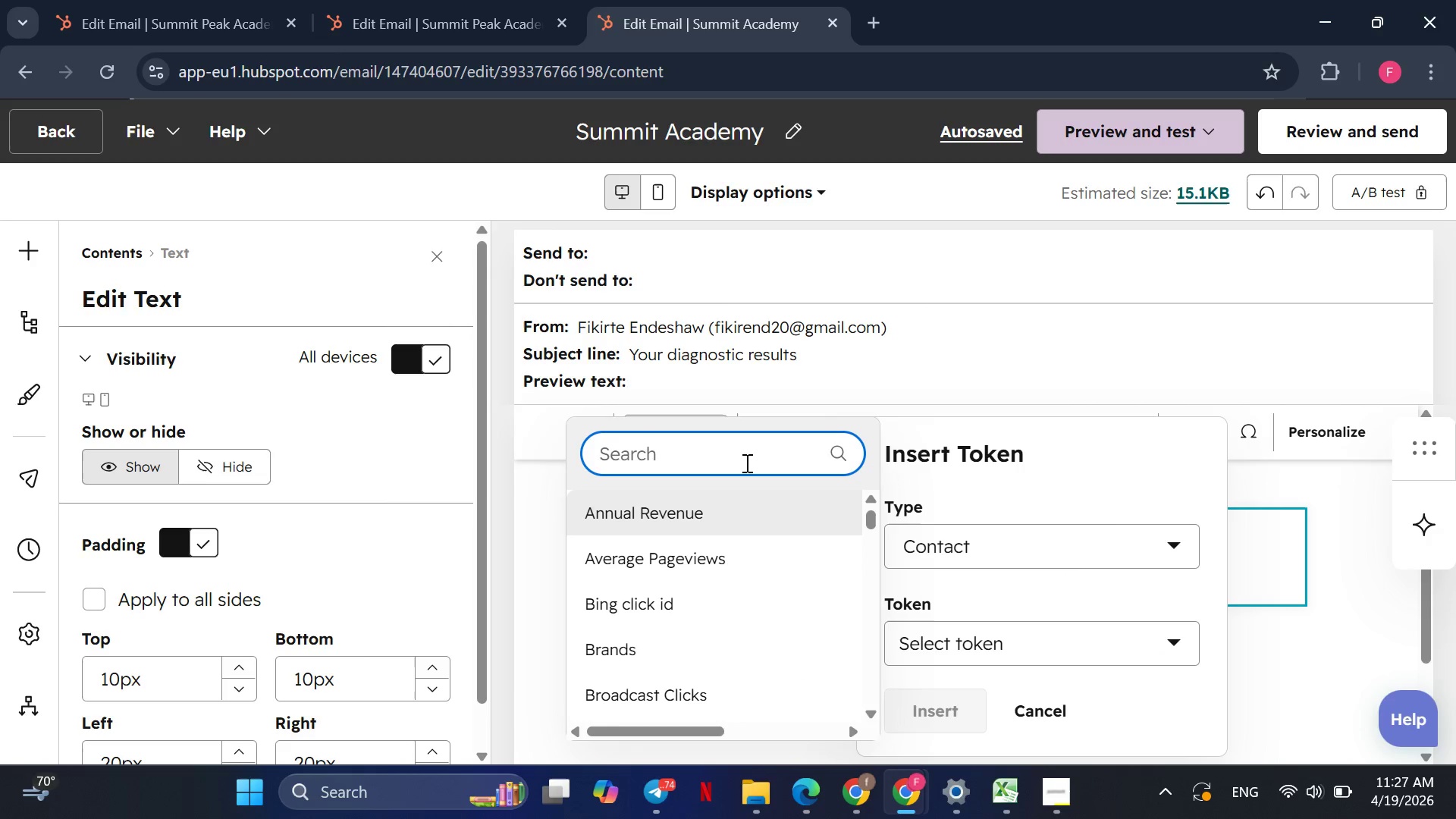 
type(stud)
 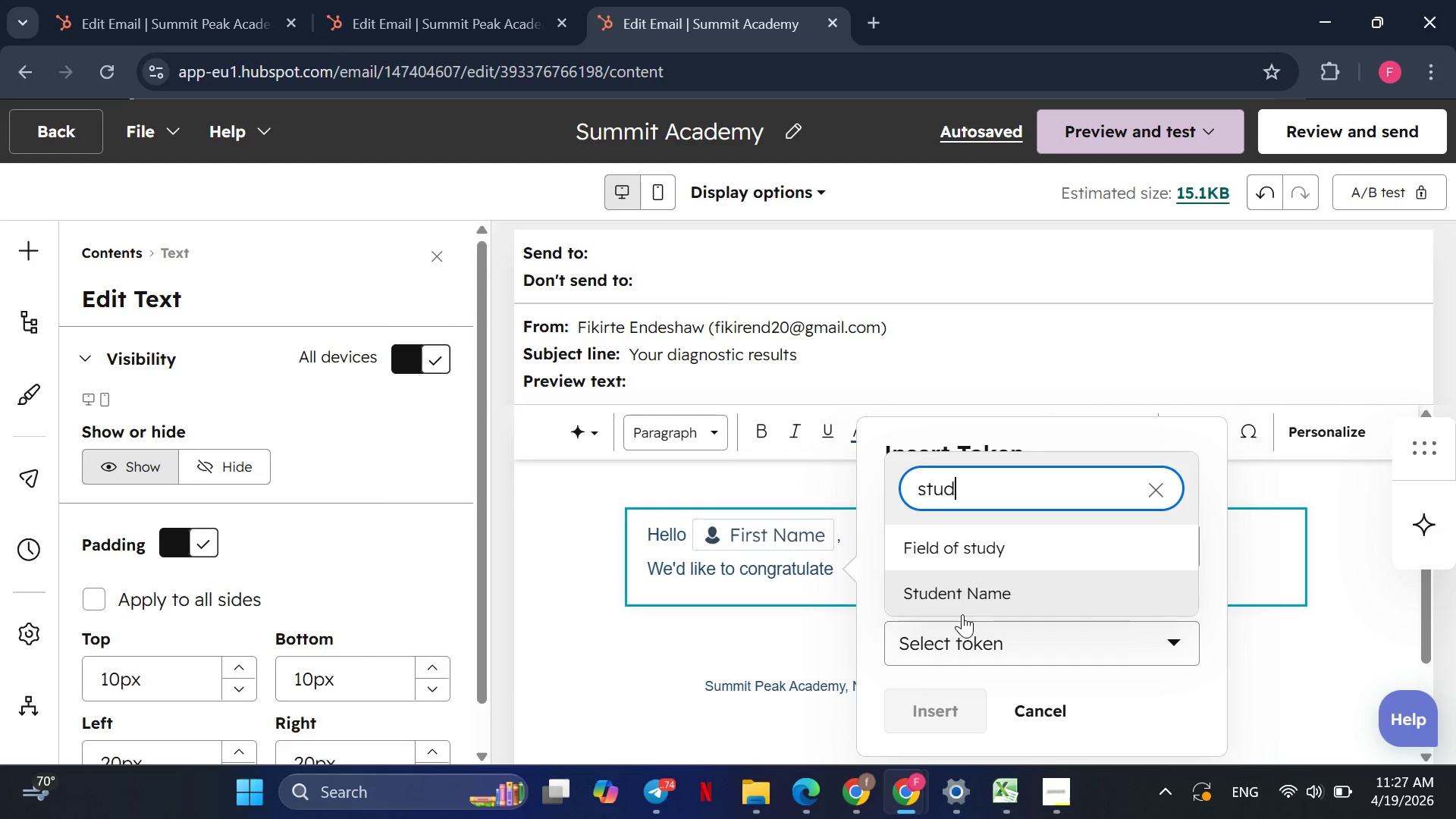 
left_click([962, 614])
 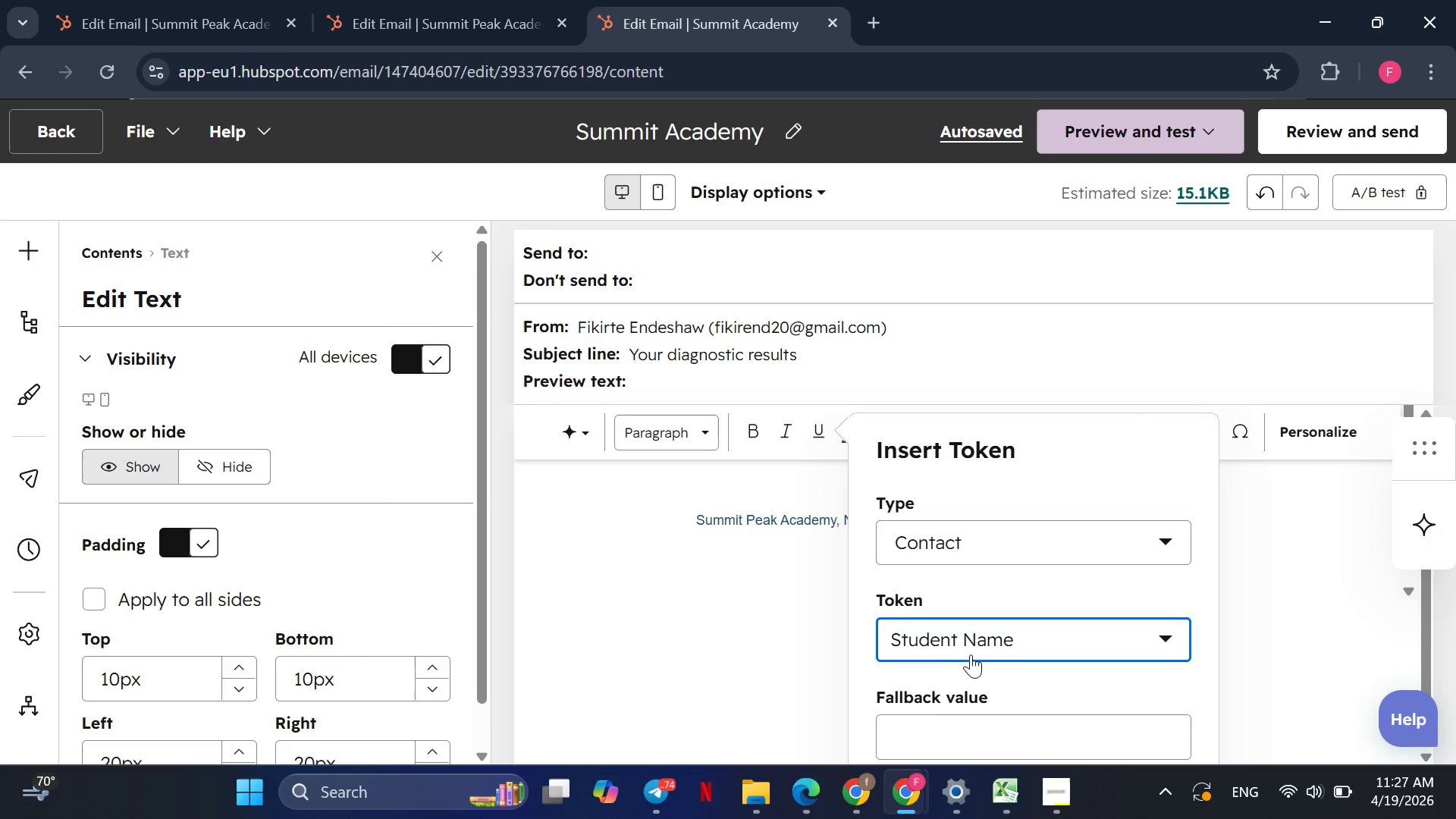 
left_click([931, 733])
 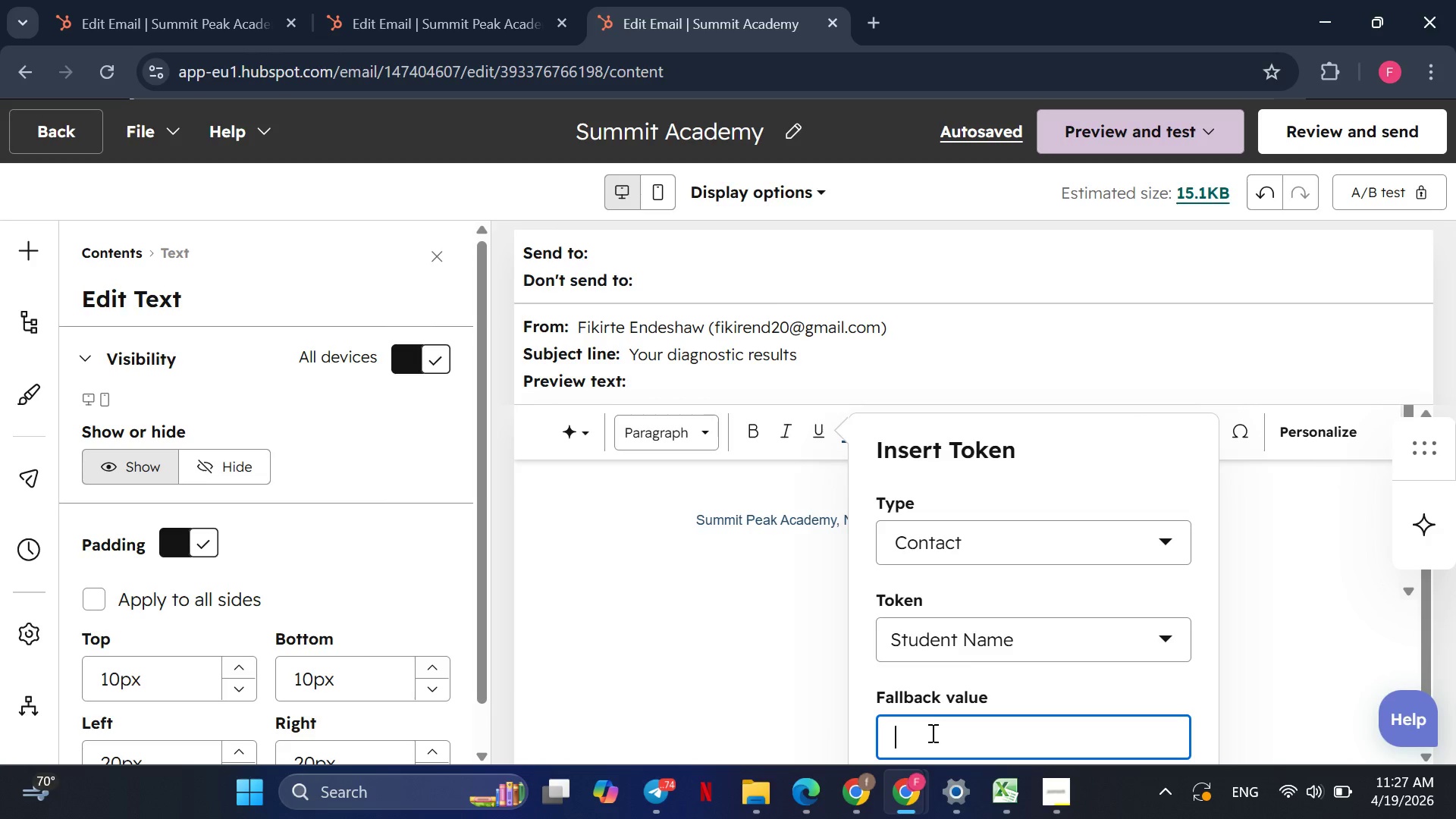 
type(your child)
 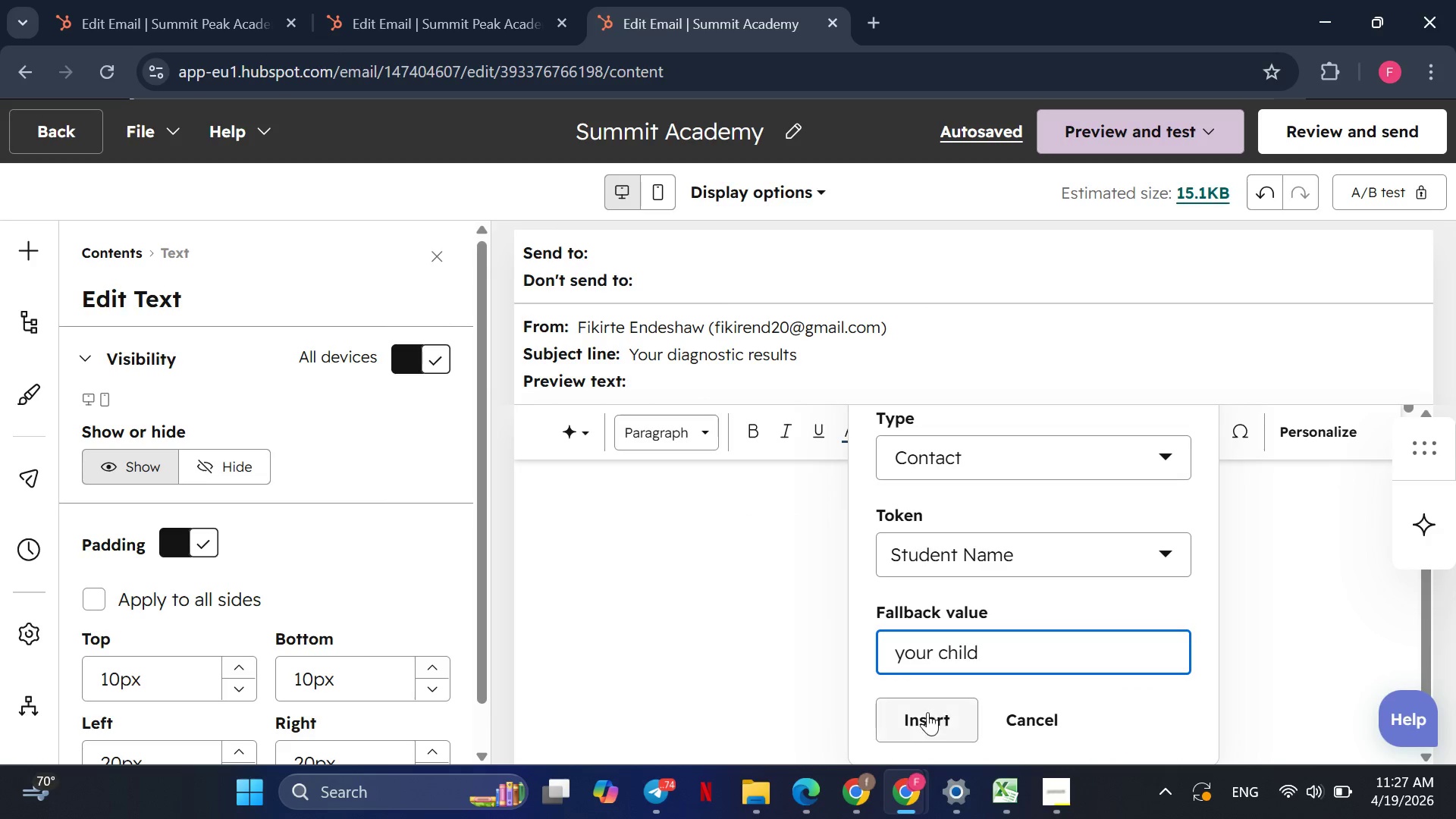 
left_click([926, 720])
 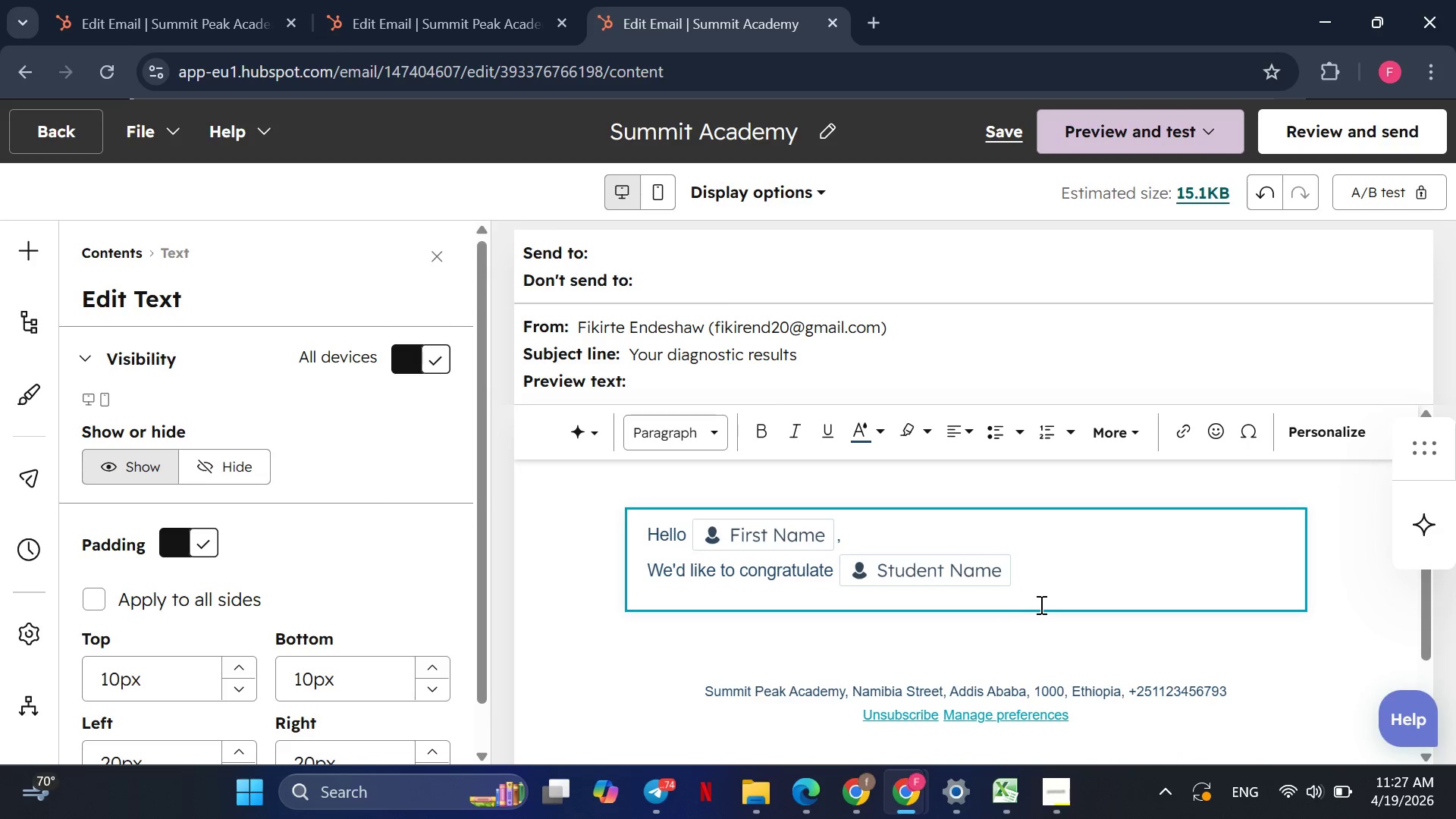 
type( for successfully completing the assesment )
key(Backspace)
 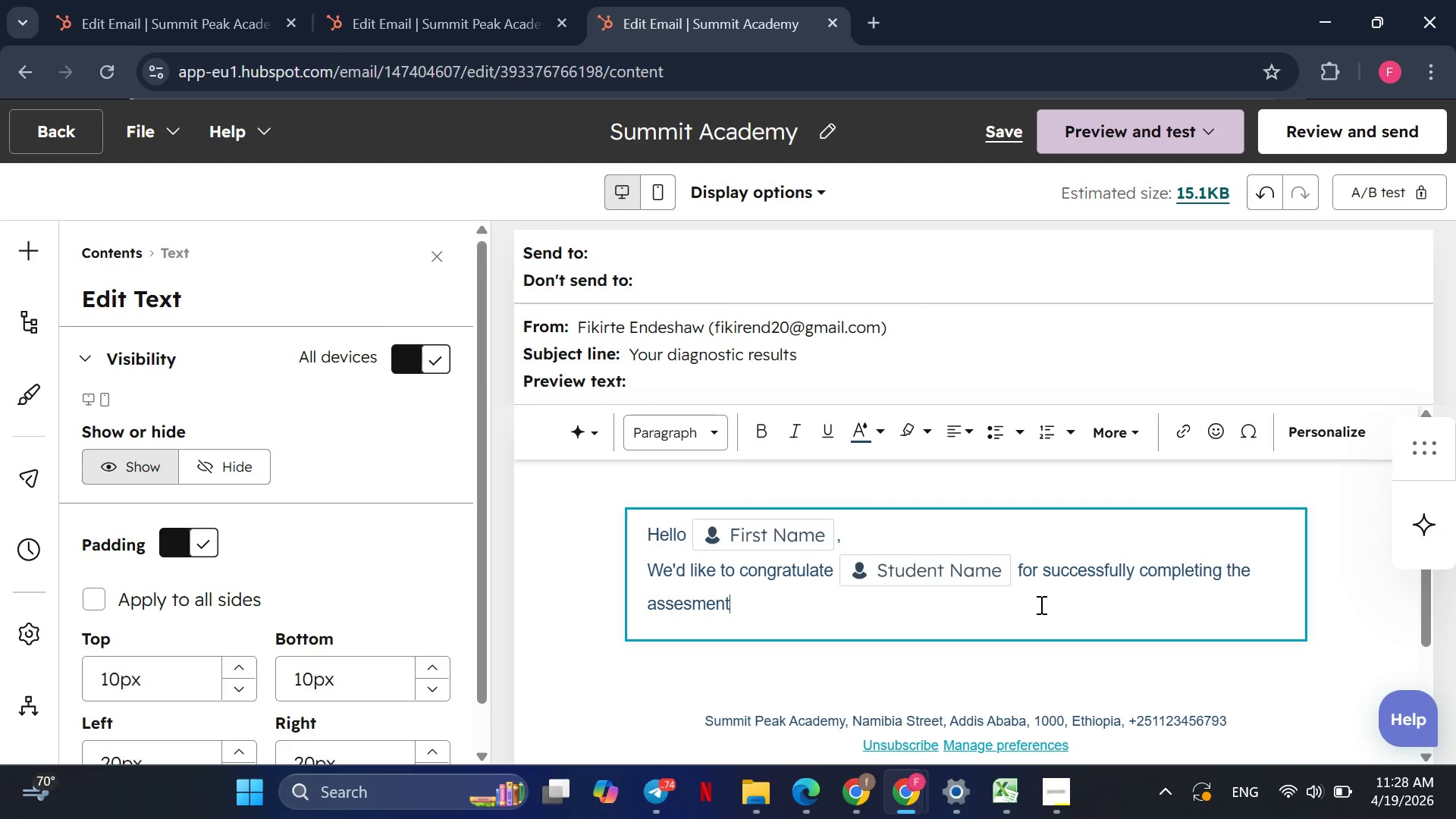 
key(ArrowLeft)
 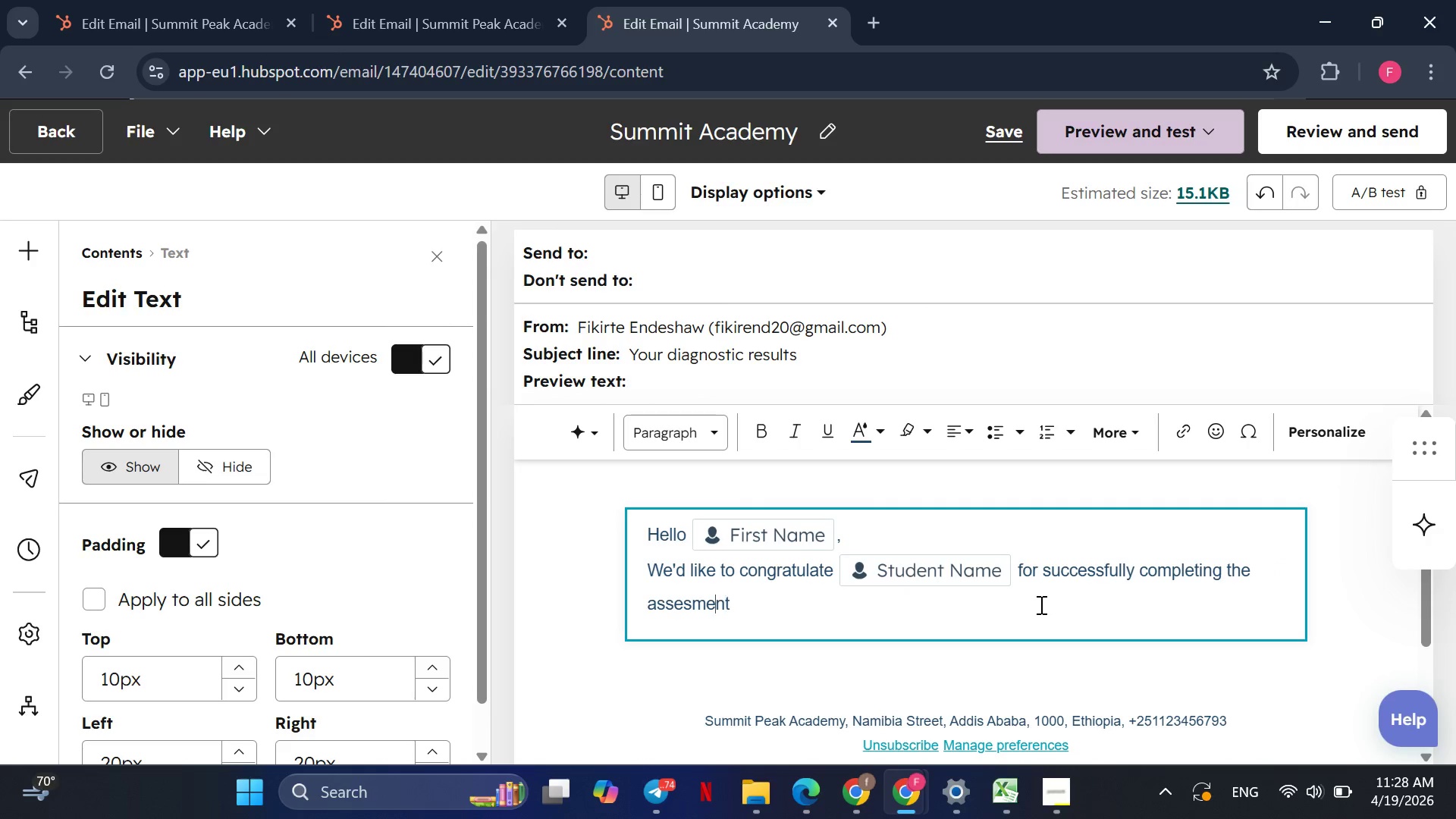 
key(ArrowLeft)
 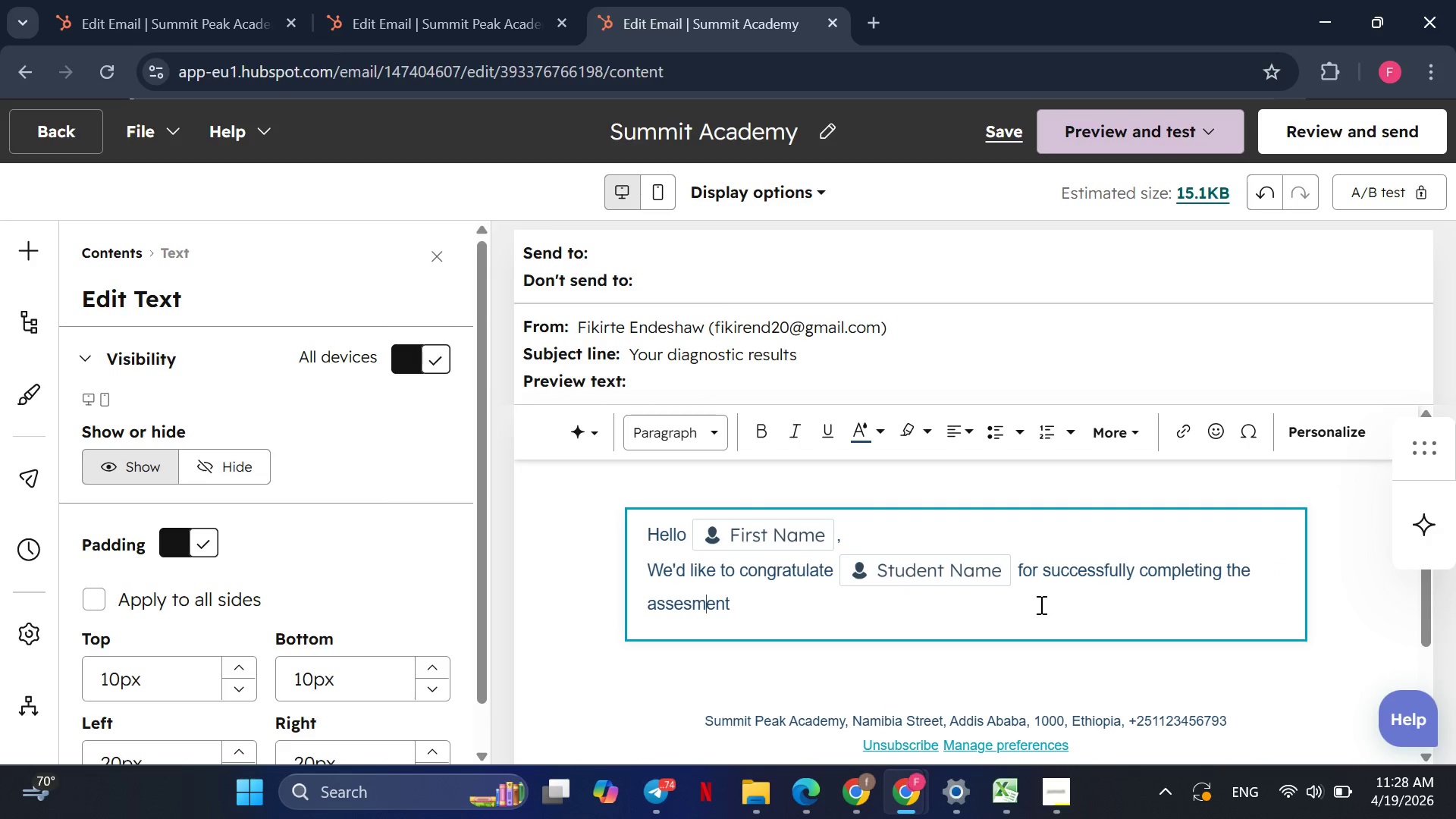 
key(ArrowLeft)
 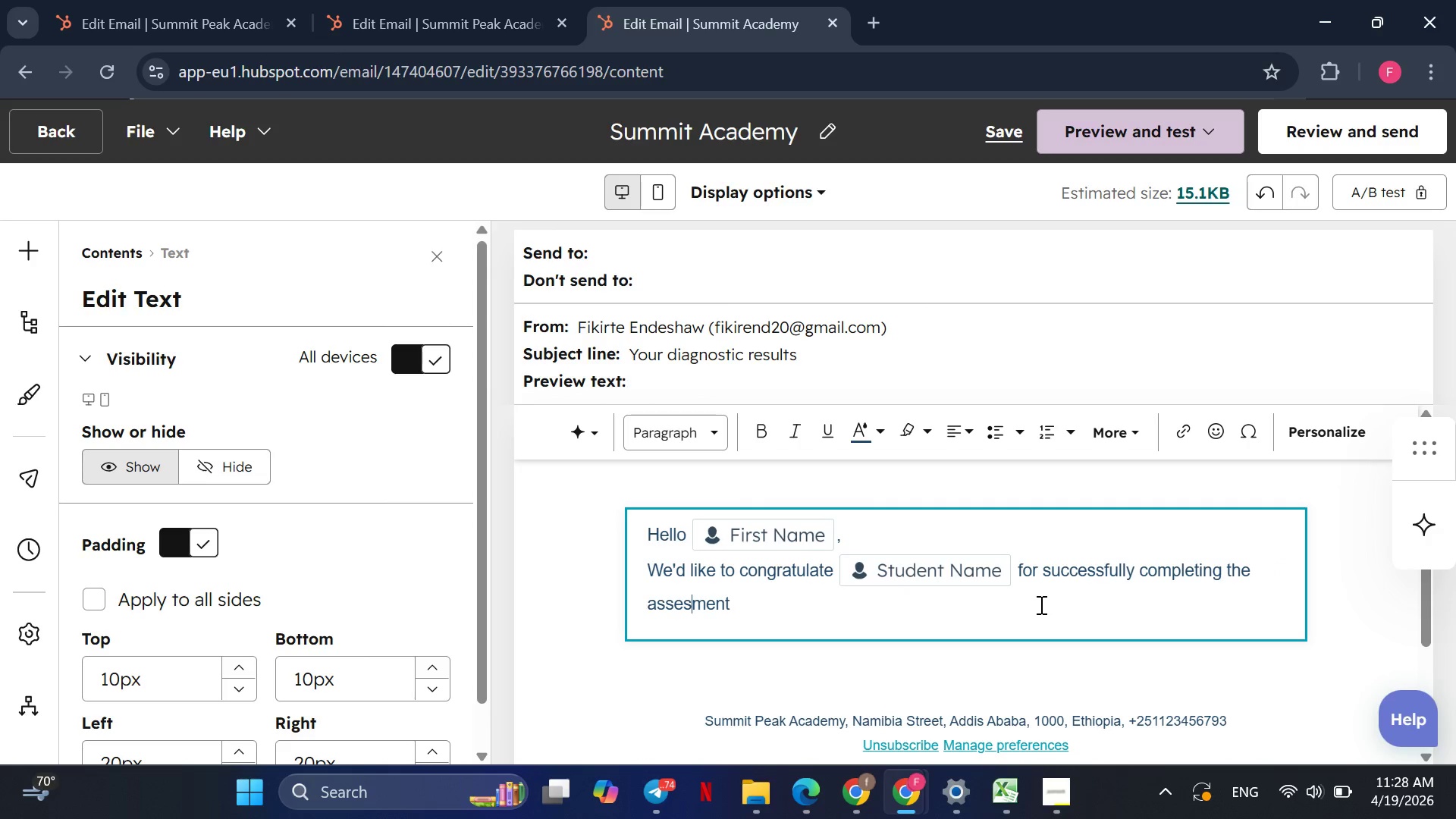 
key(ArrowLeft)
 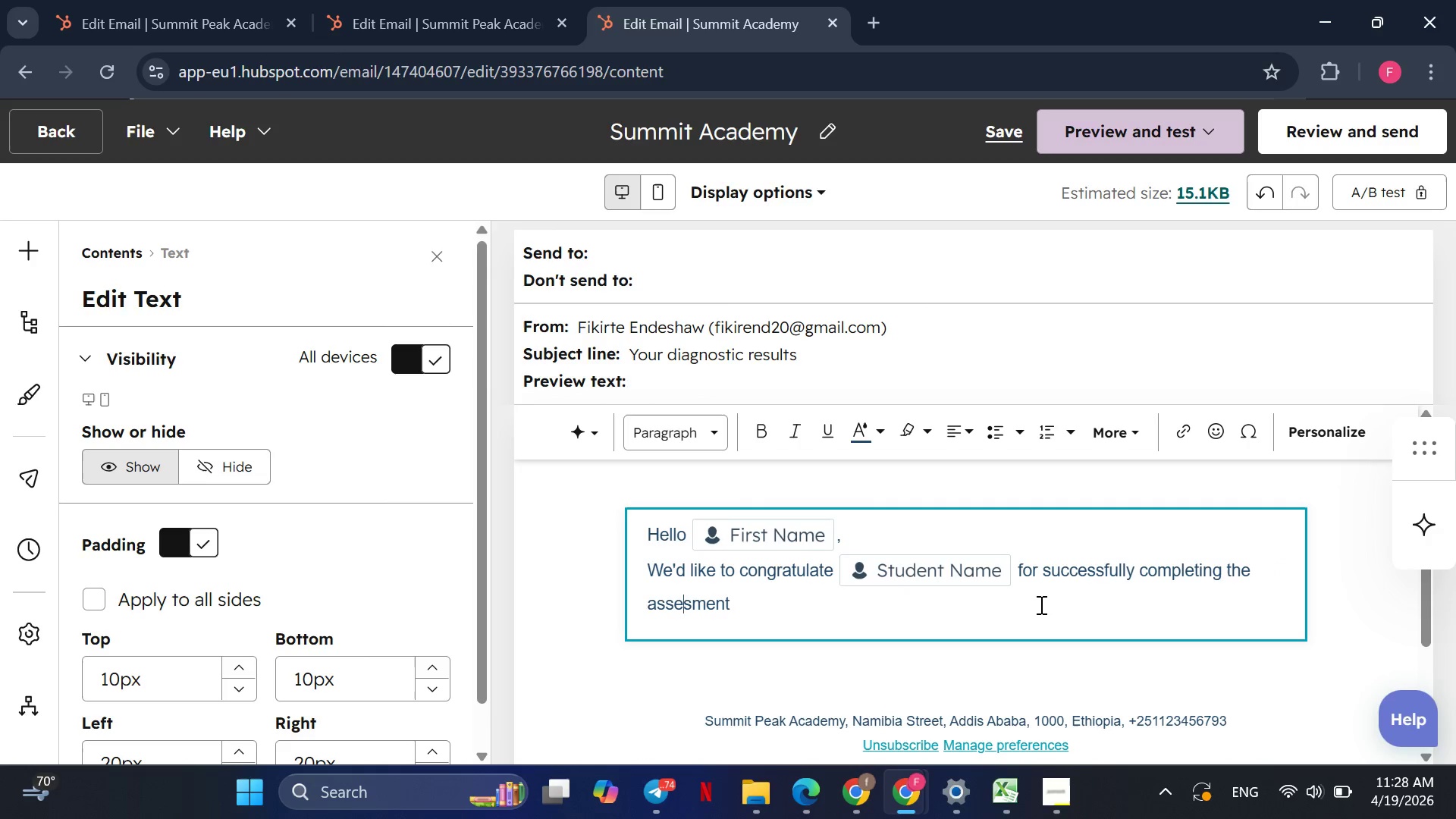 
key(ArrowLeft)
 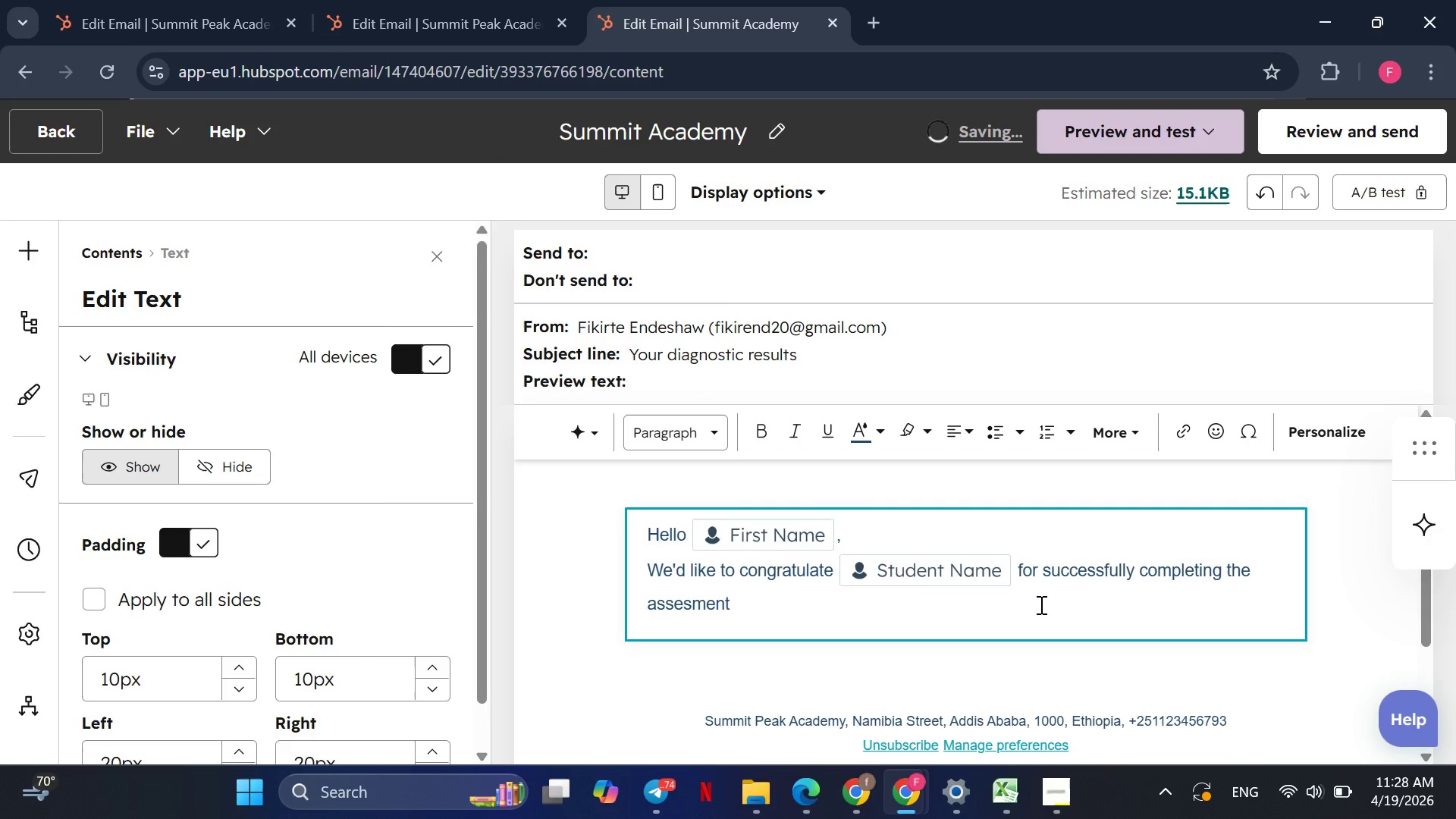 
key(S)
 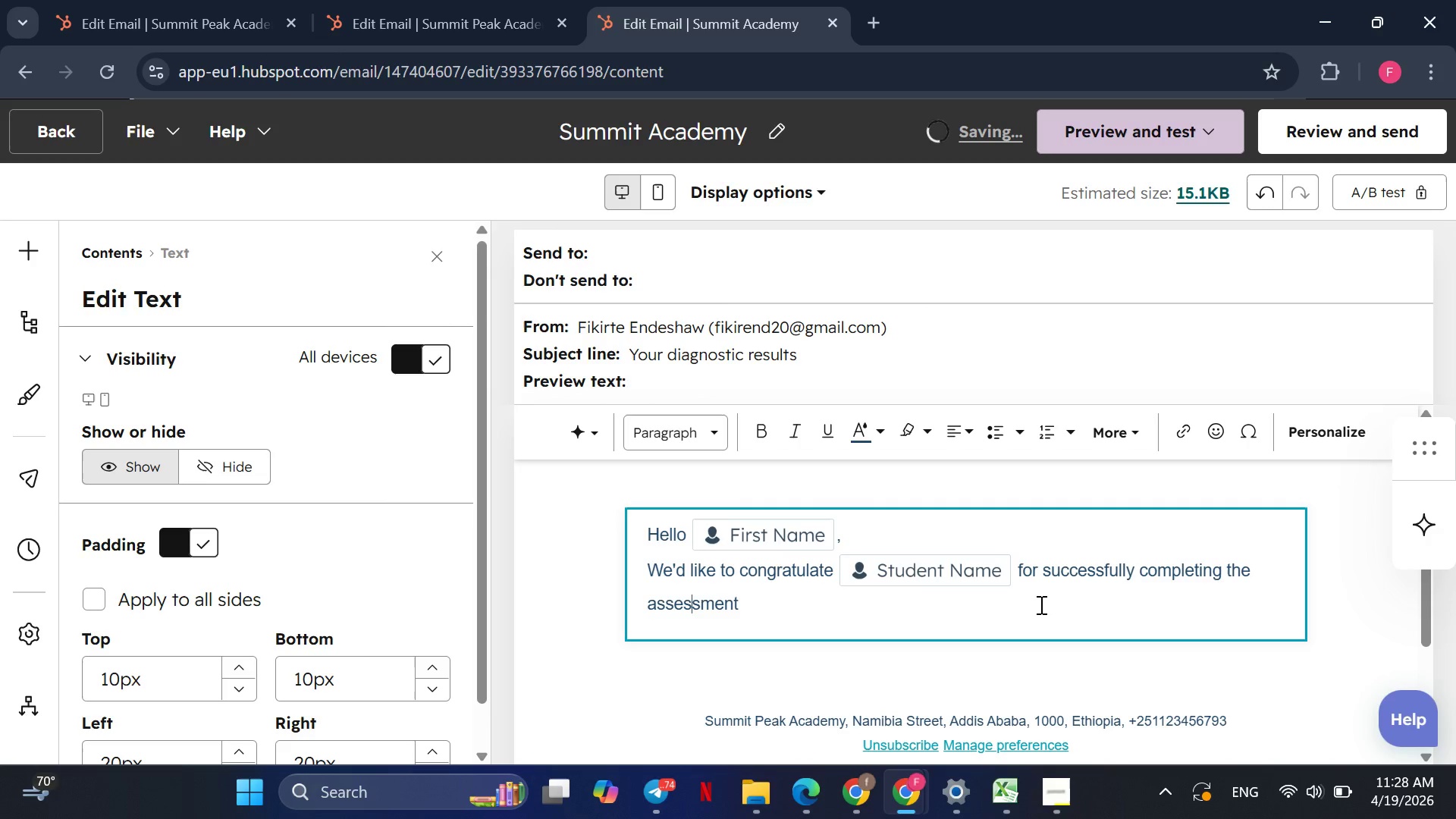 
key(ArrowRight)
 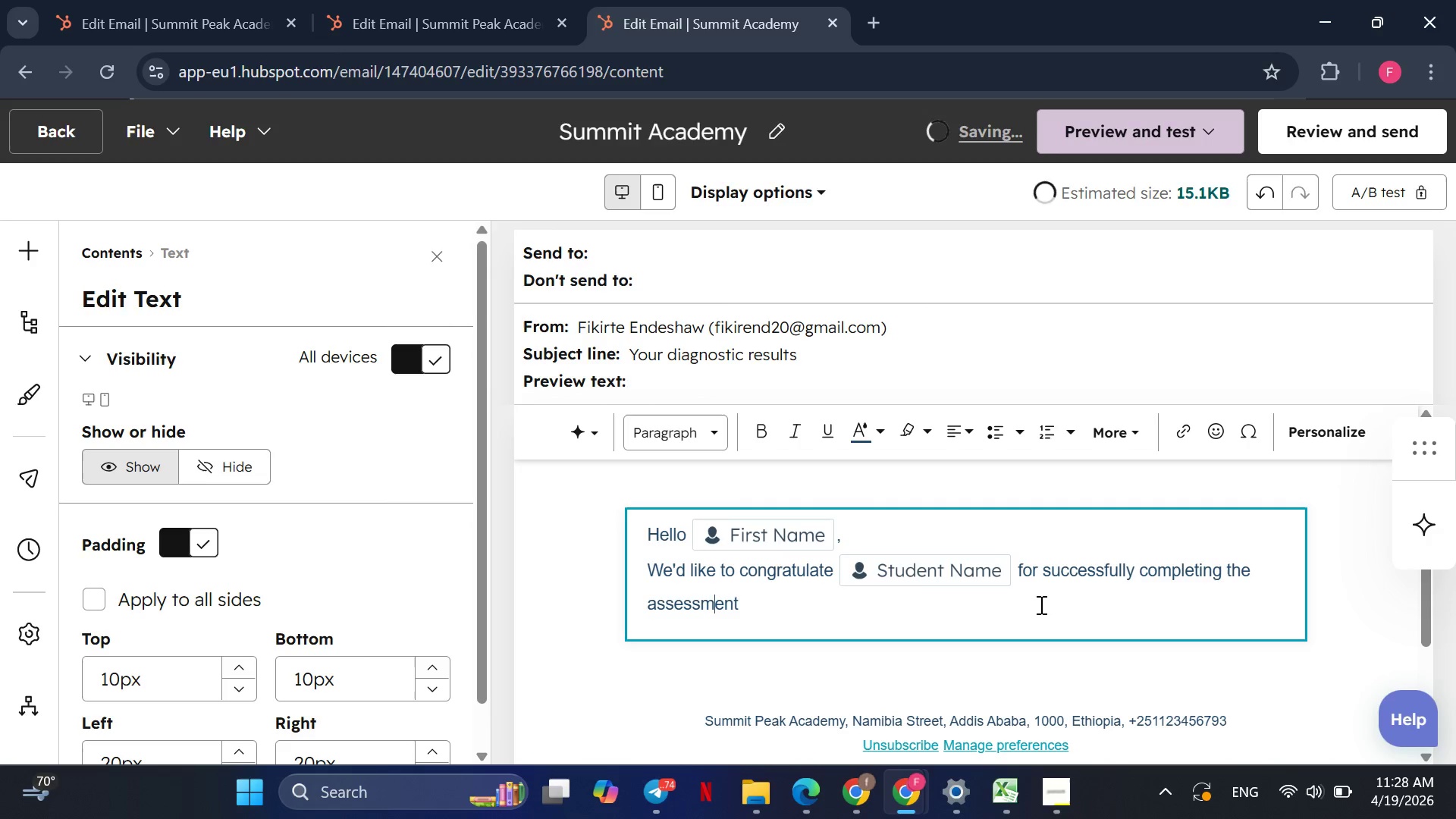 
key(ArrowRight)
 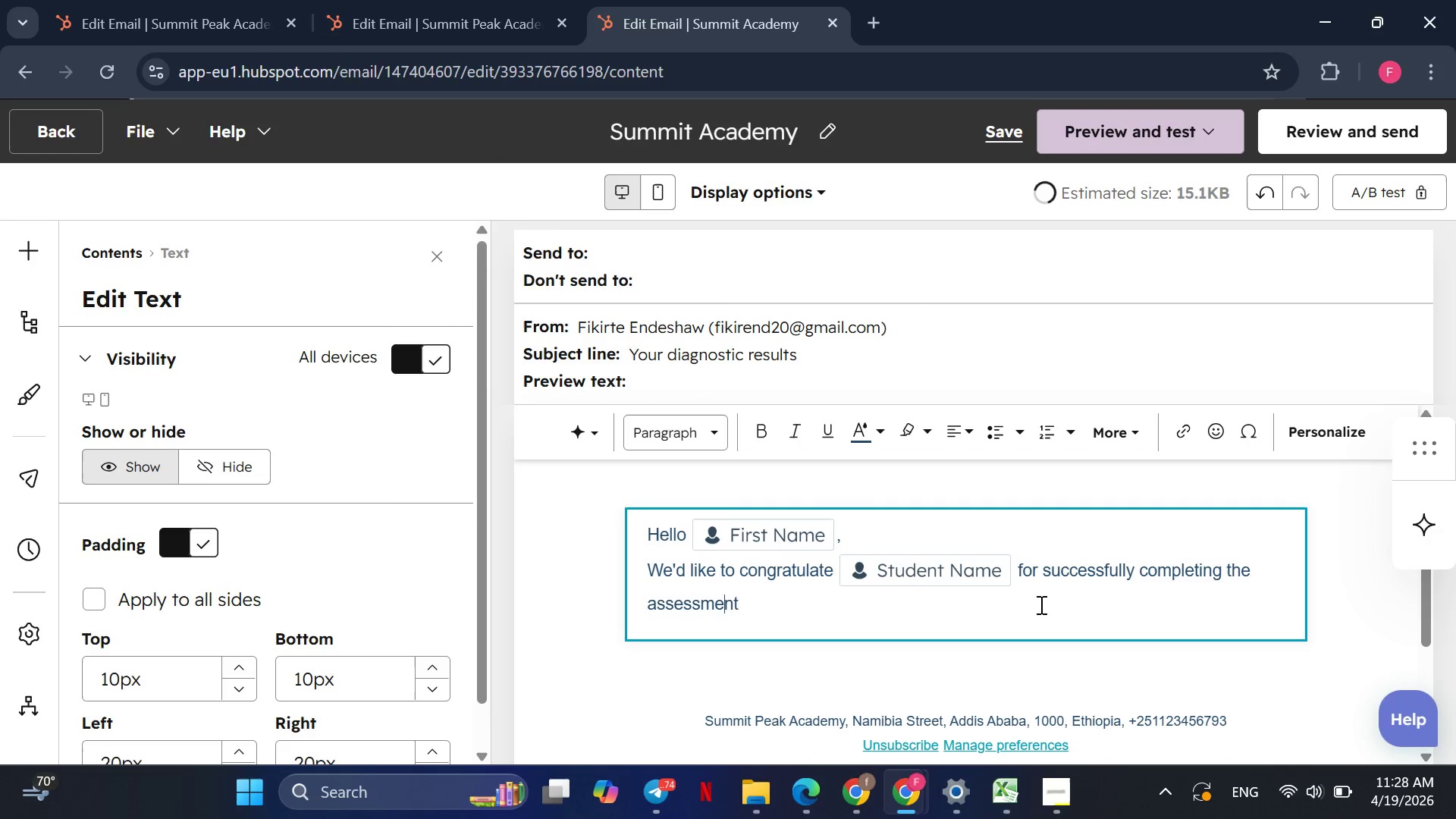 
key(ArrowRight)
 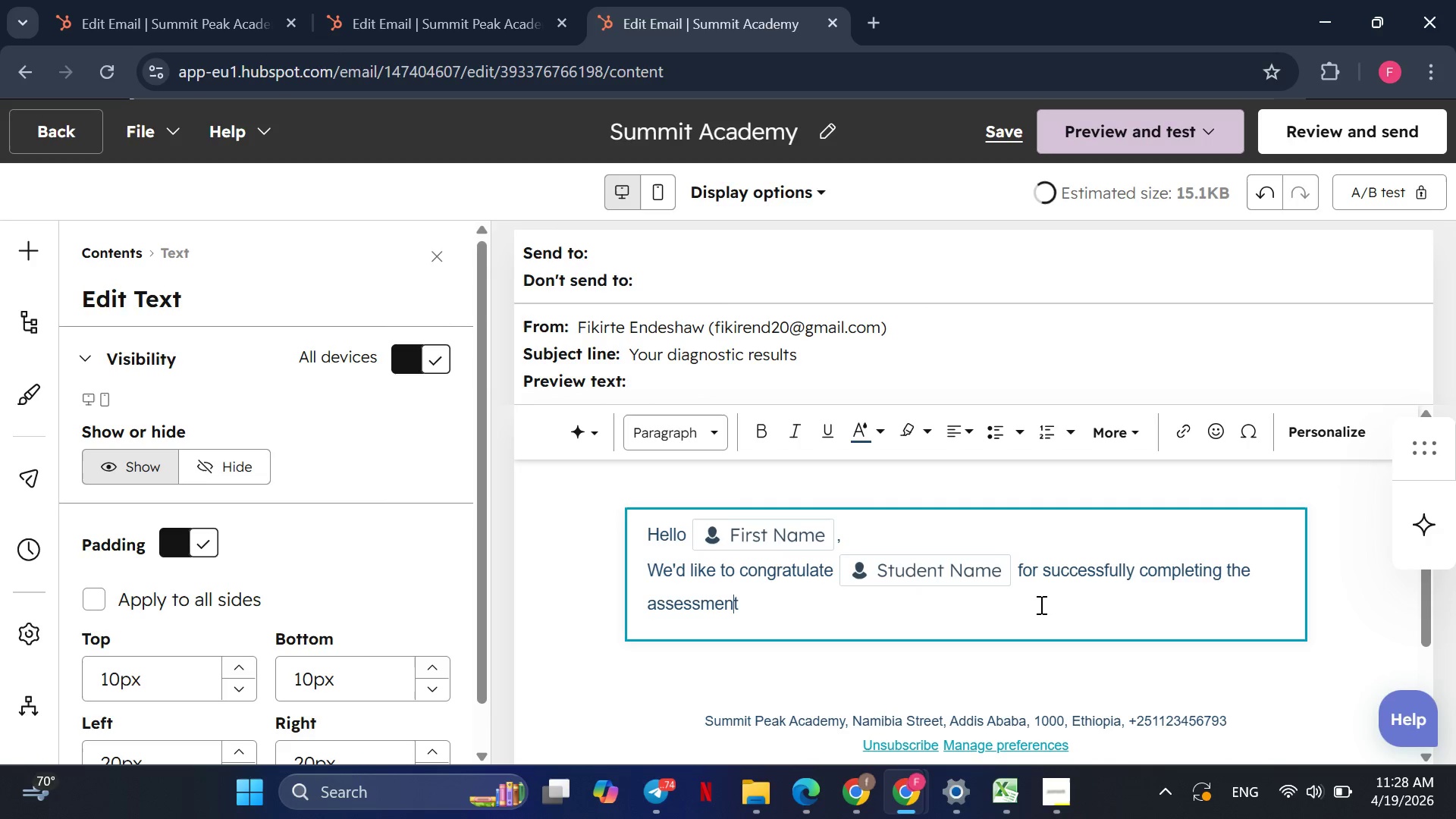 
key(ArrowRight)
 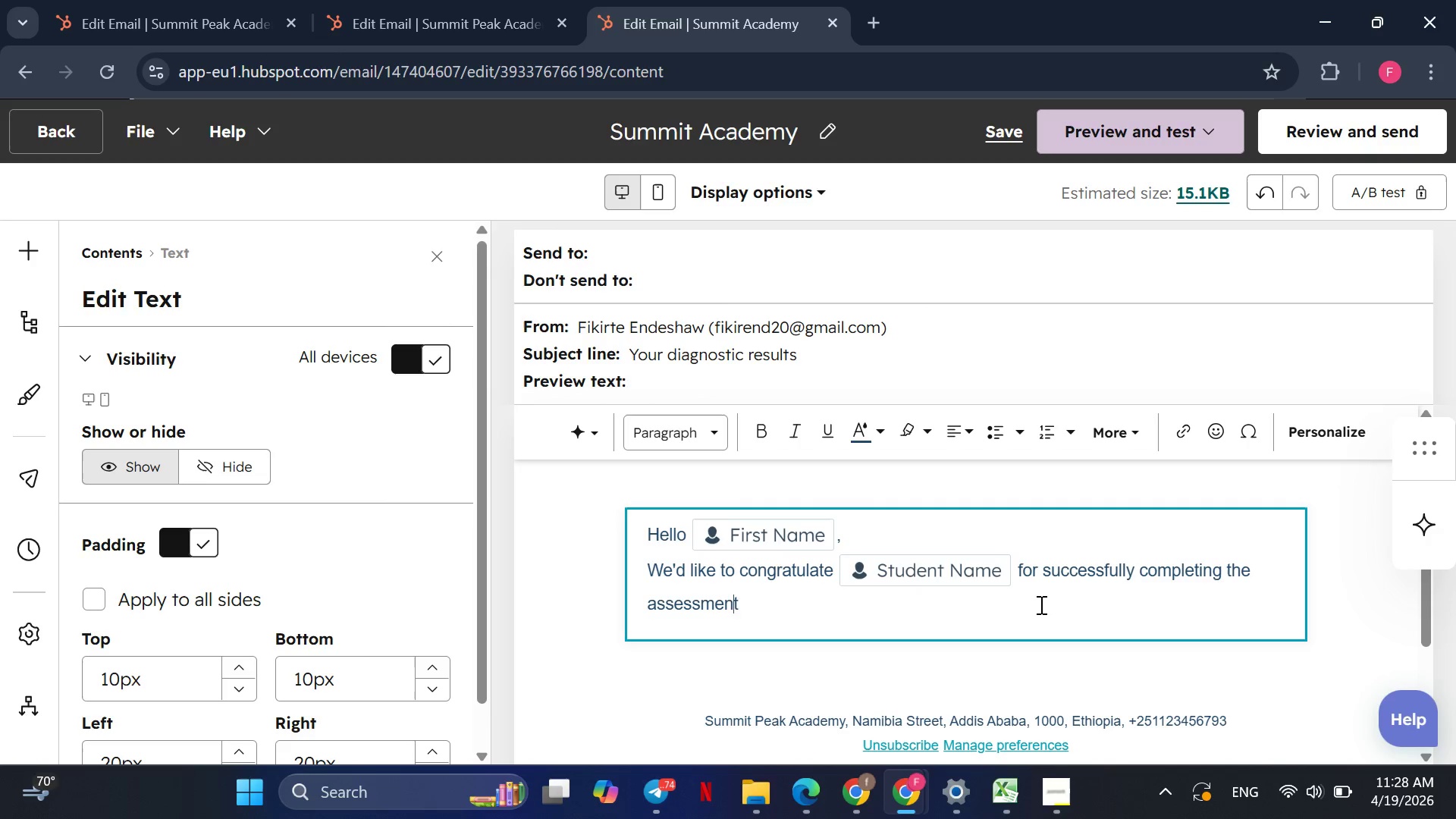 
key(ArrowRight)
 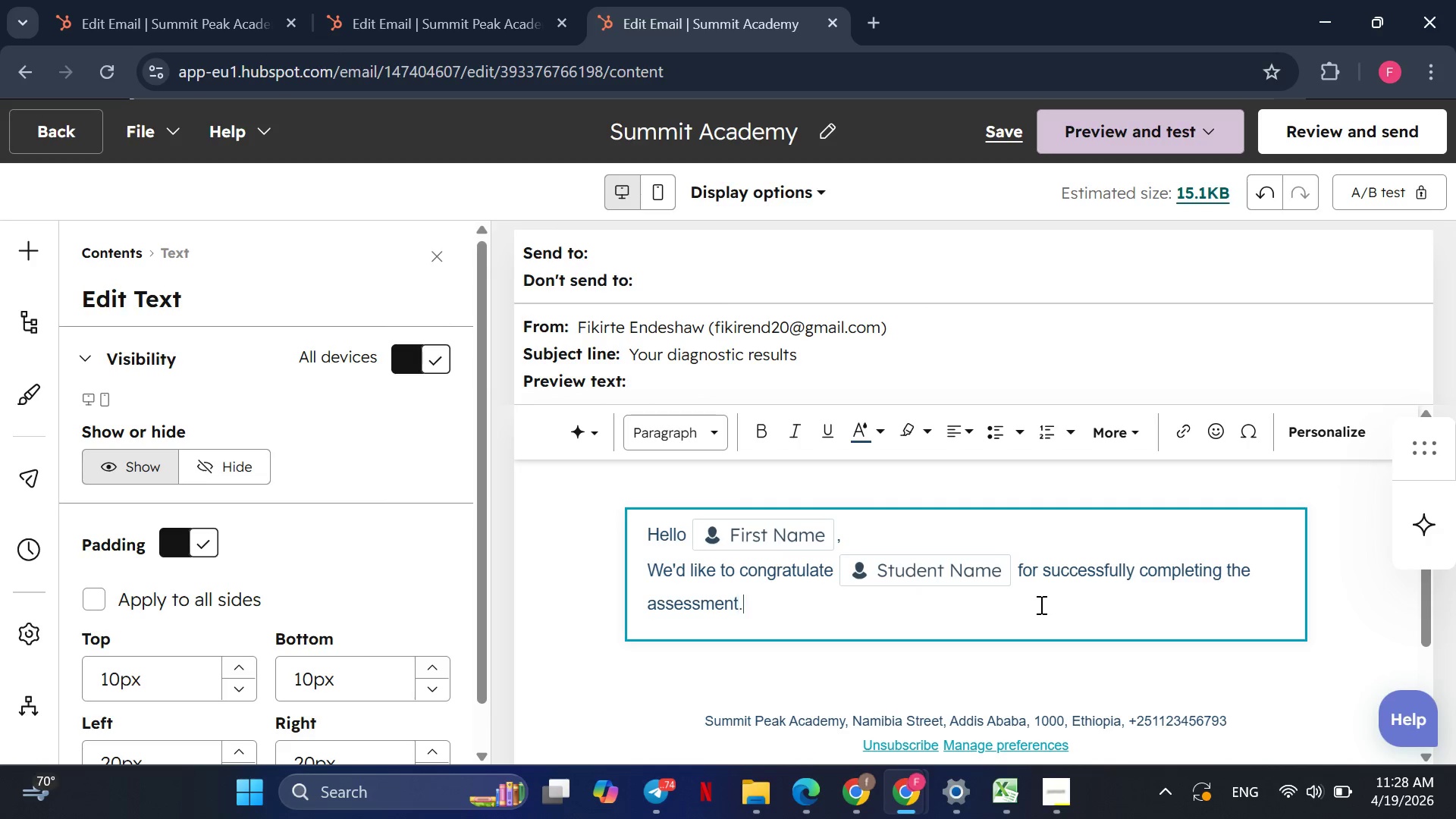 
key(Period)
 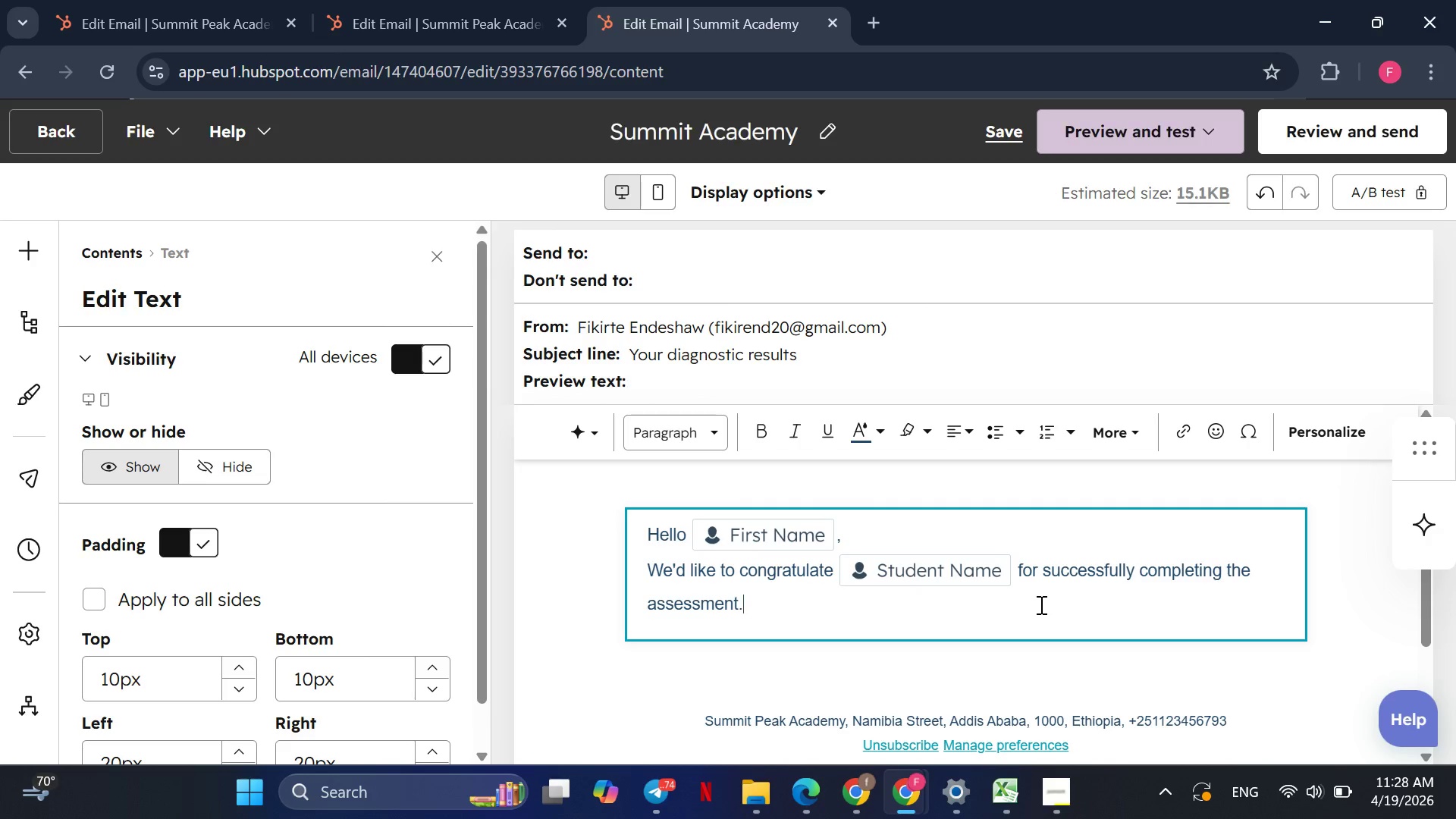 
key(Enter)
 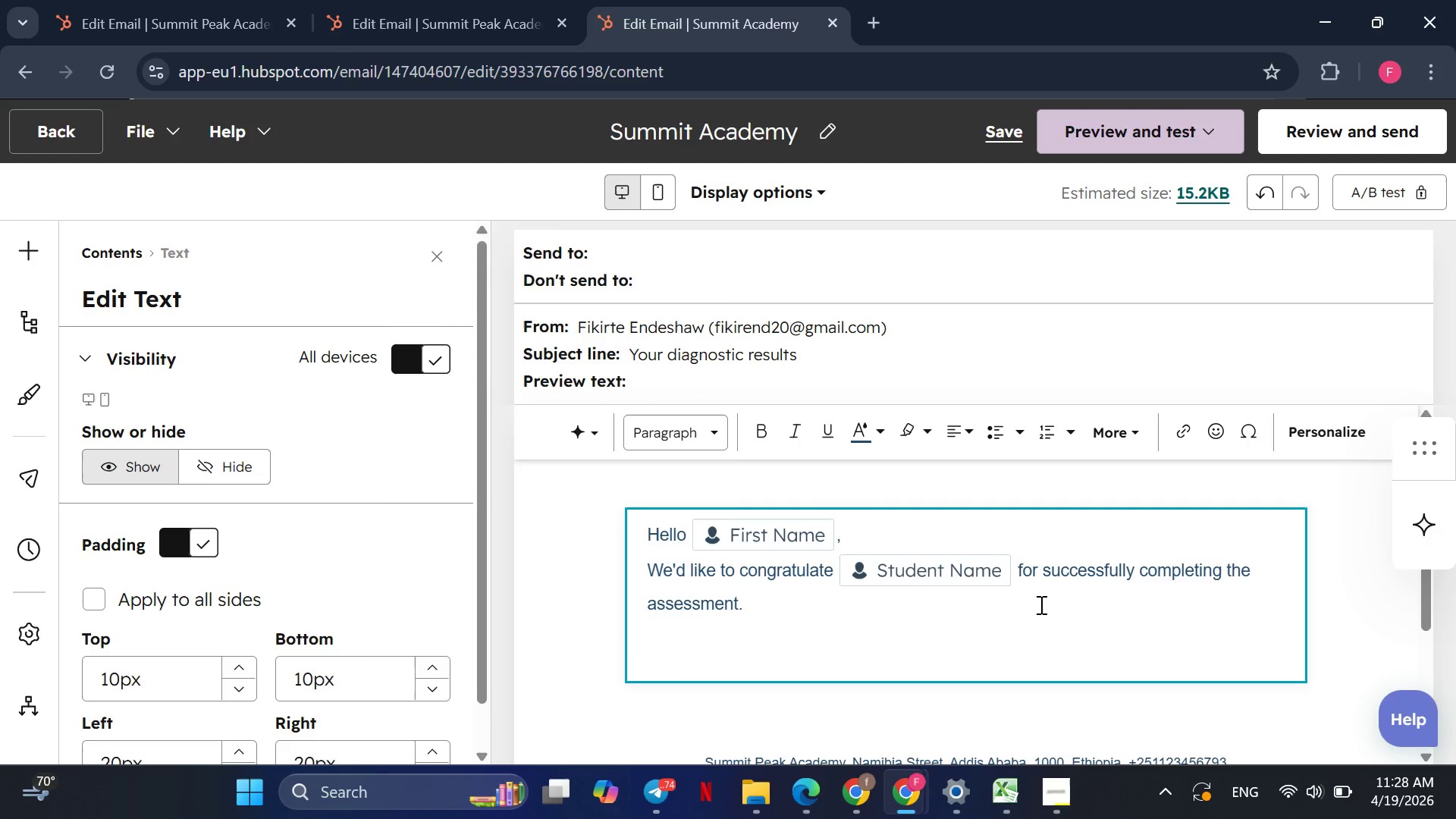 
type(the)
key(Backspace)
key(Backspace)
key(Backspace)
type(TH)
key(Backspace)
type(e )
key(Backspace)
key(Backspace)
type(he results and additional recommended course is as)
key(Backspace)
key(Backspace)
key(Backspace)
key(Backspace)
key(Backspace)
type(to further strengthe )
key(Backspace)
type(n )
 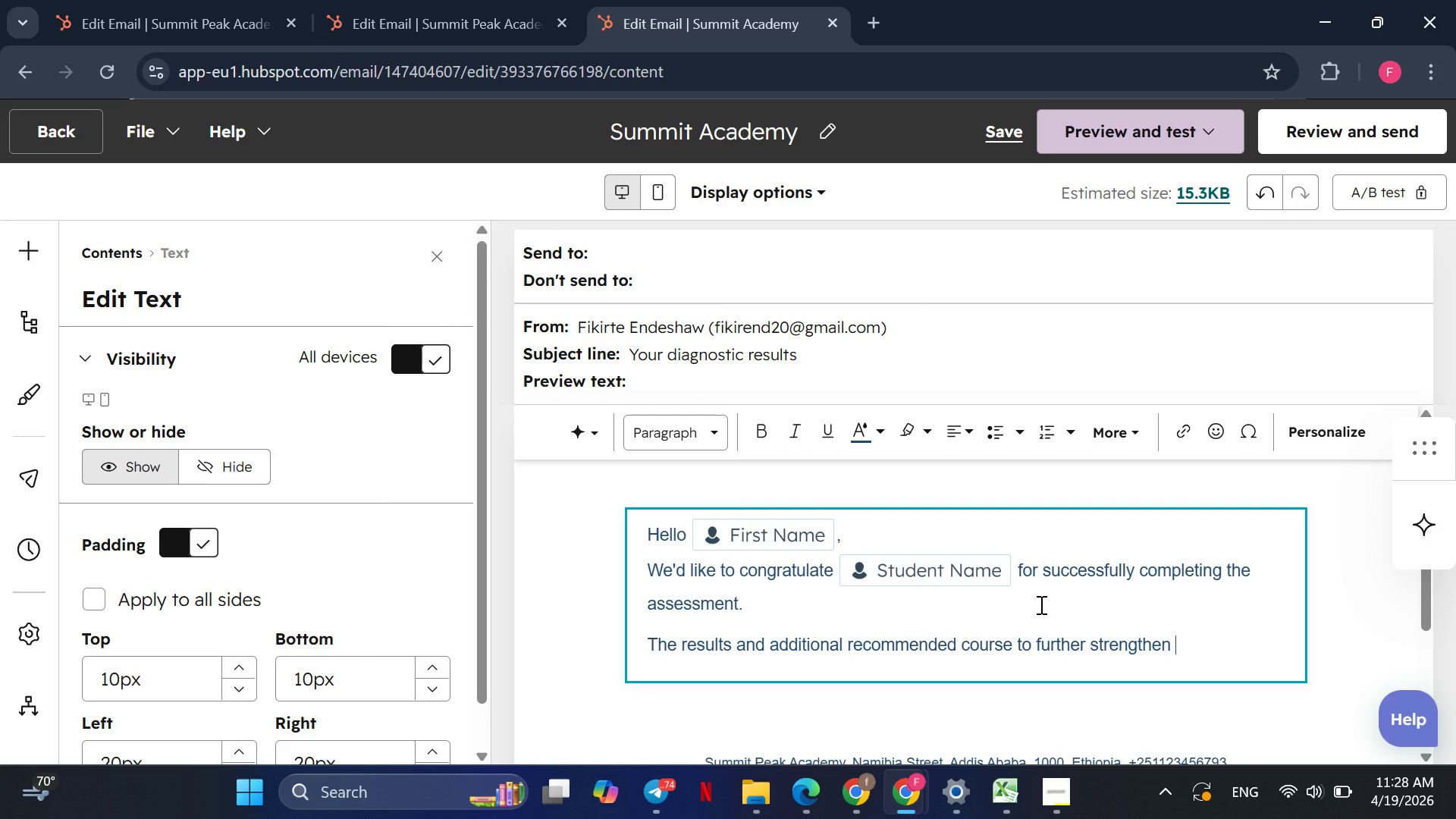 
type(the students )
key(Backspace)
key(Backspace)
type(:)
key(Backspace)
type(\)
key(Backspace)
type('a)
key(Backspace)
type(s skill is provided below,)
key(Backspace)
type(.)
 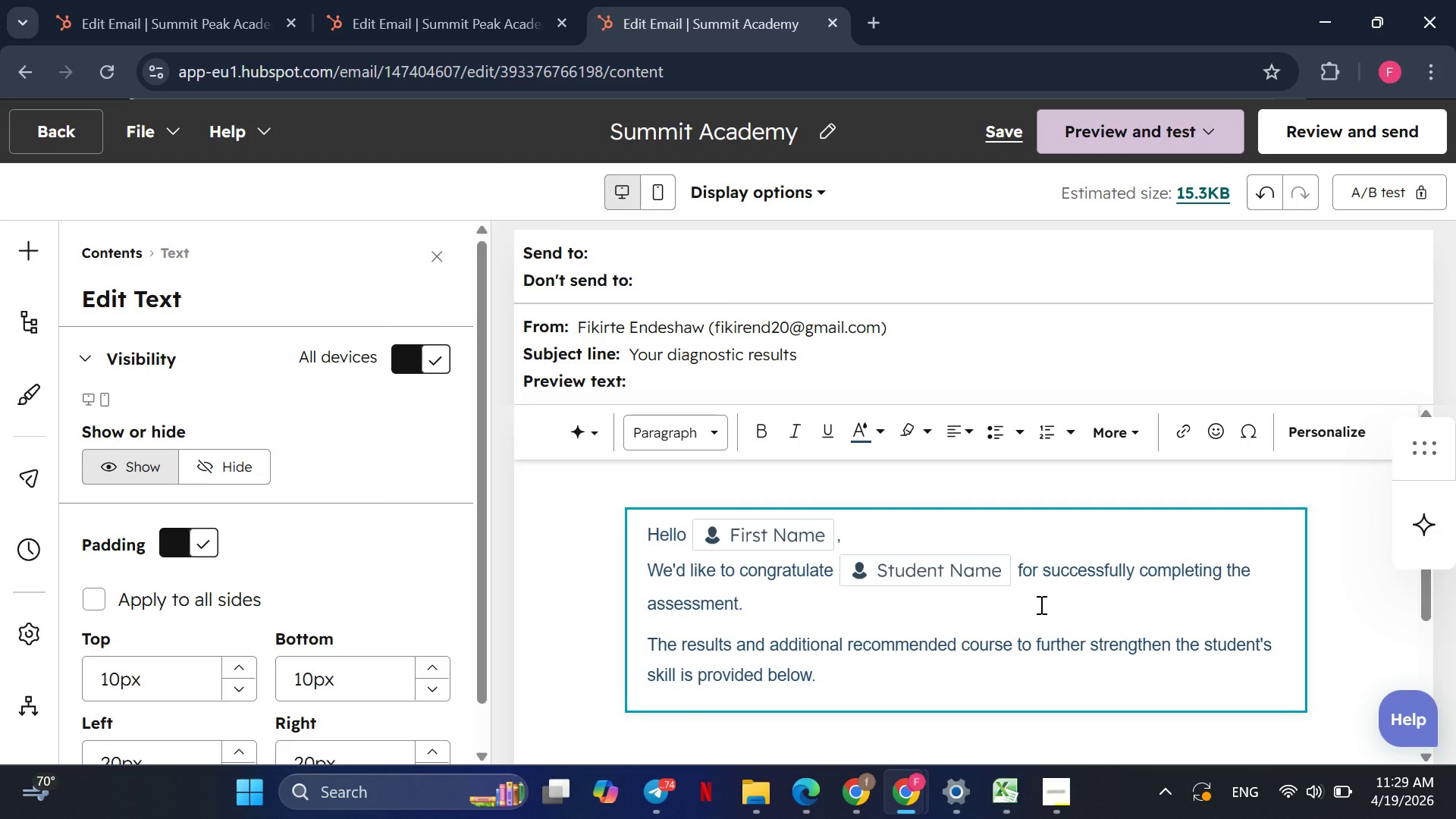 
key(Enter)
 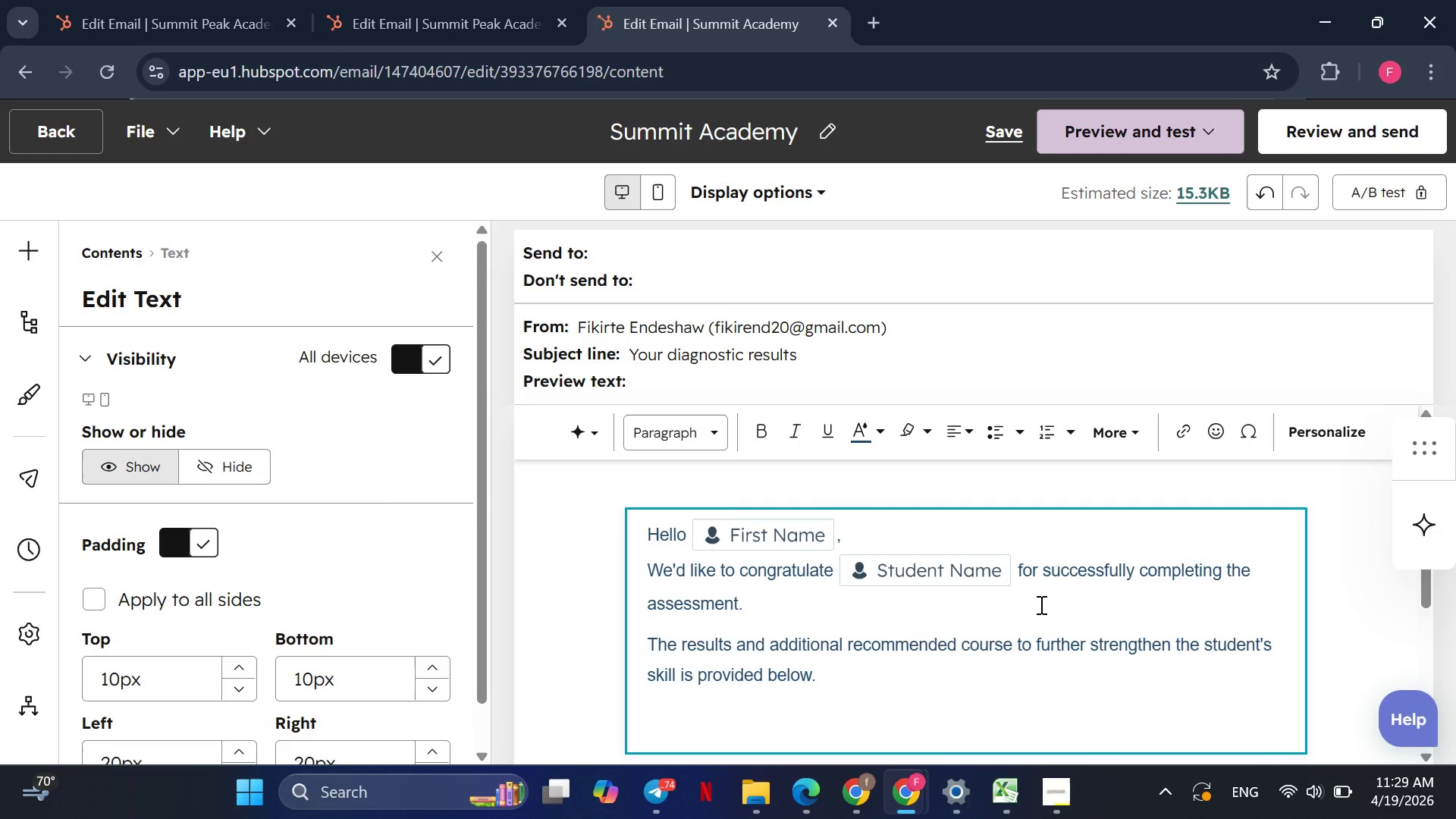 
type(please take a look at tje )
key(Backspace)
key(Backspace)
key(Backspace)
type(he result below.)
key(Backspace)
type(/)
key(Backspace)
type(,)
key(Backspace)
type(.)
 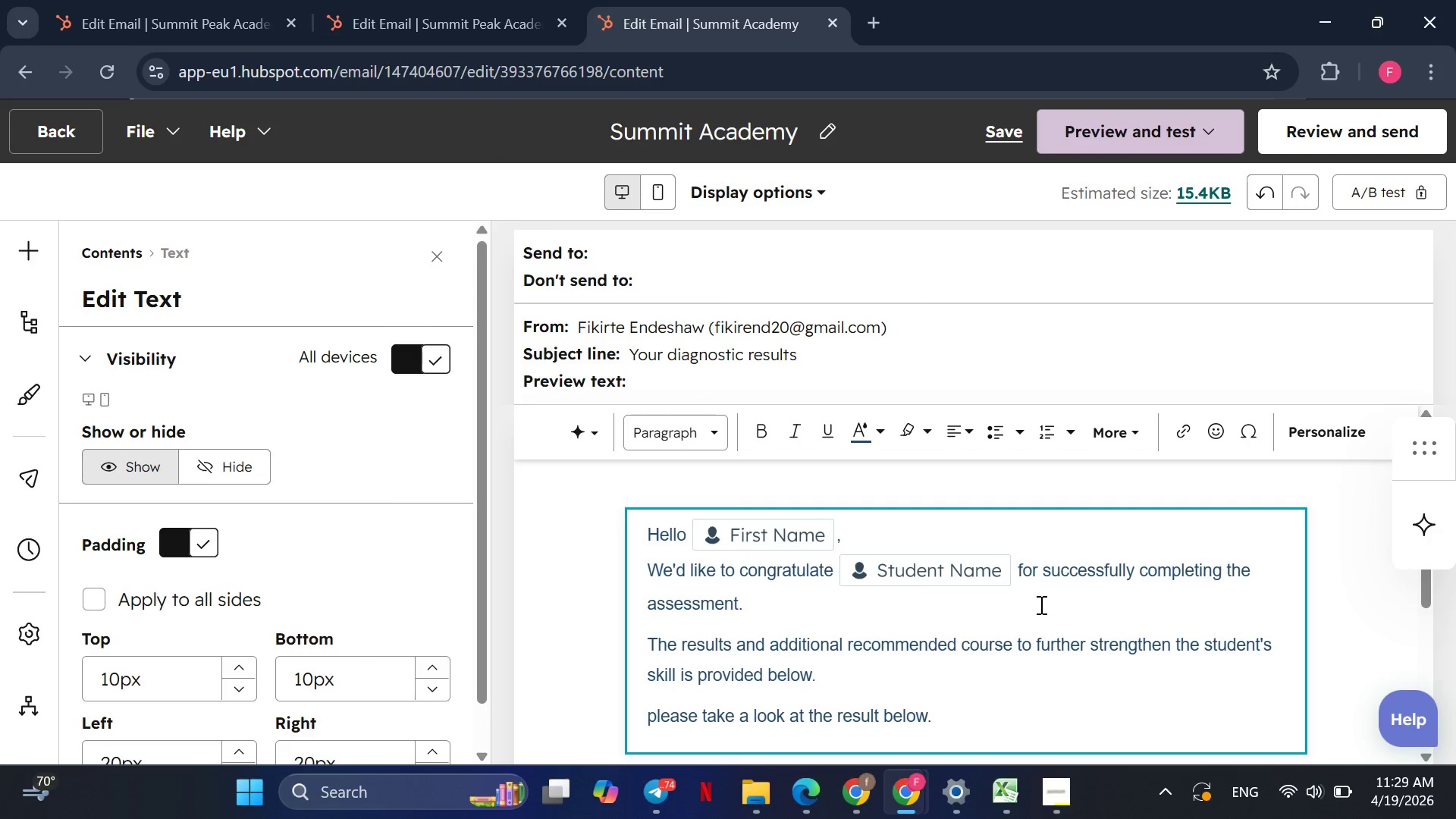 
key(Enter)
 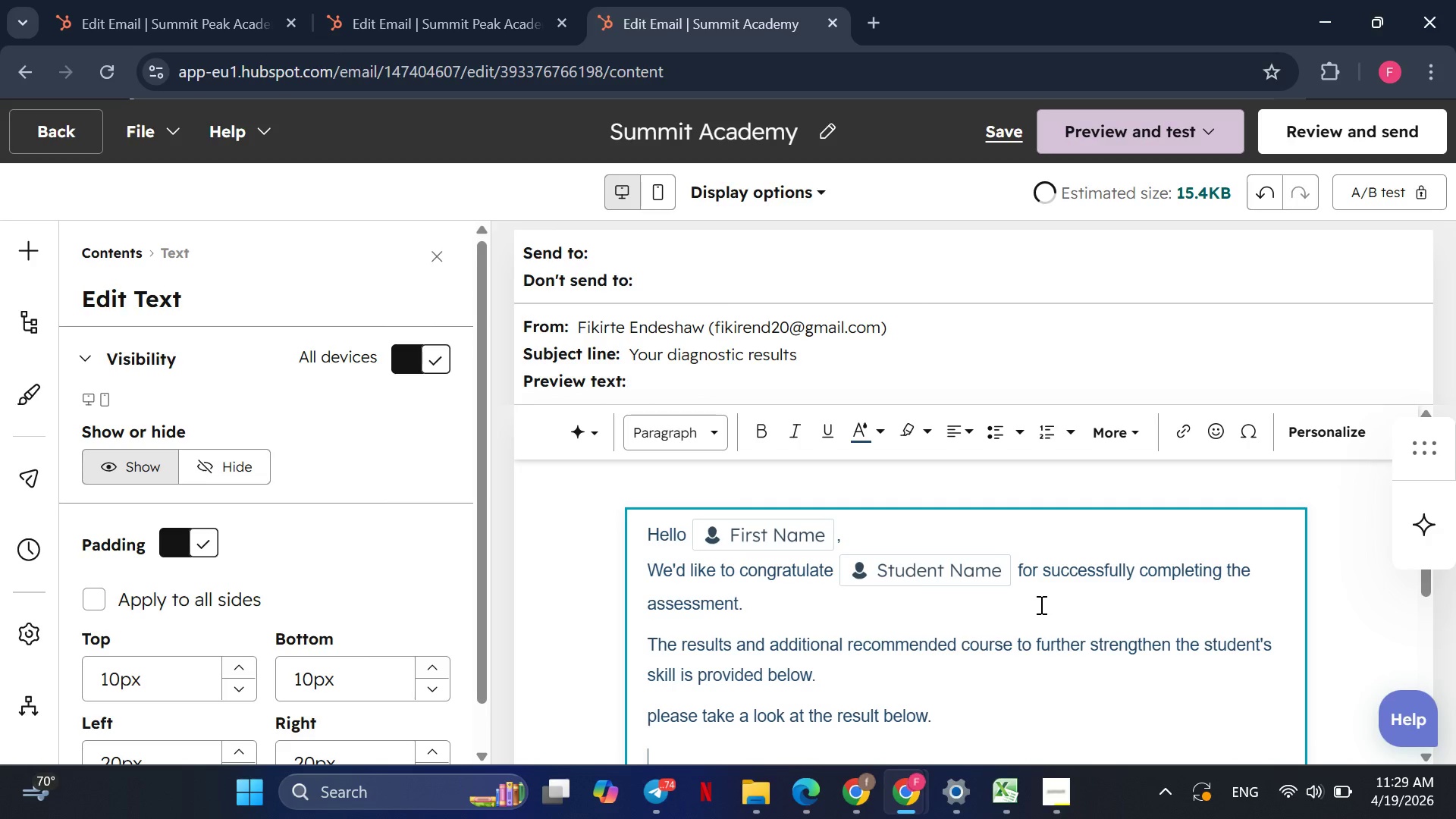 
key(Enter)
 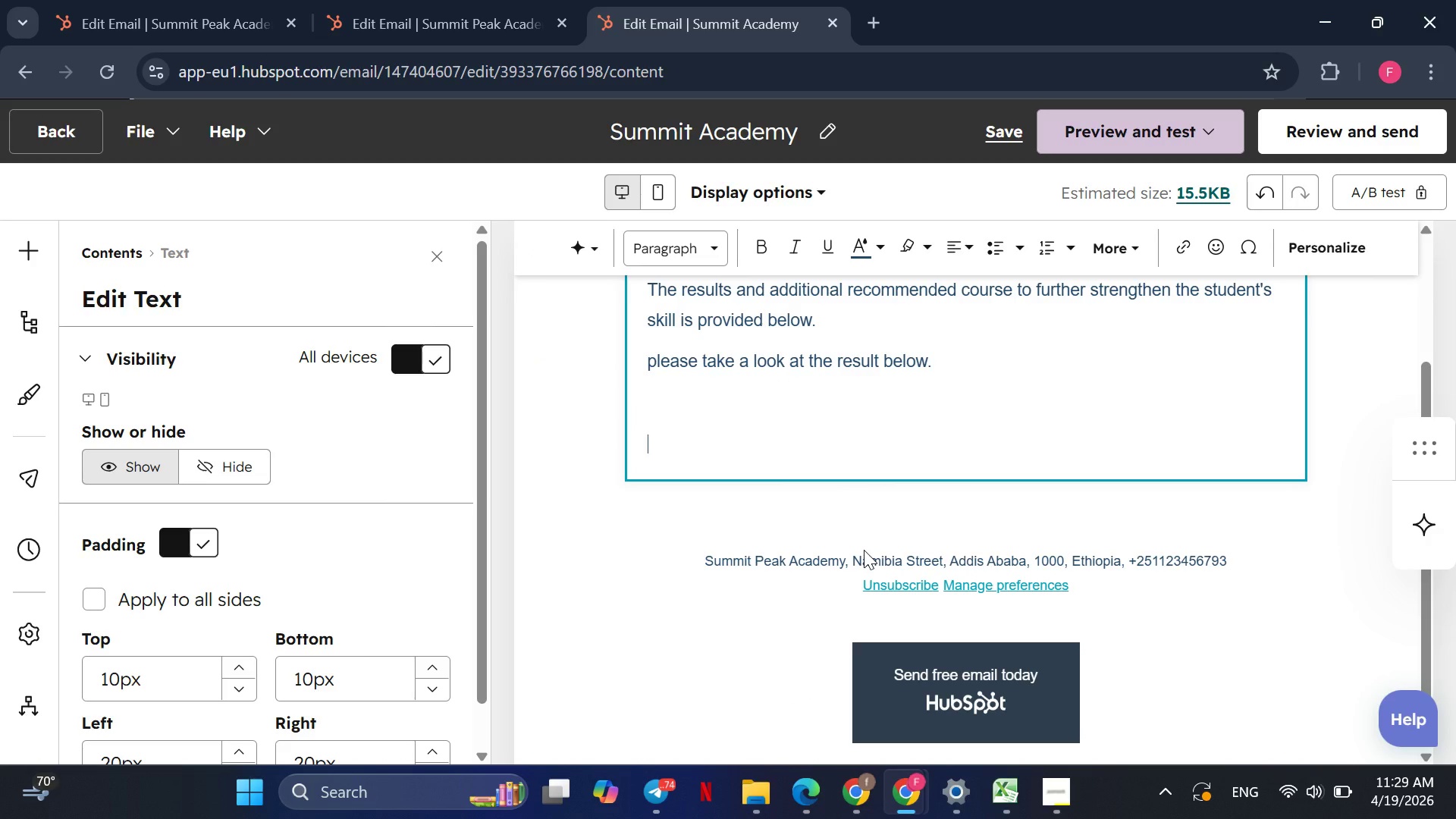 
type(we )
key(Backspace)
key(Backspace)
key(Backspace)
type(We look forward to see you soon!)
 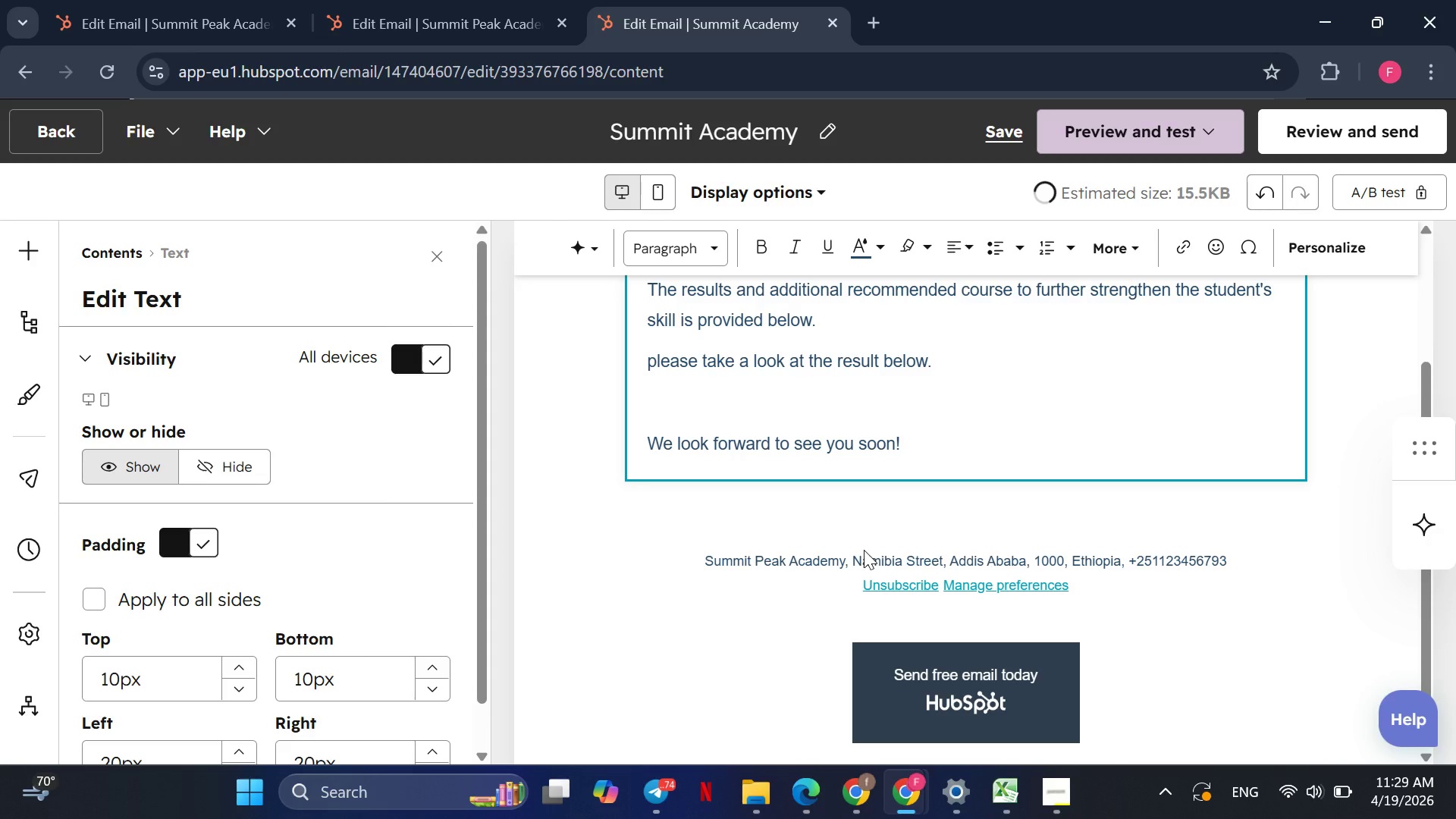 
wait(10.7)
 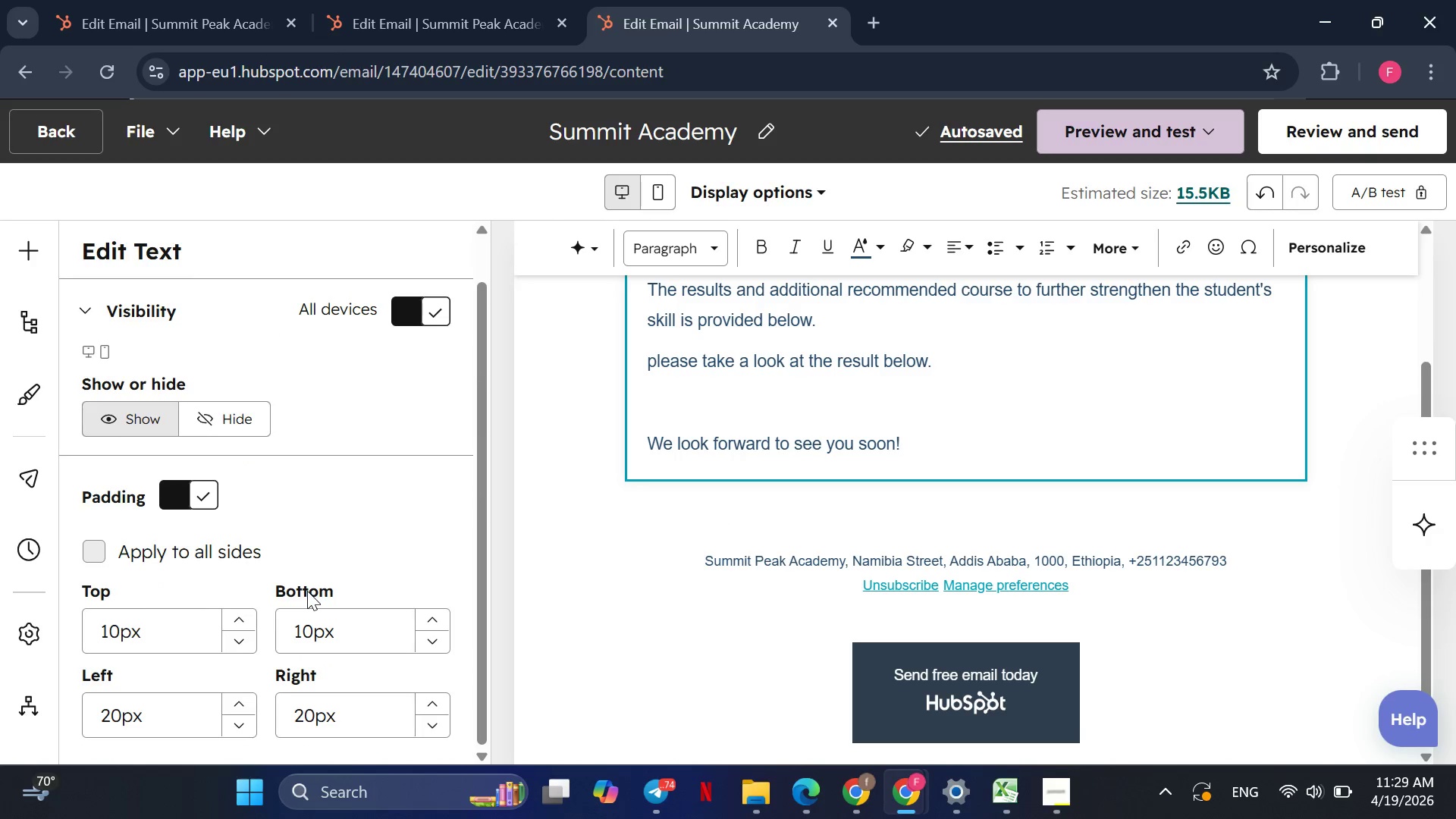 
left_click([742, 510])
 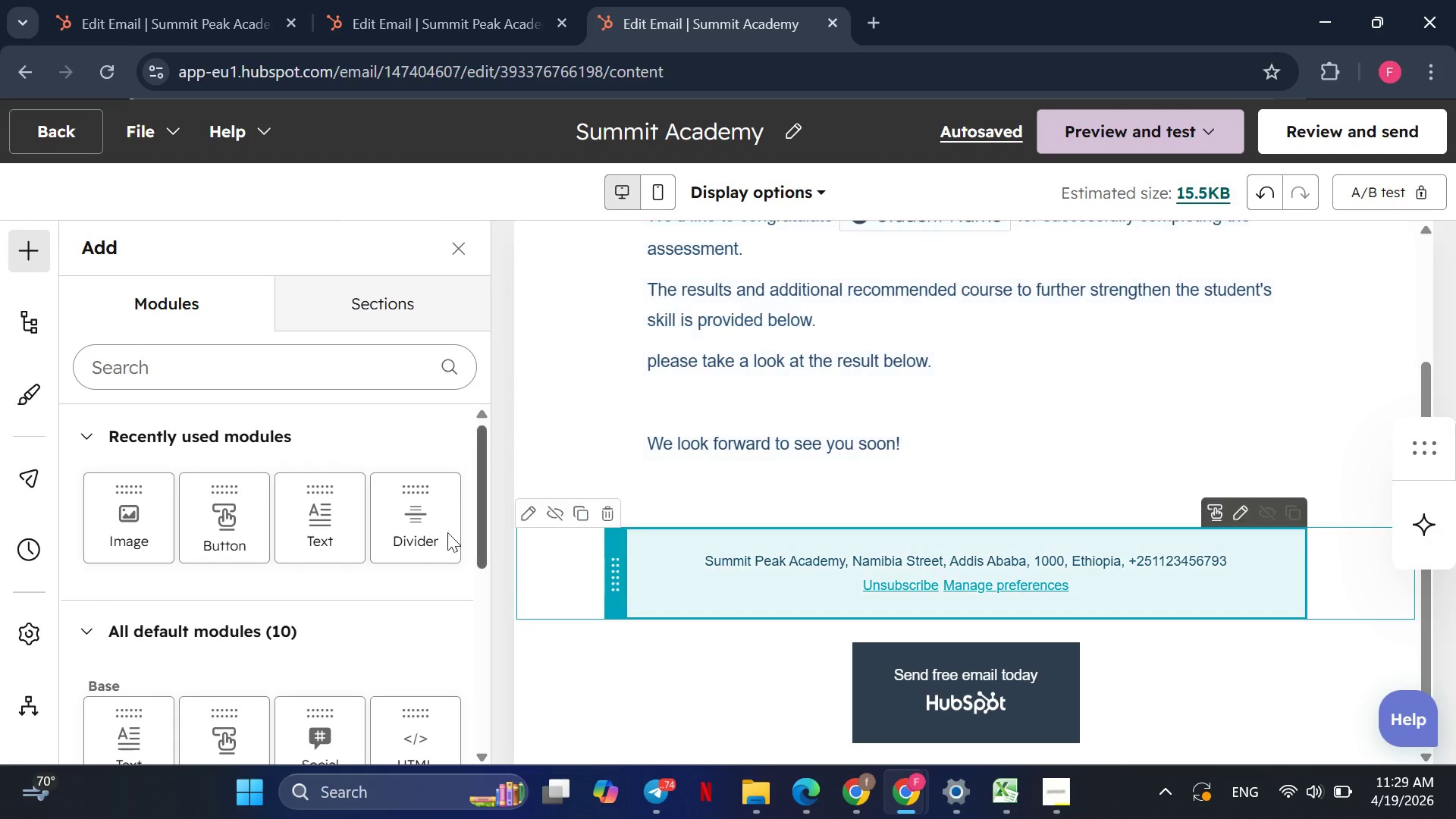 
mouse_move([236, 608])
 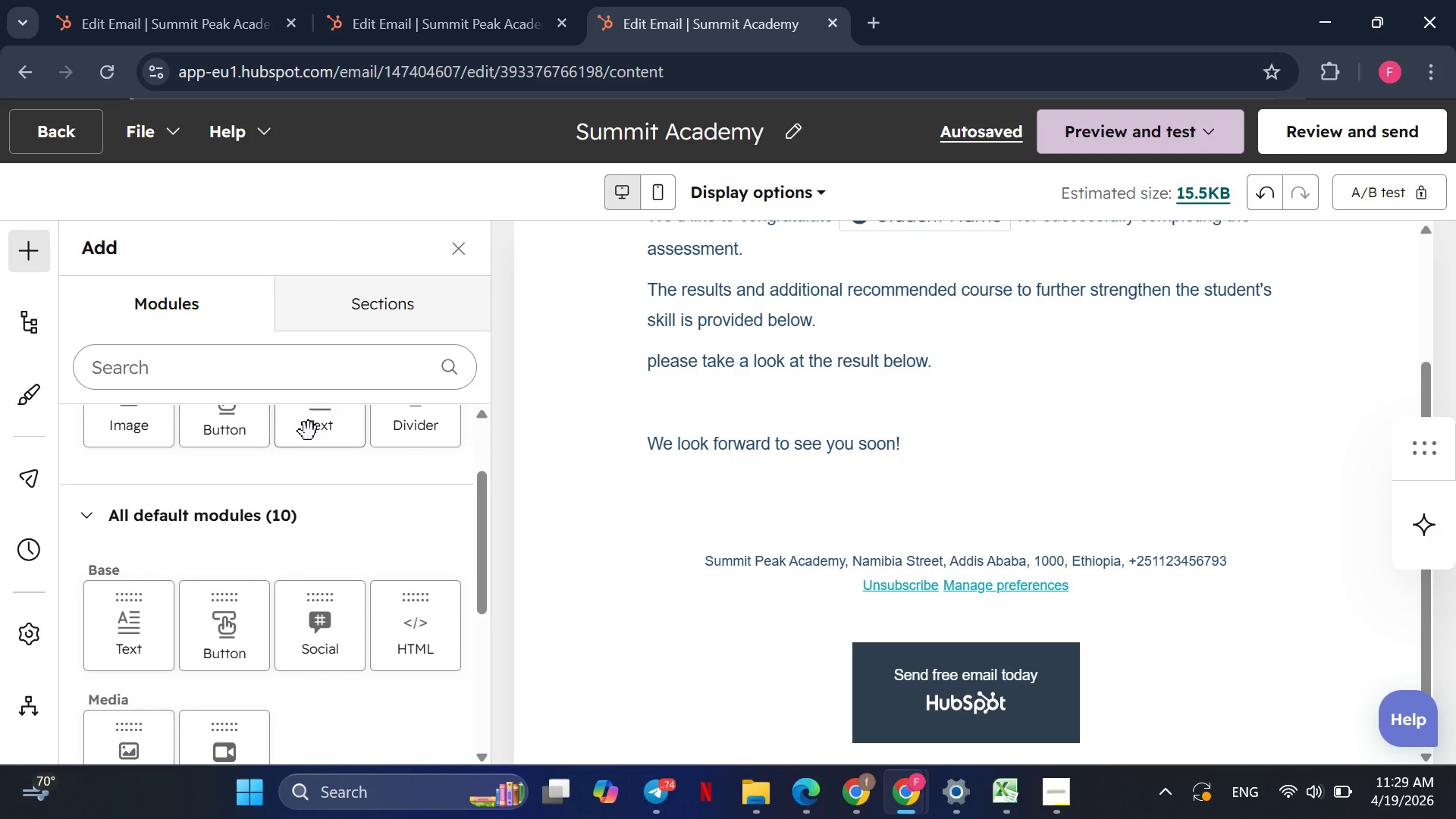 
left_click_drag(start_coordinate=[309, 431], to_coordinate=[711, 502])
 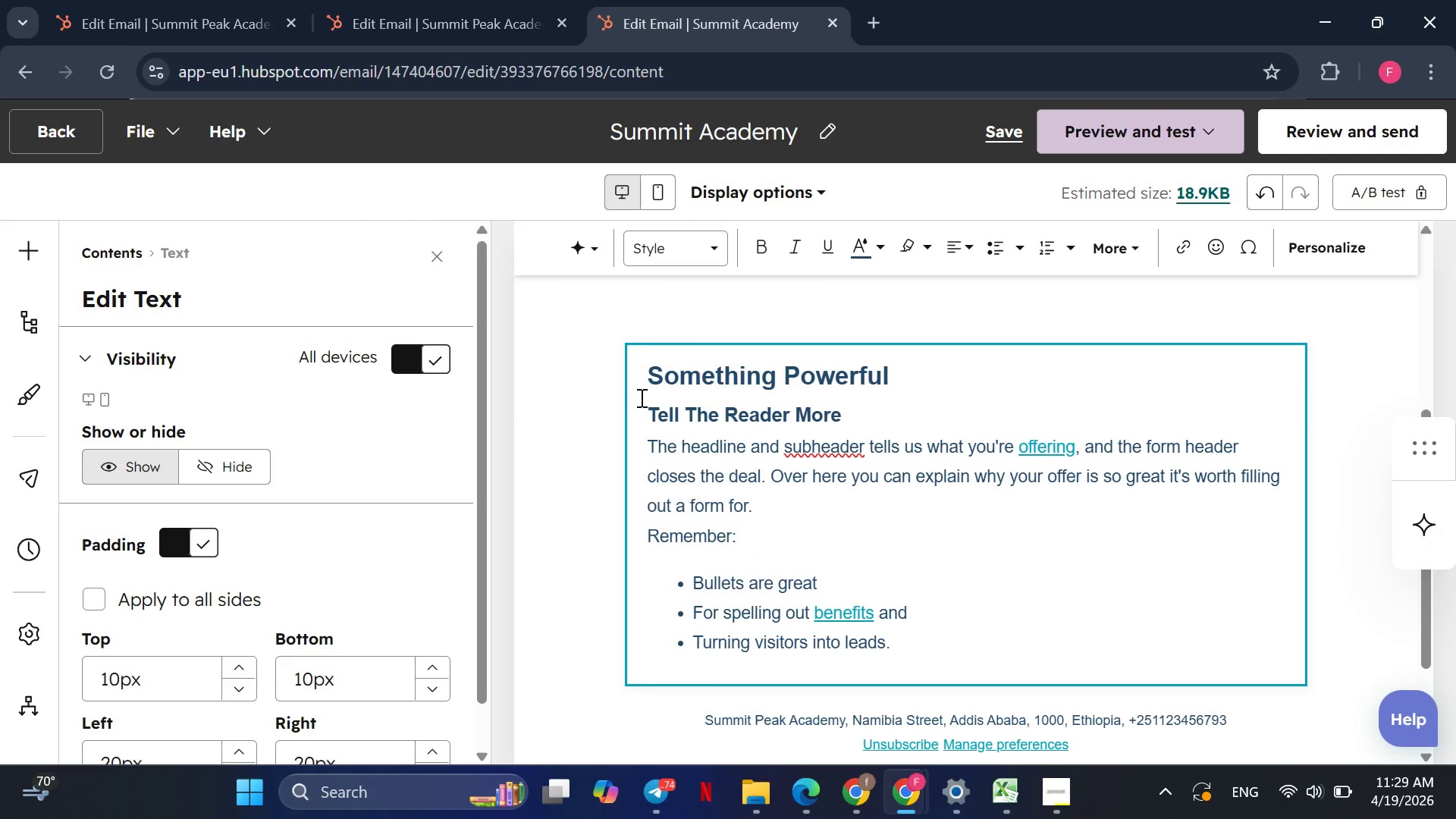 
left_click_drag(start_coordinate=[645, 372], to_coordinate=[923, 647])
 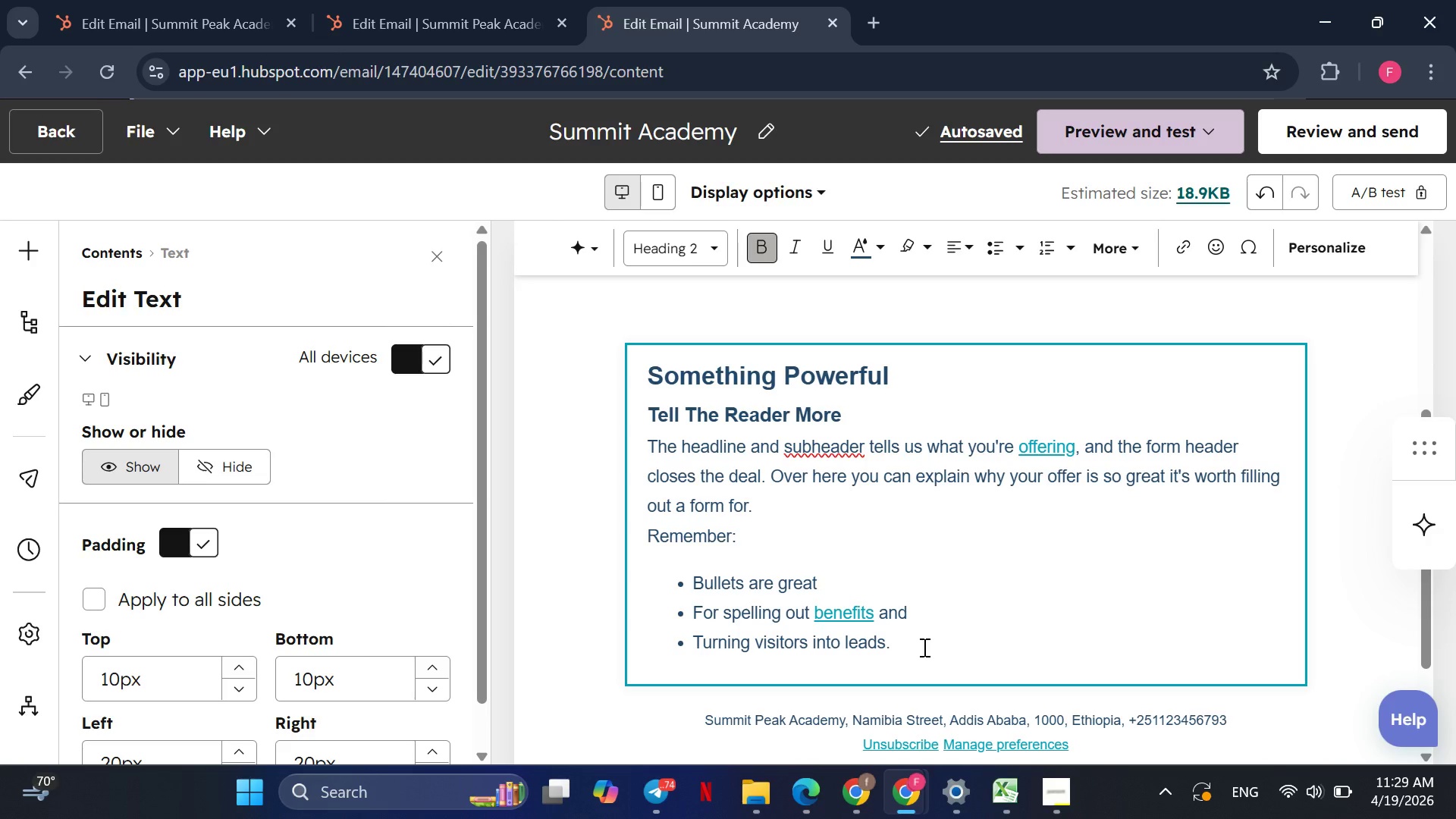 
left_click_drag(start_coordinate=[923, 647], to_coordinate=[589, 369])
 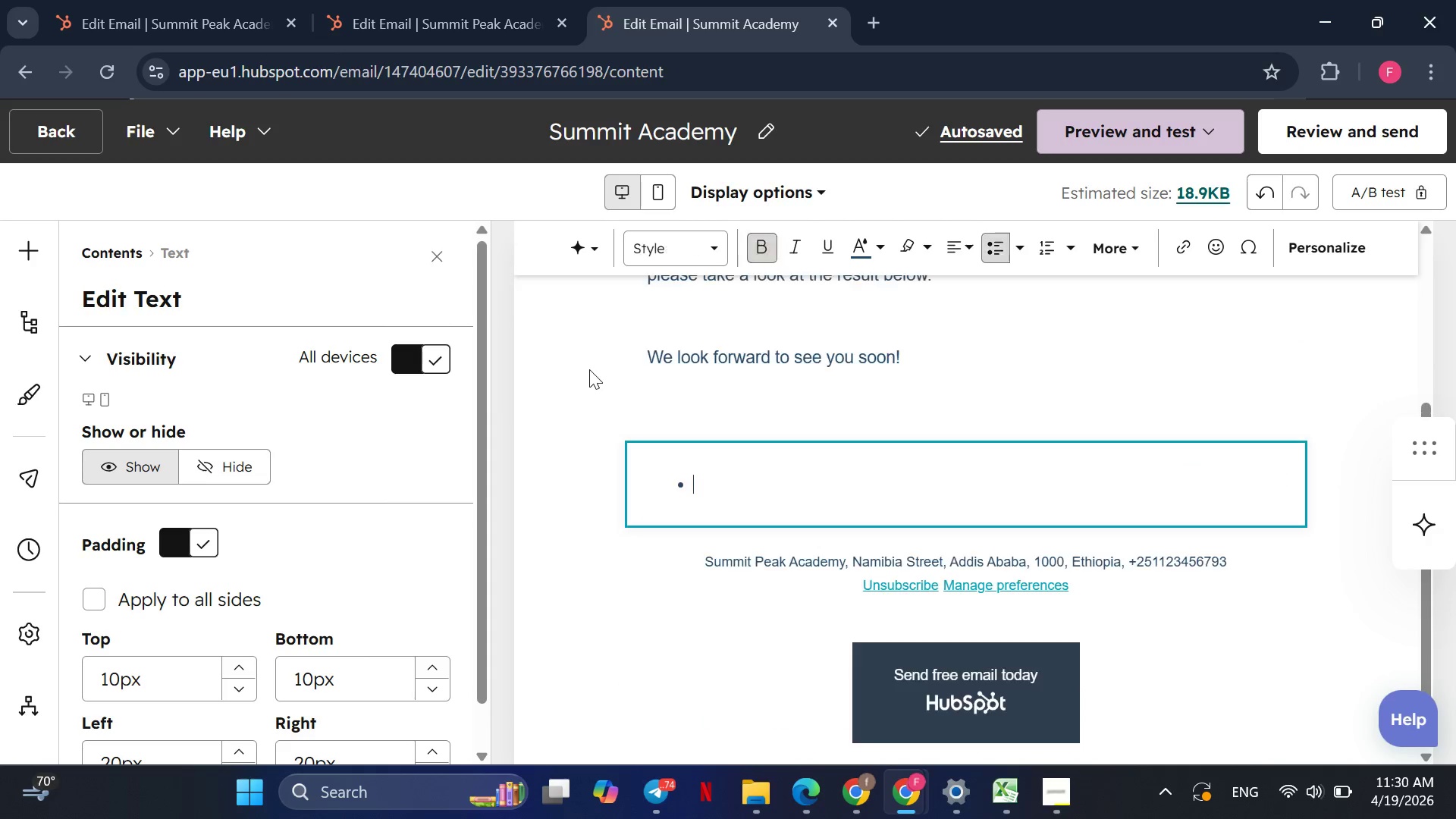 
key(Backspace)
key(Backspace)
type(Diagnostic Result )
key(Backspace)
type(: )
 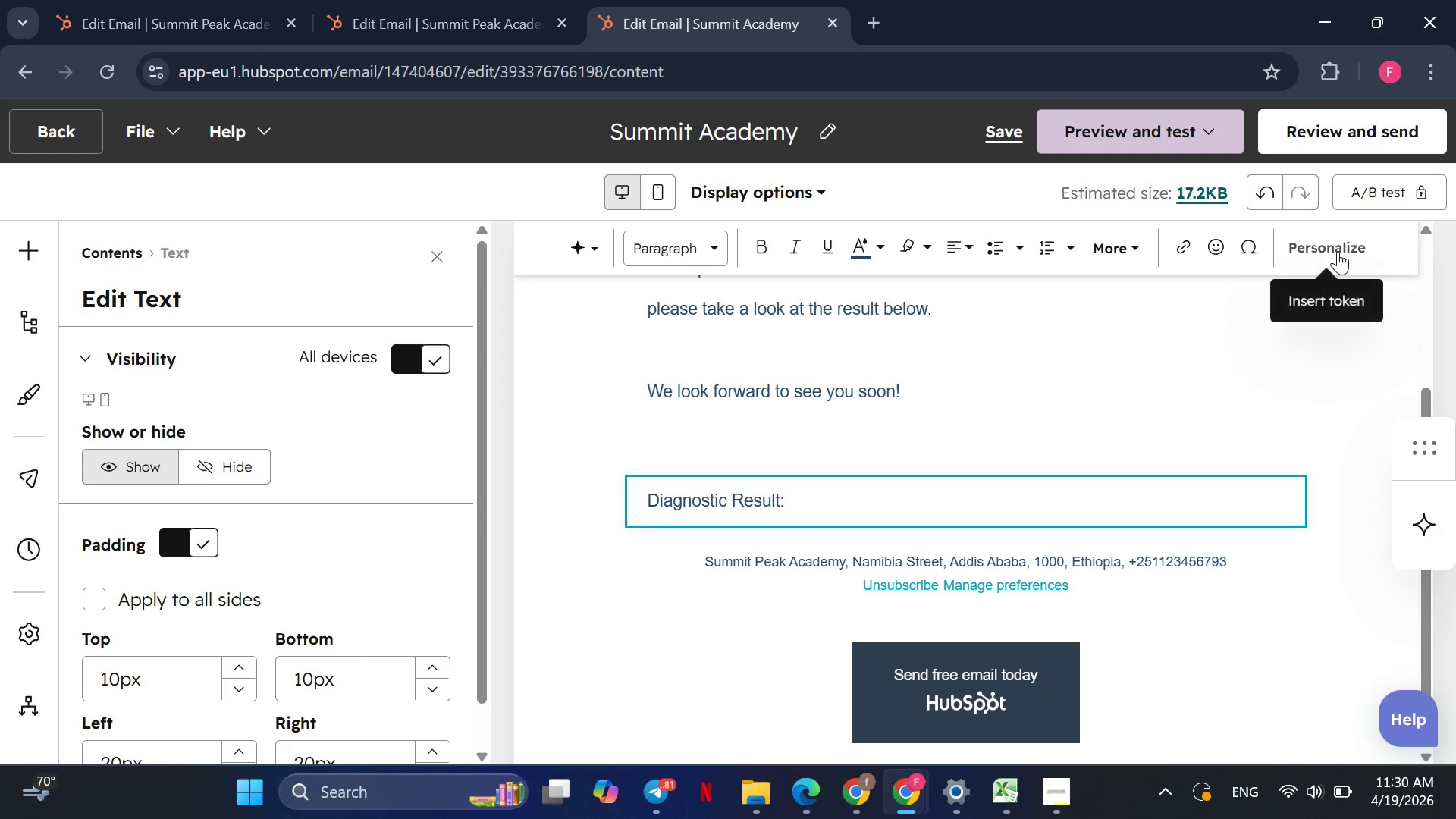 
left_click([1325, 251])
 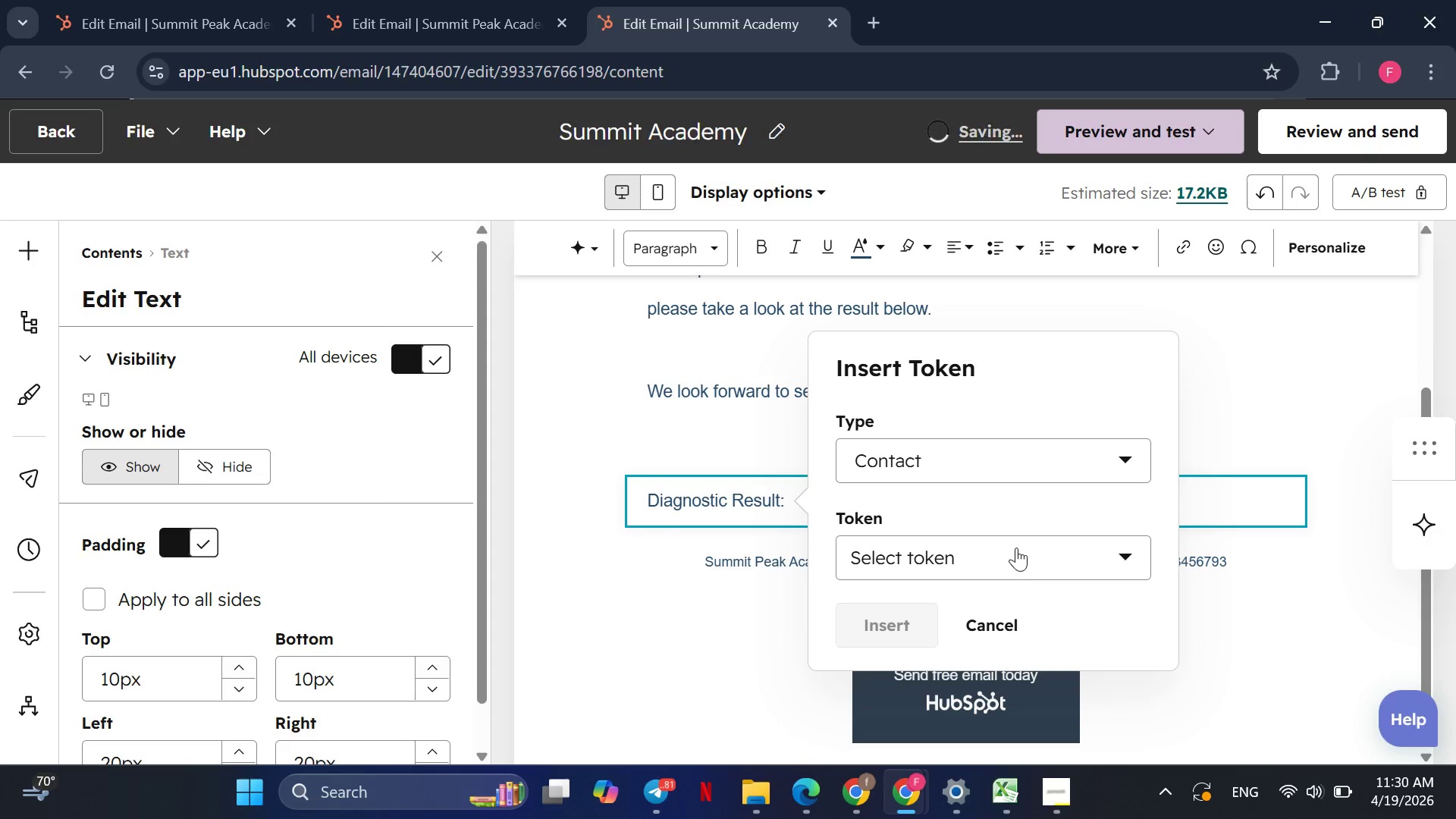 
left_click([1016, 547])
 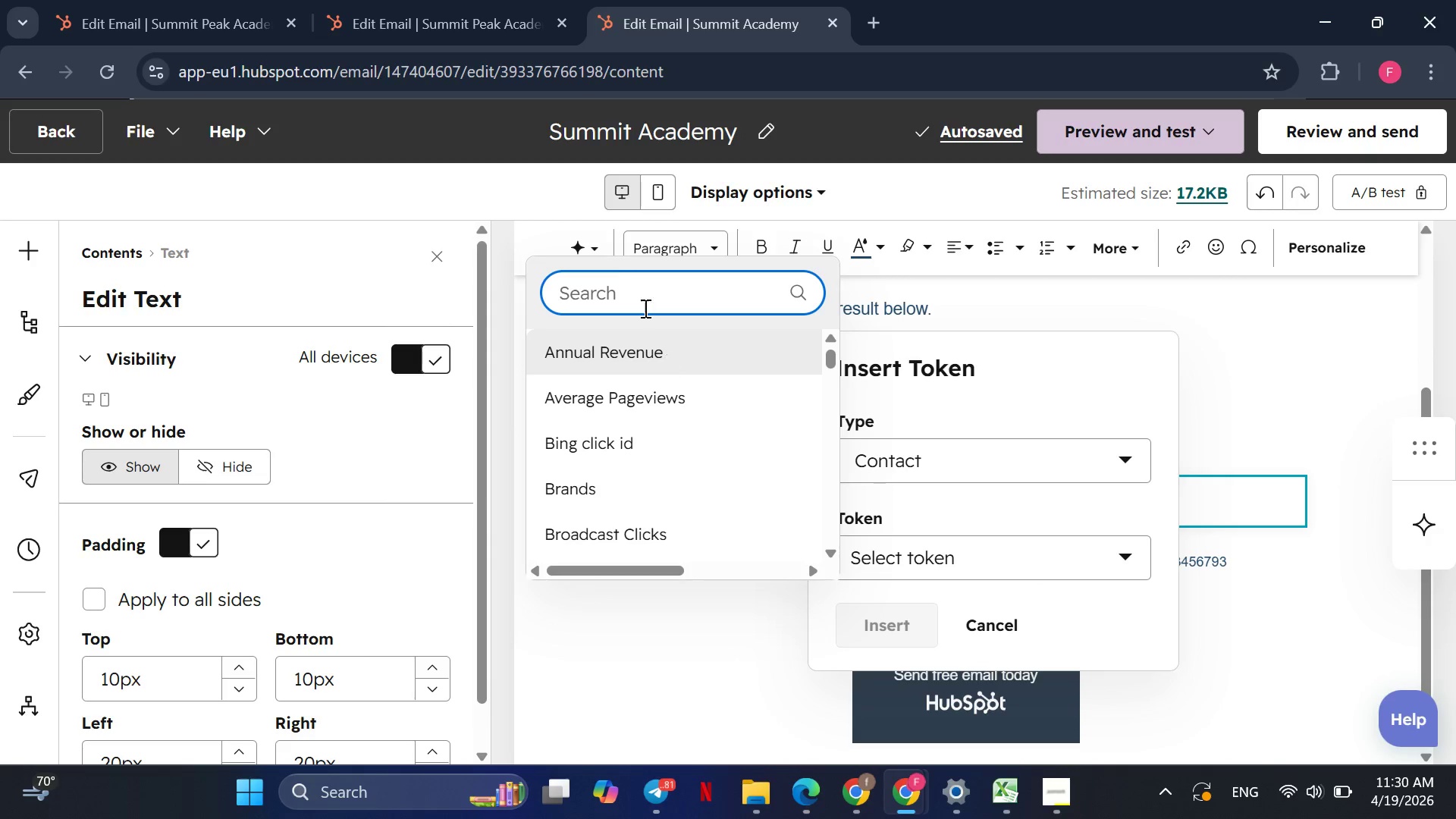 
type(diagno)
 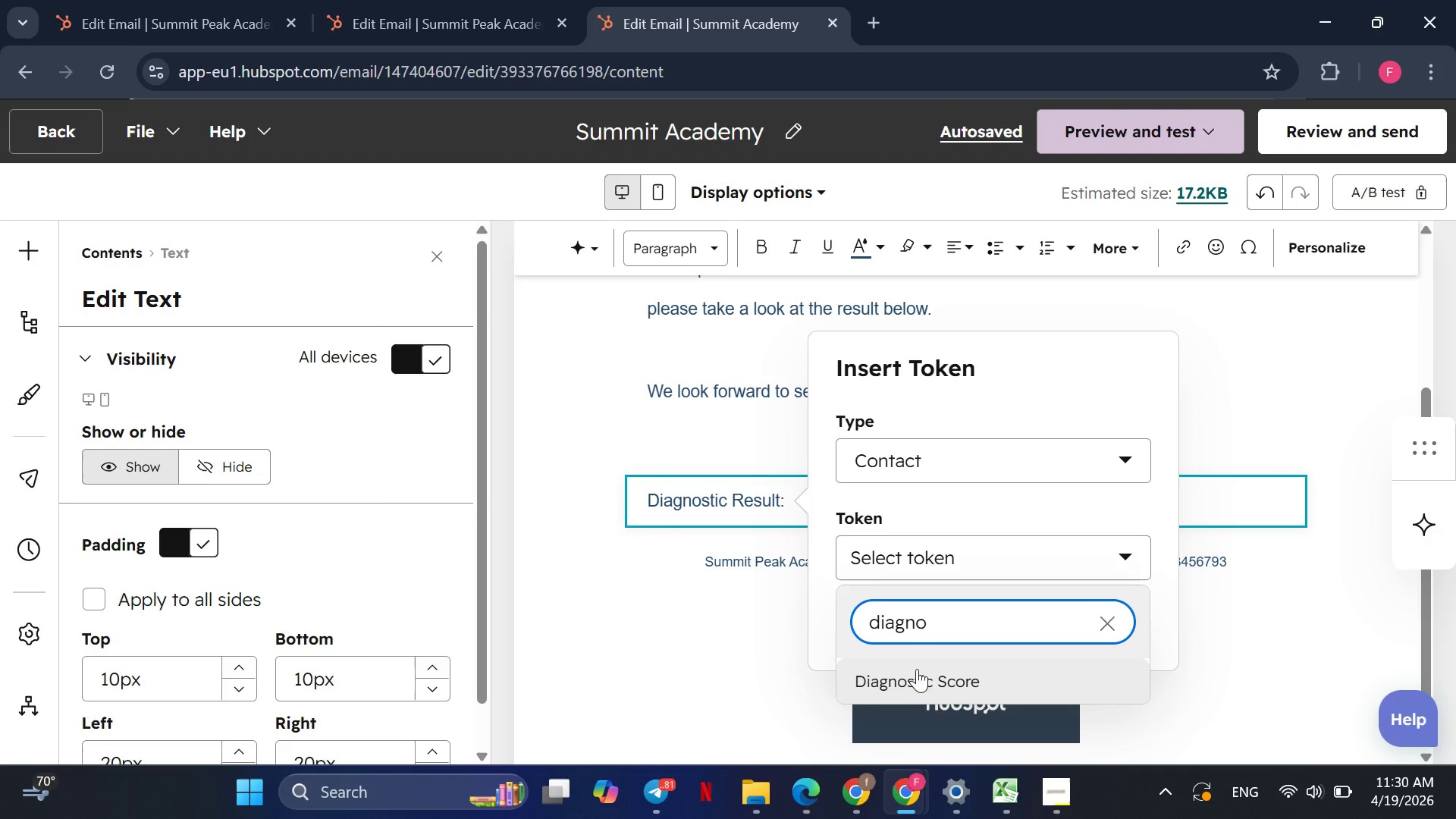 
left_click([917, 684])
 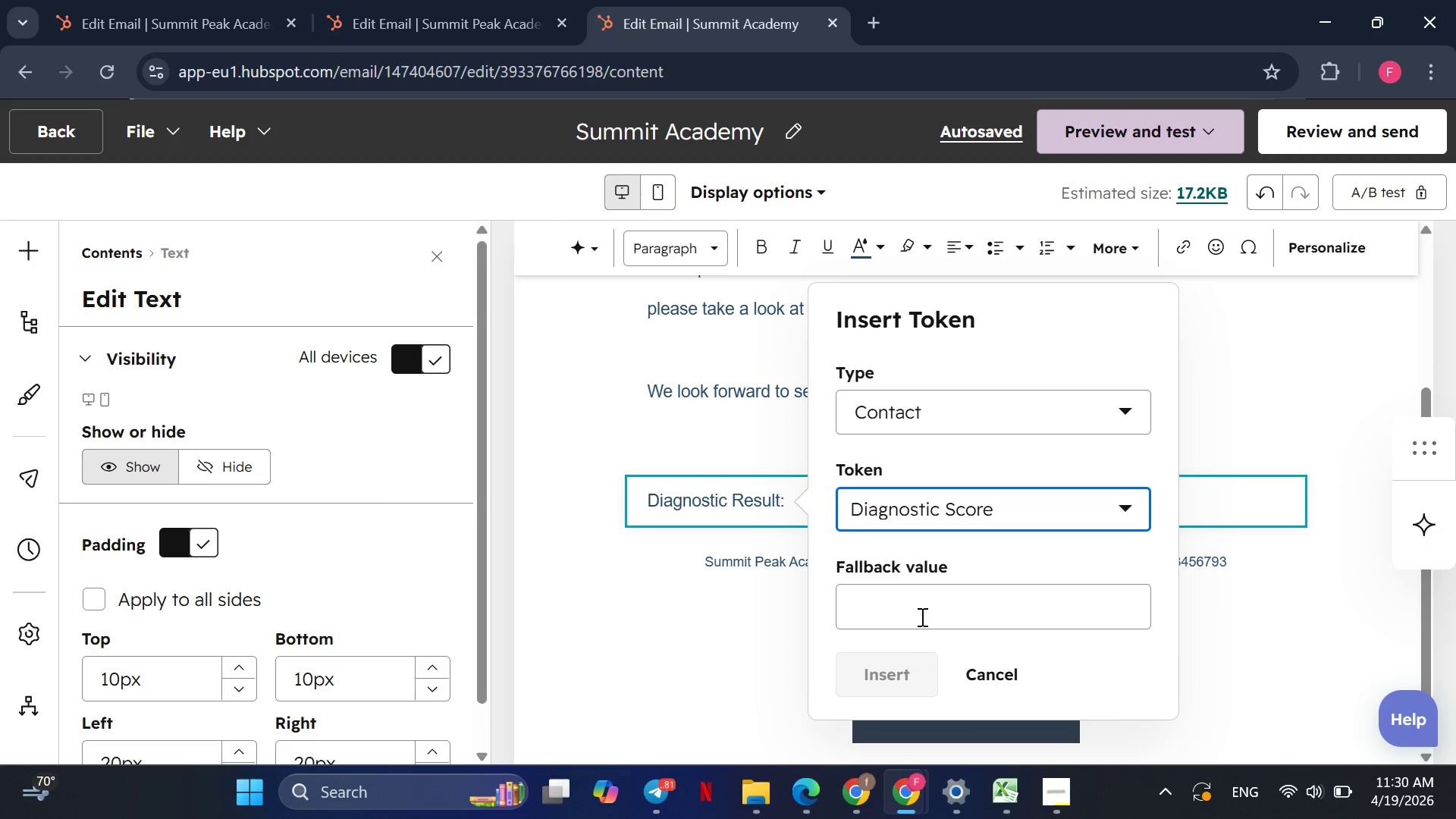 
left_click([912, 610])
 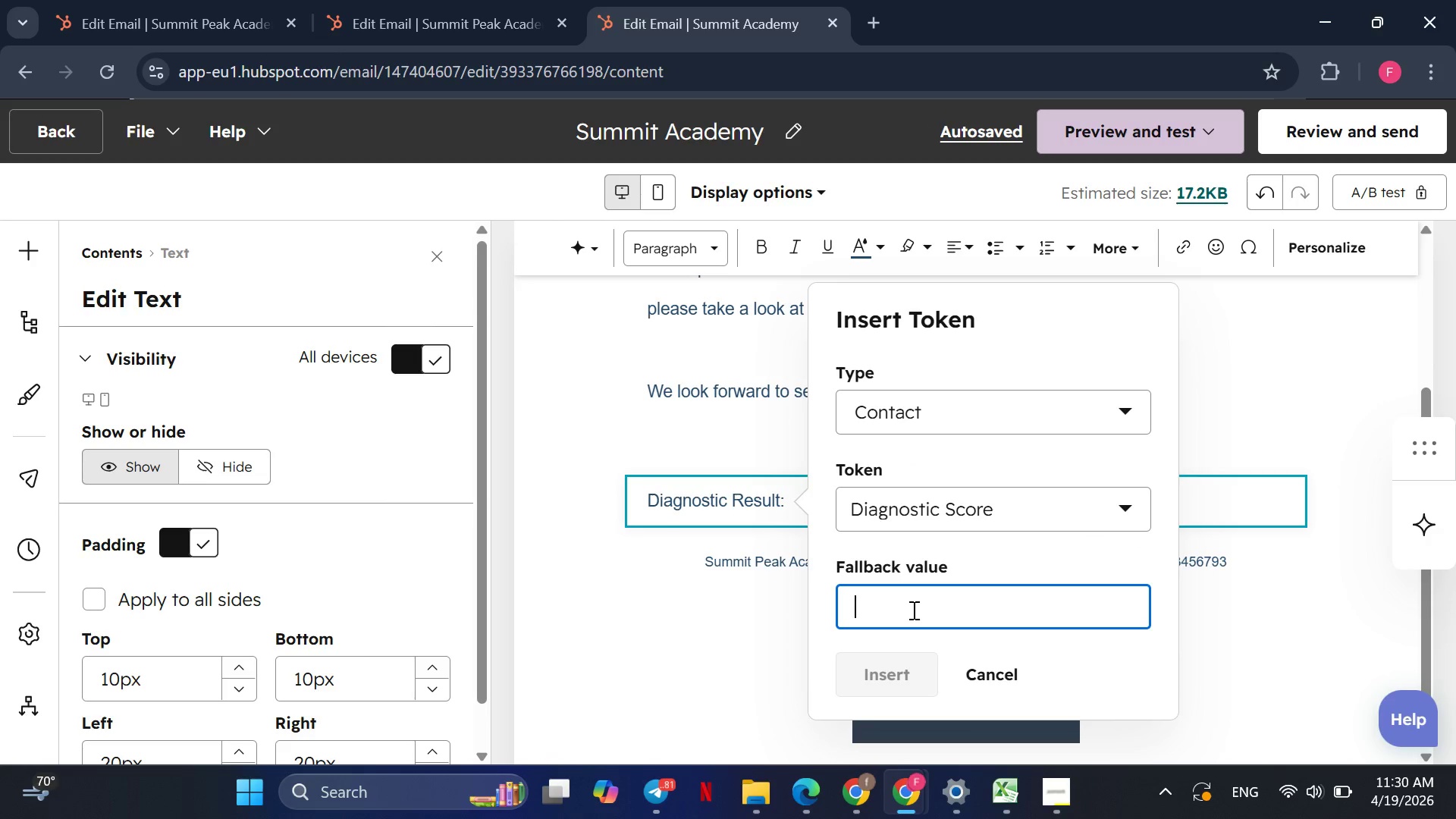 
type(RE)
key(Backspace)
type(s)
key(Backspace)
type(esult)
 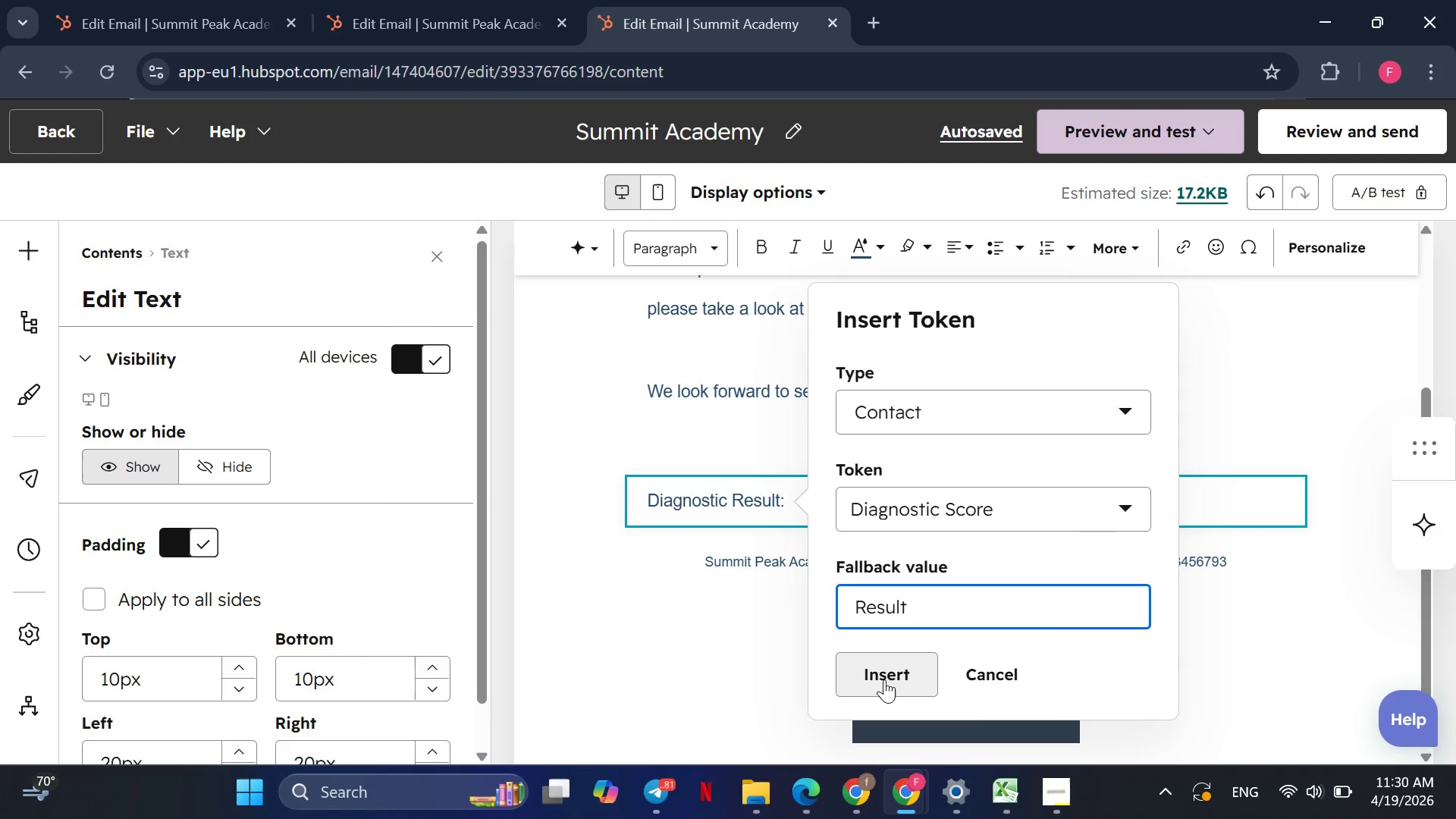 
left_click([884, 679])
 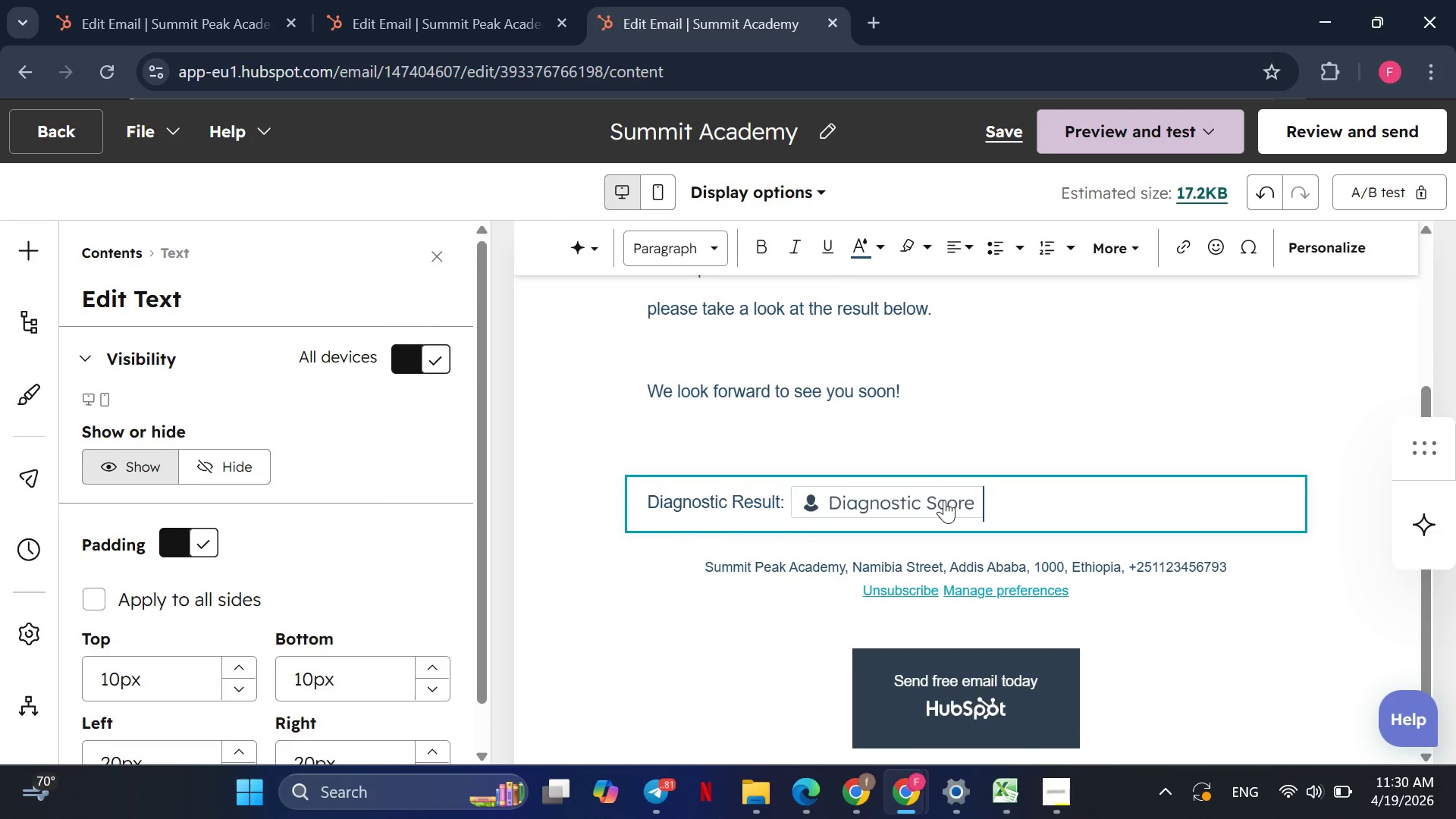 
key(Enter)
 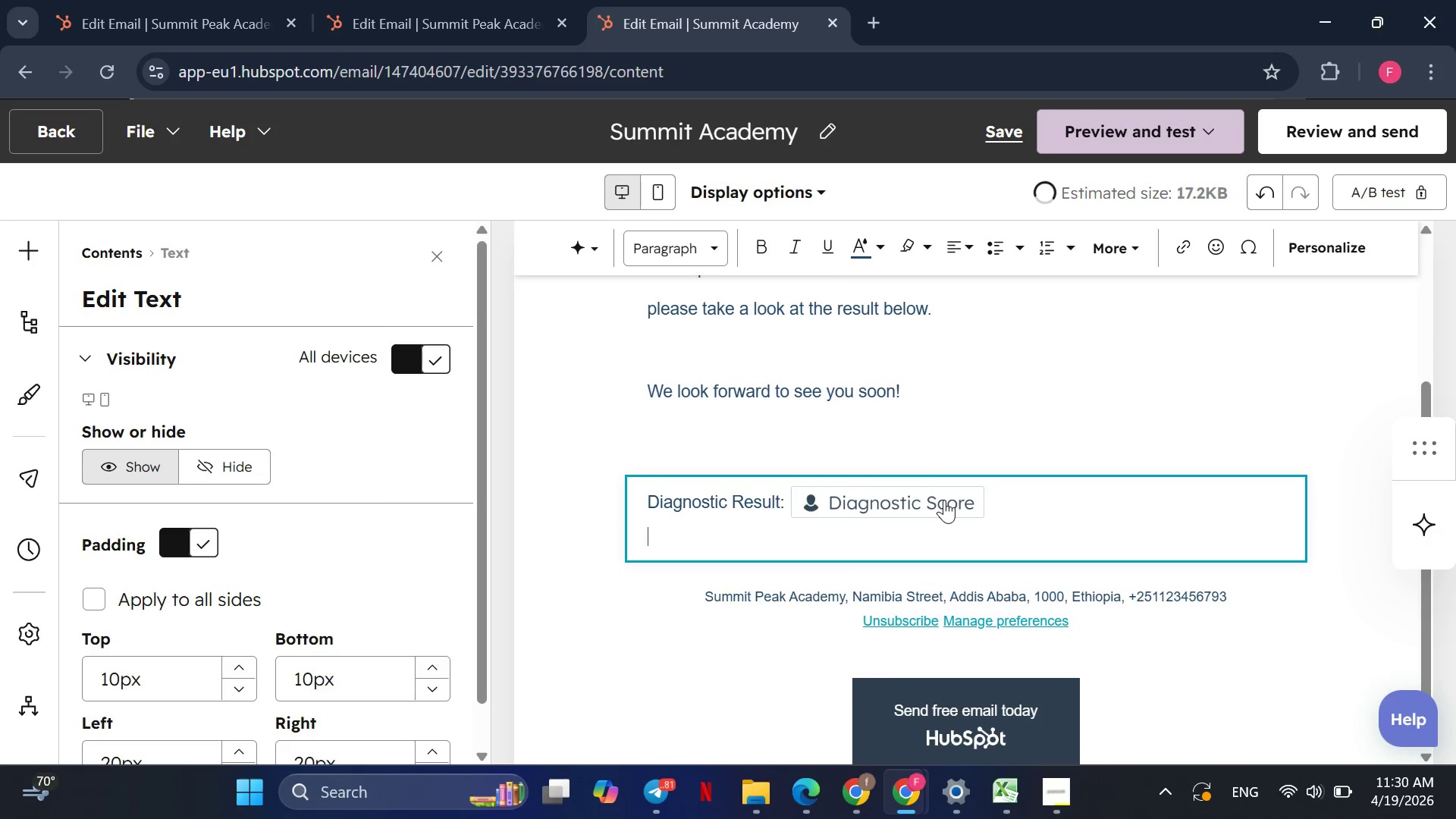 
key(Enter)
 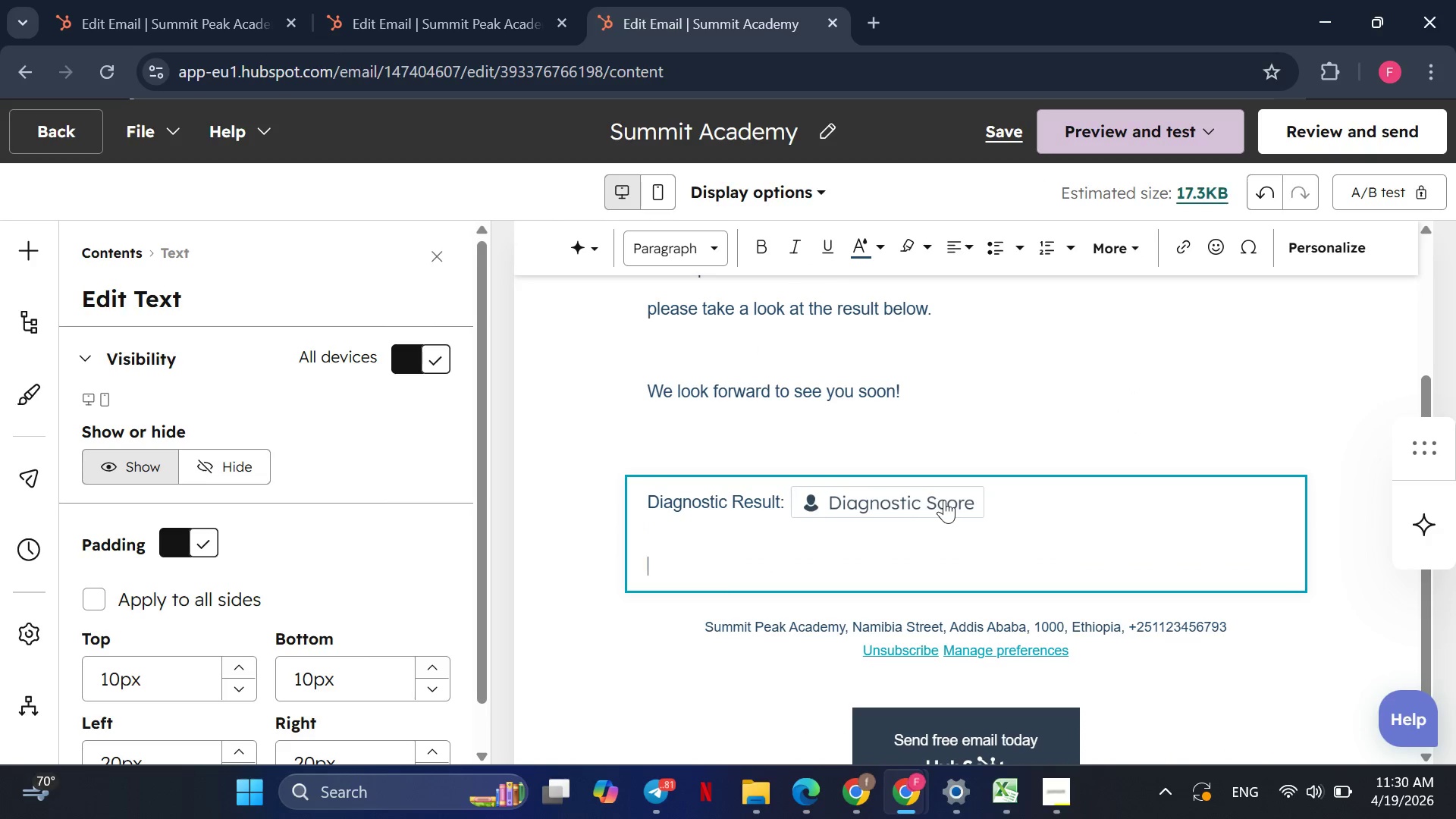 
type(Recommended Coue)
key(Backspace)
type(rse: )
 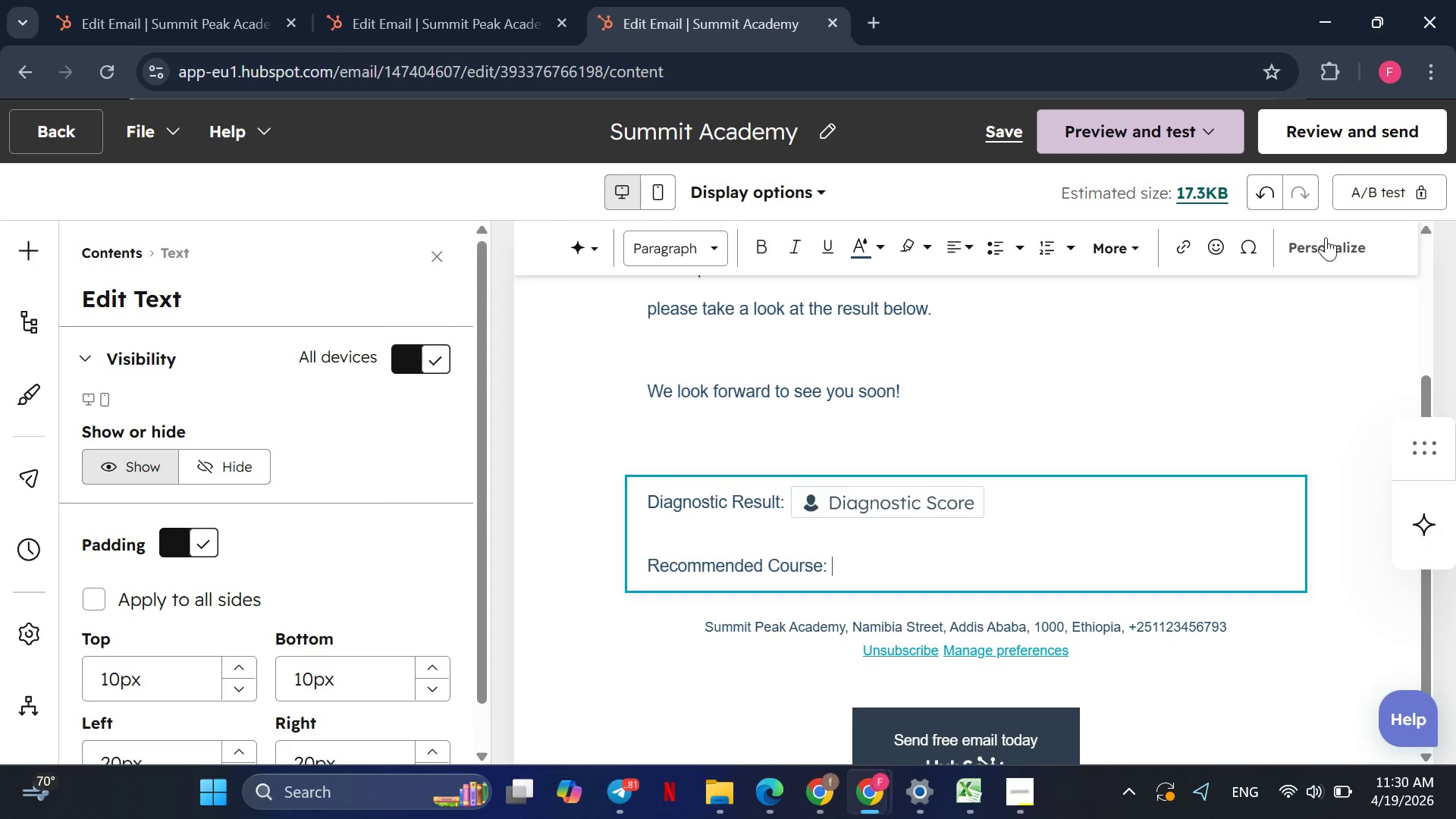 
left_click([1326, 246])
 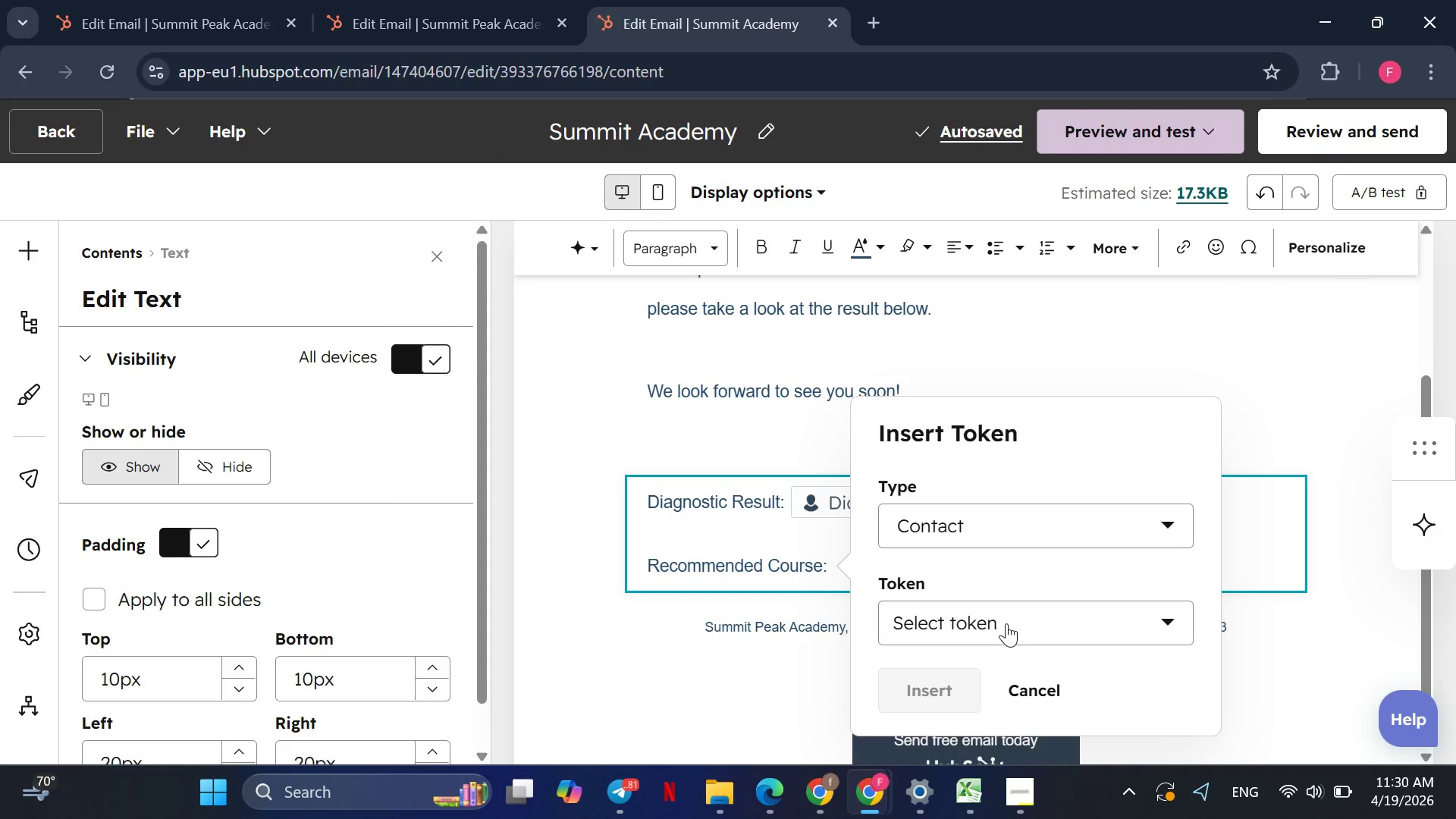 
left_click([1006, 623])
 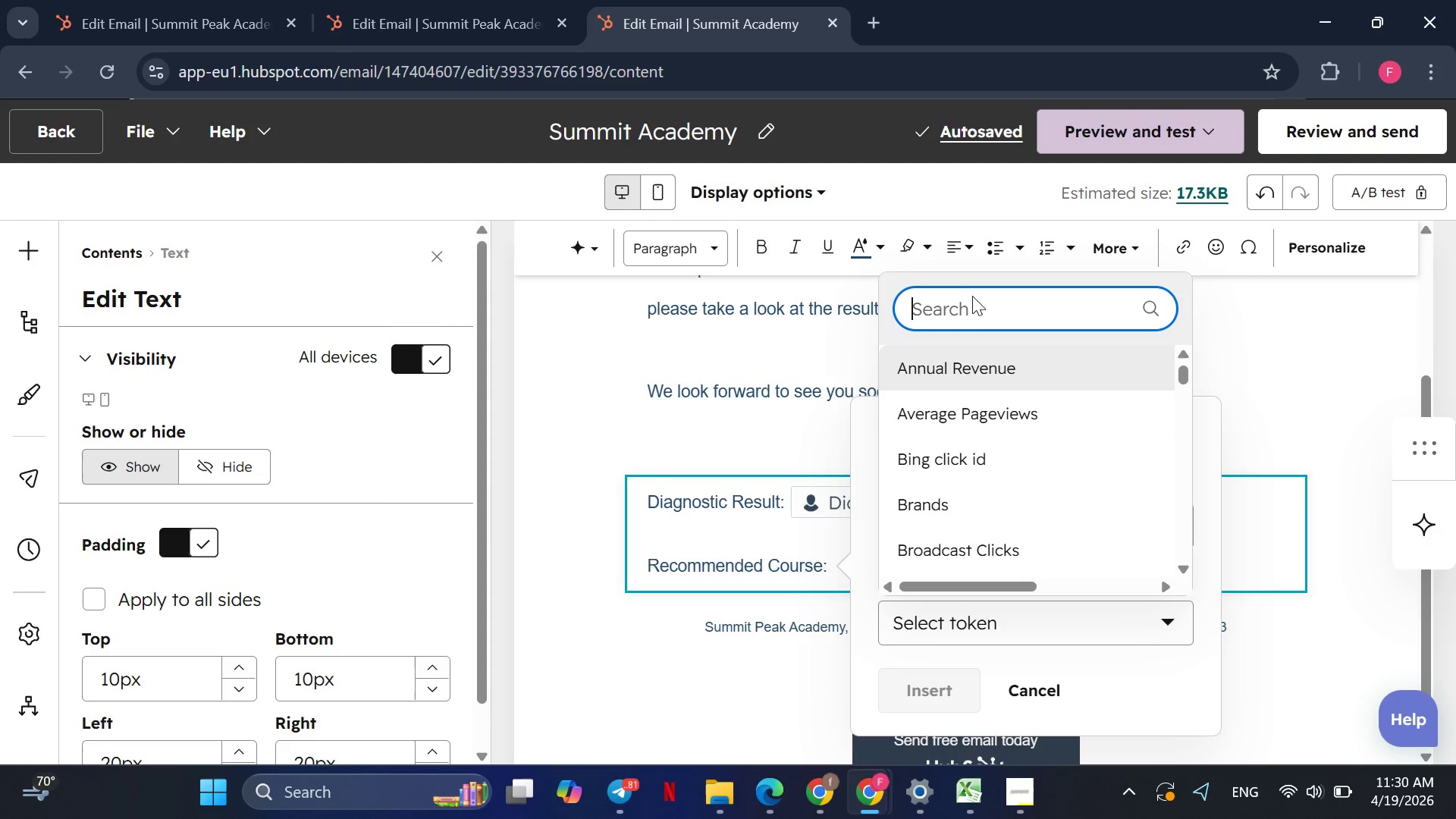 
type(recomm)
 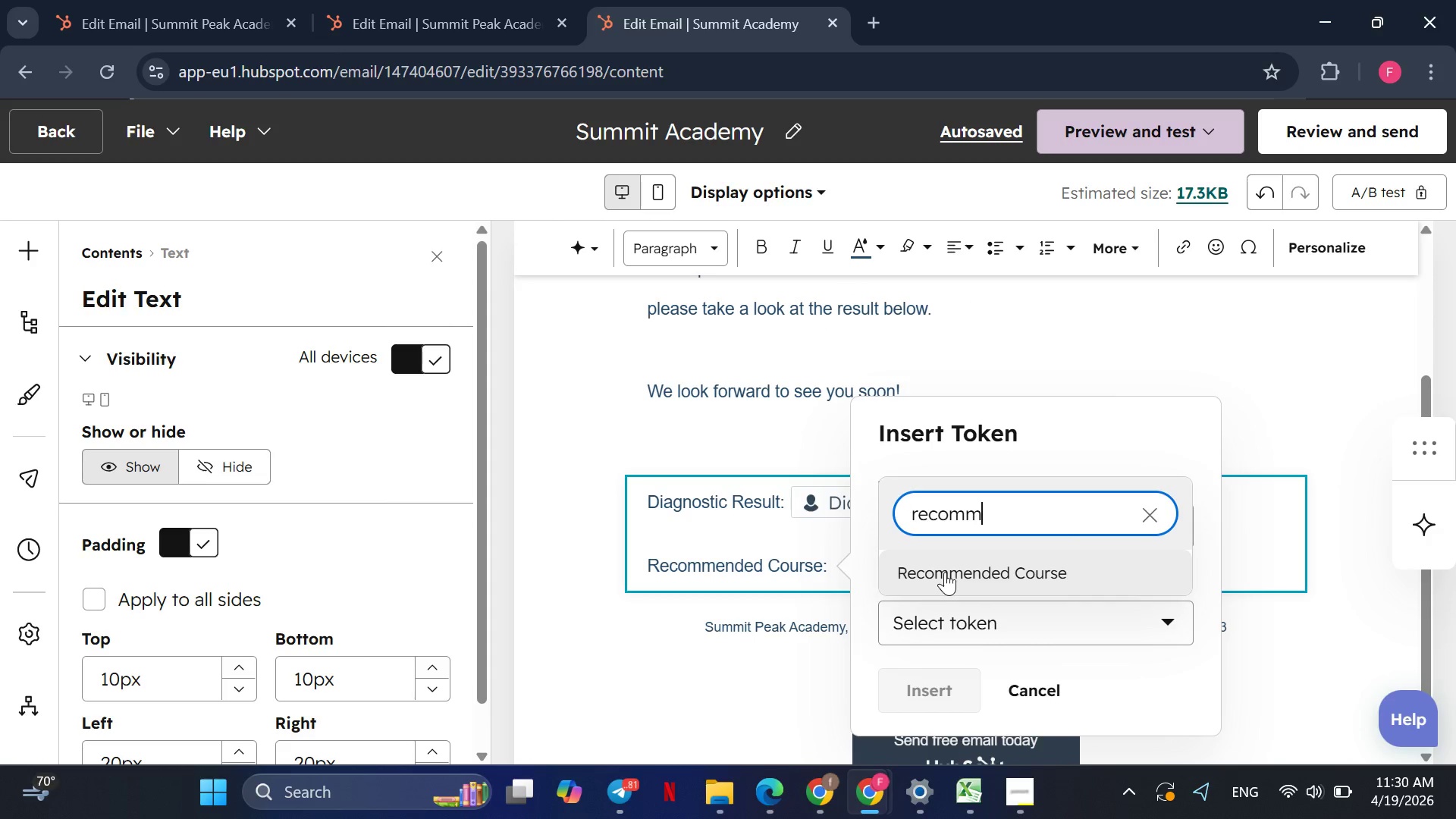 
left_click([945, 572])
 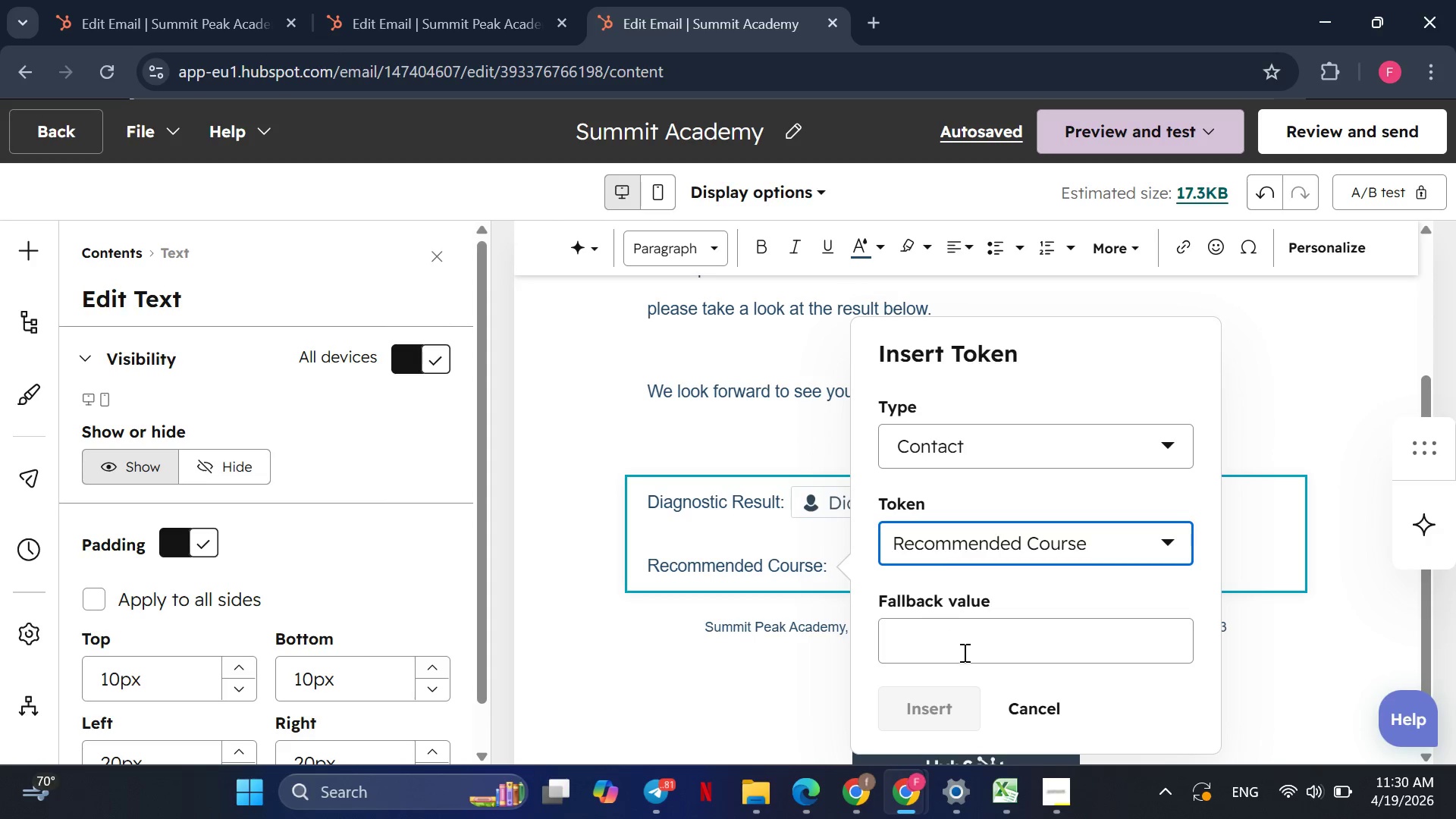 
left_click([963, 654])
 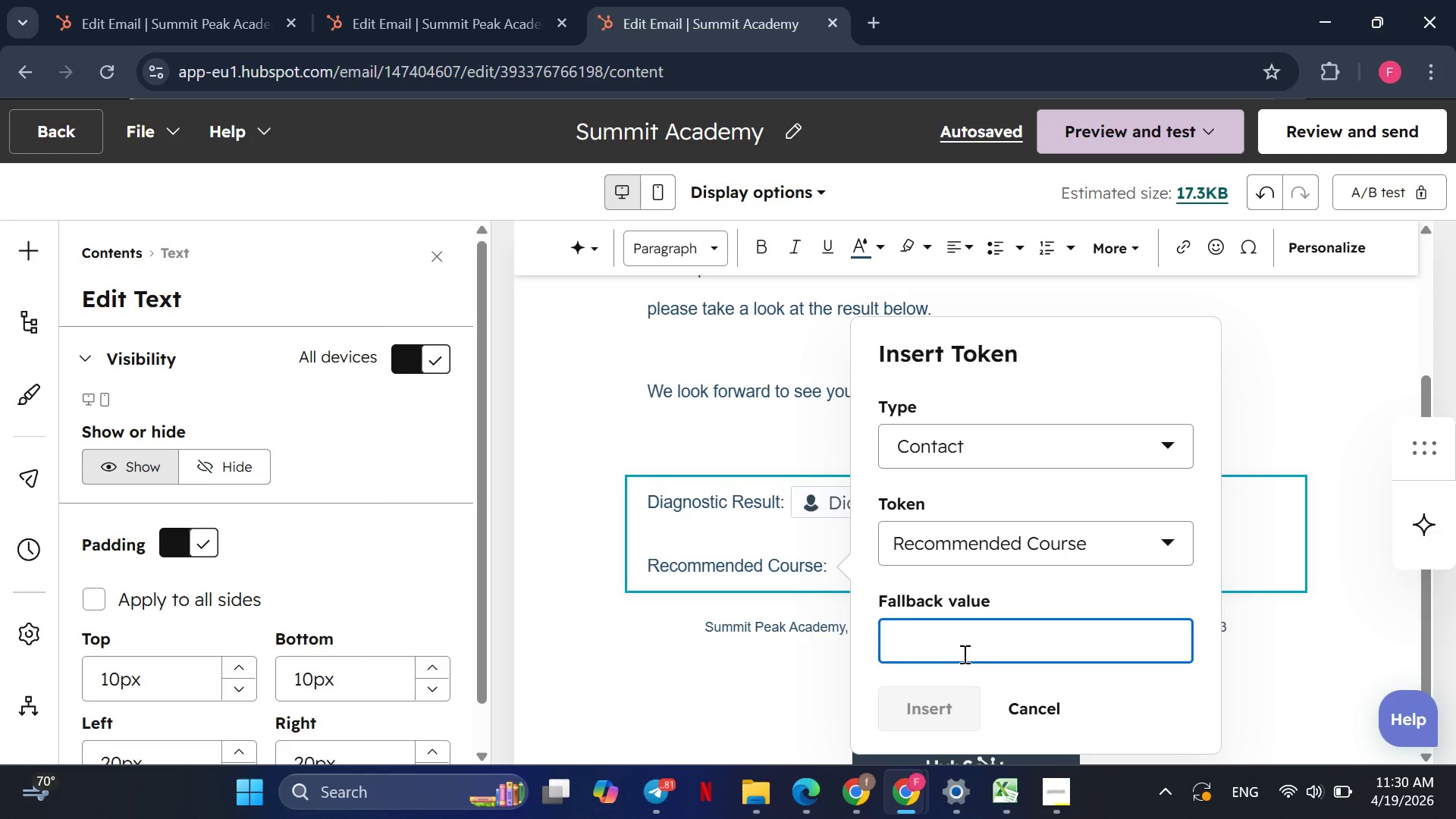 
type(Additional Cp)
key(Backspace)
type(ourse)
 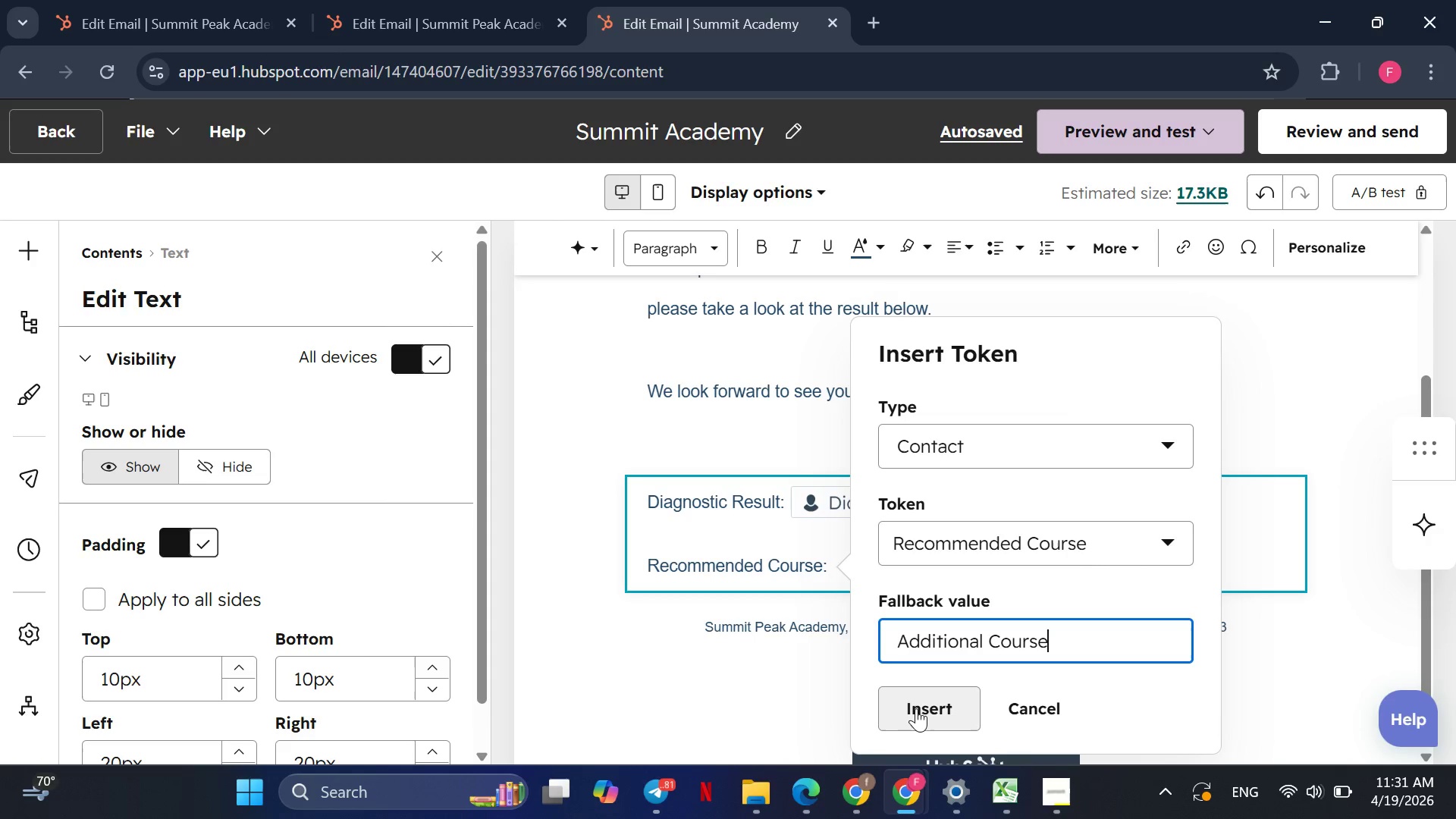 
left_click([916, 708])
 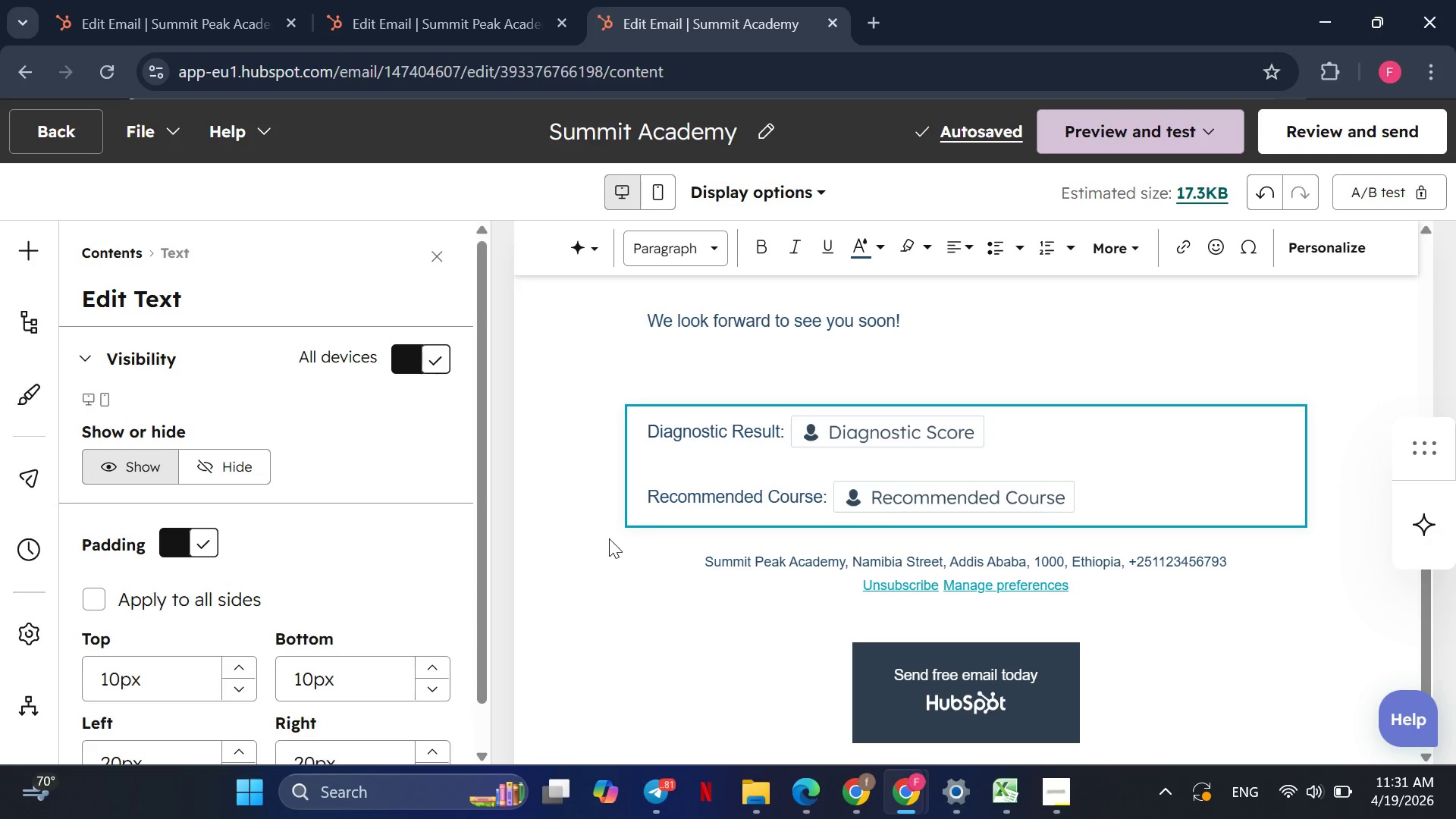 
wait(12.36)
 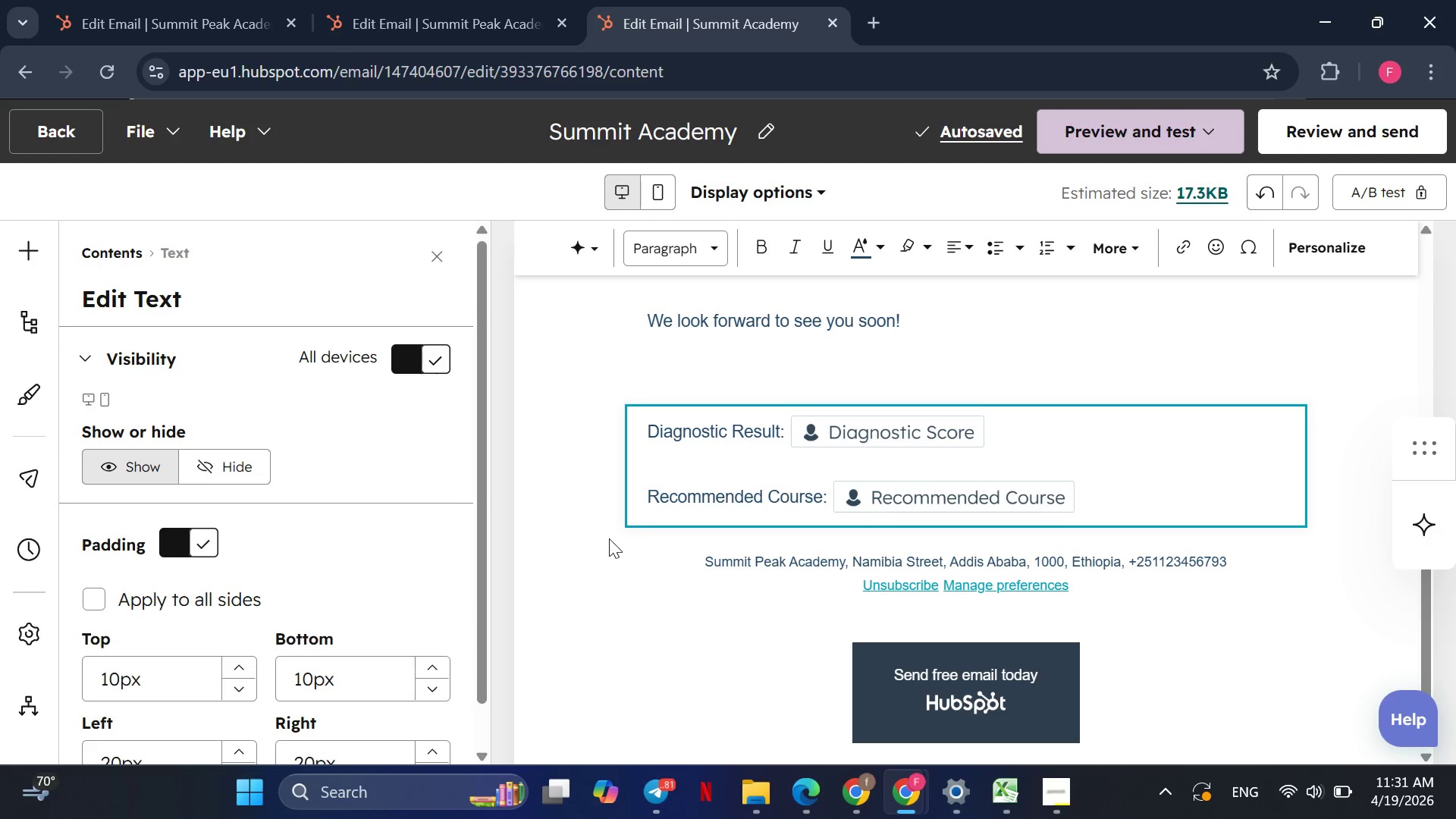 
left_click([721, 503])
 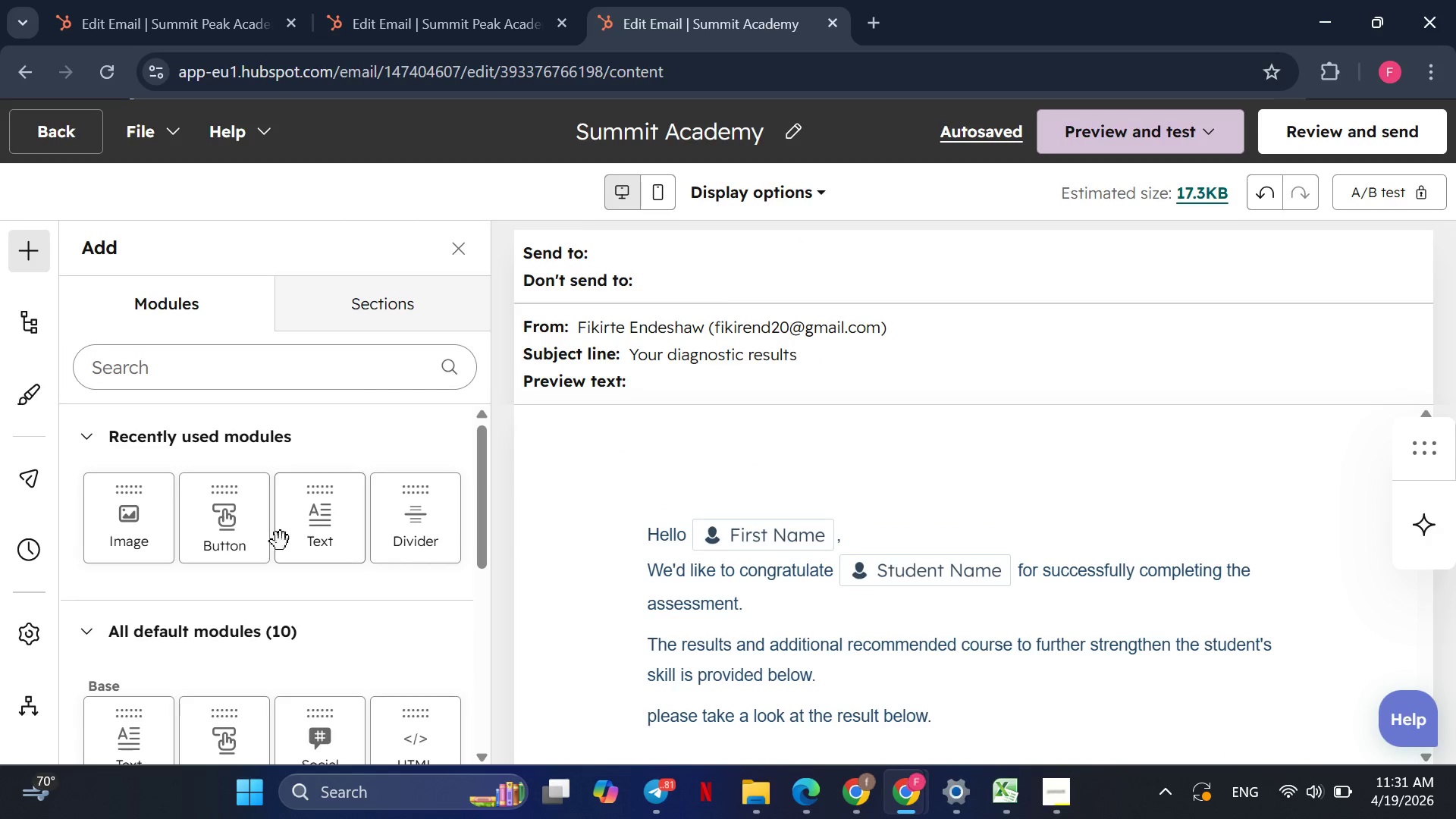 
left_click_drag(start_coordinate=[136, 543], to_coordinate=[760, 463])
 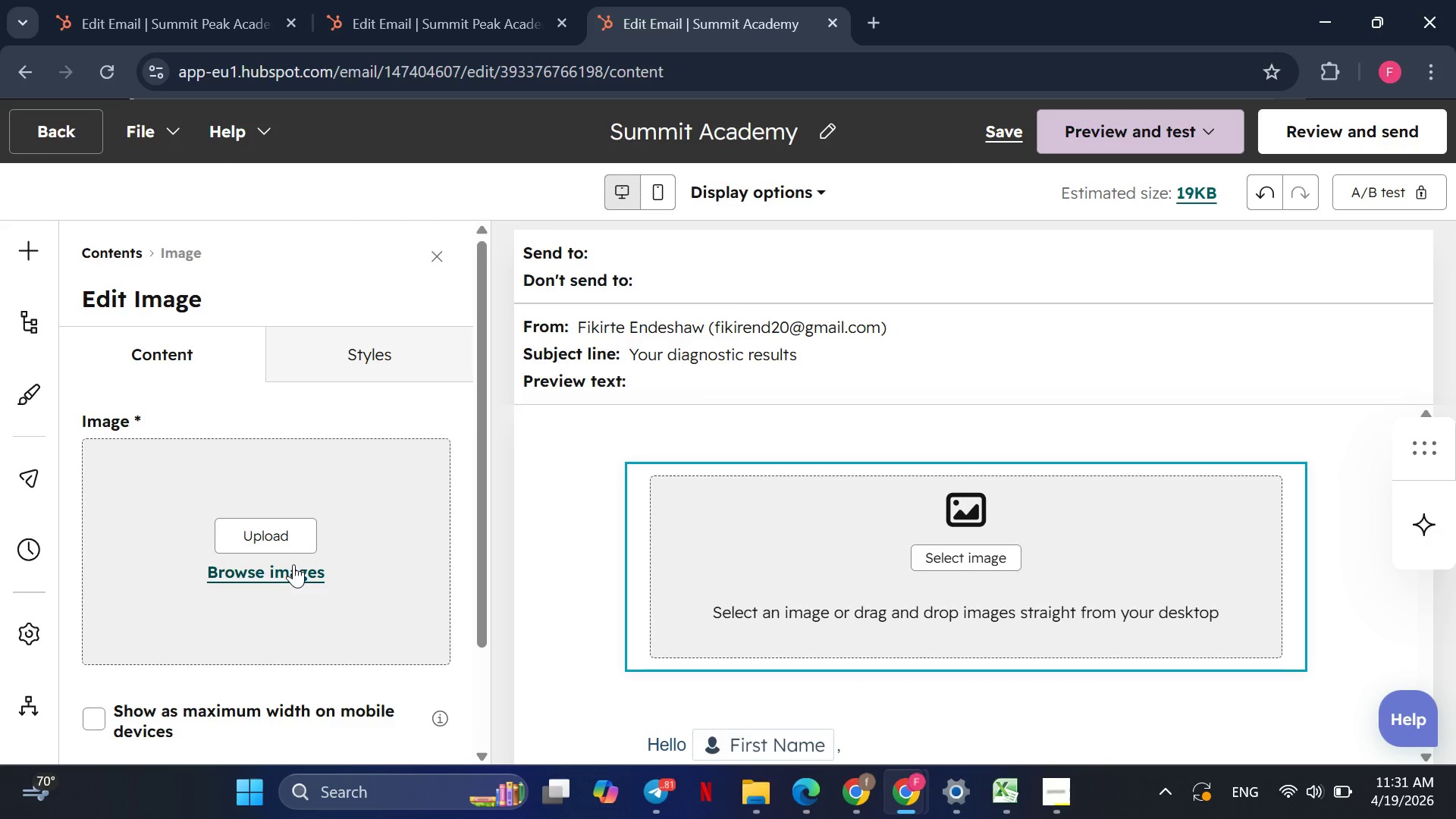 
left_click([265, 526])
 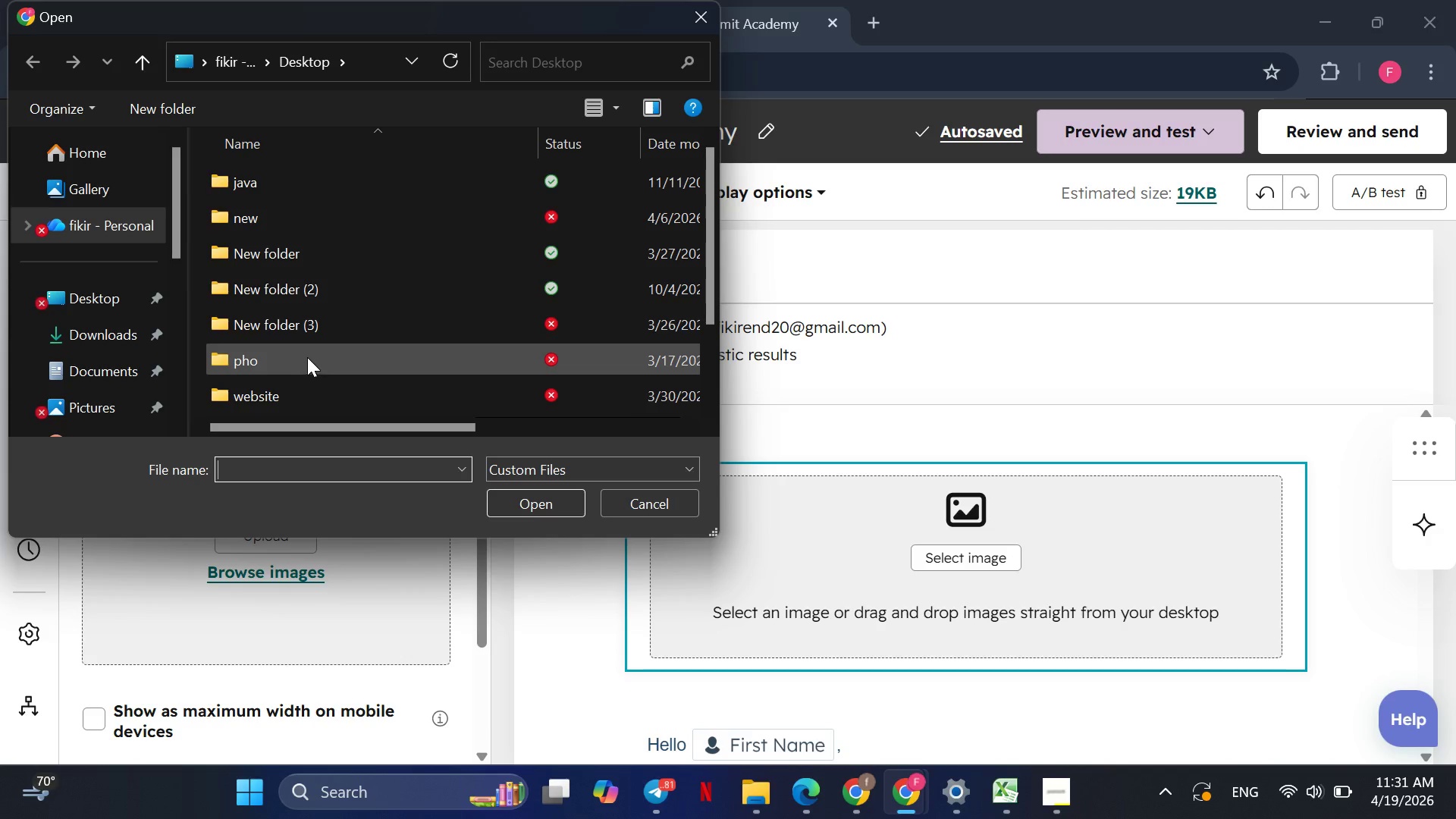 
scroll: coordinate [307, 357], scroll_direction: down, amount: 2.0
 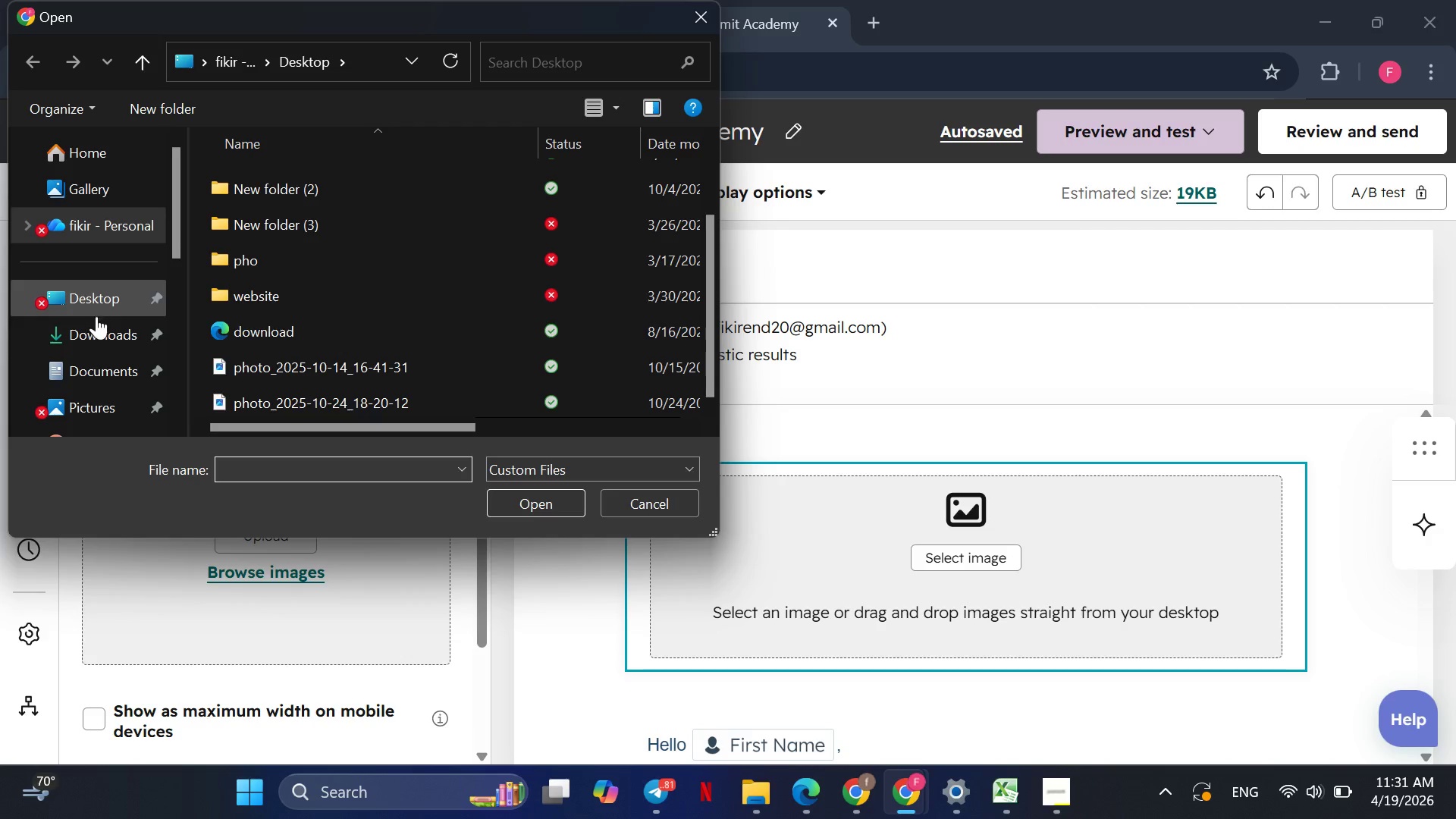 
left_click([96, 322])
 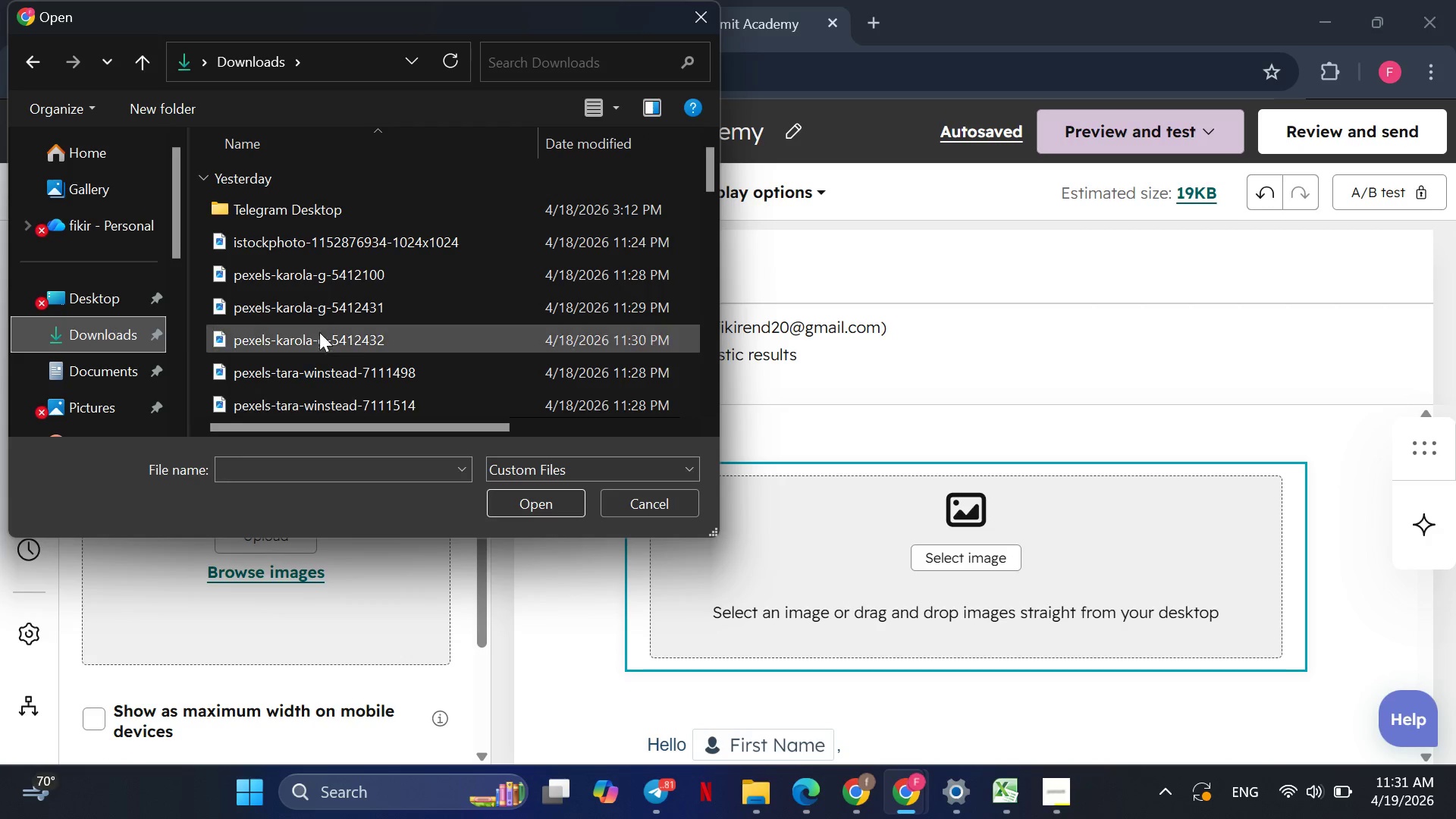 
scroll: coordinate [353, 334], scroll_direction: down, amount: 3.0
 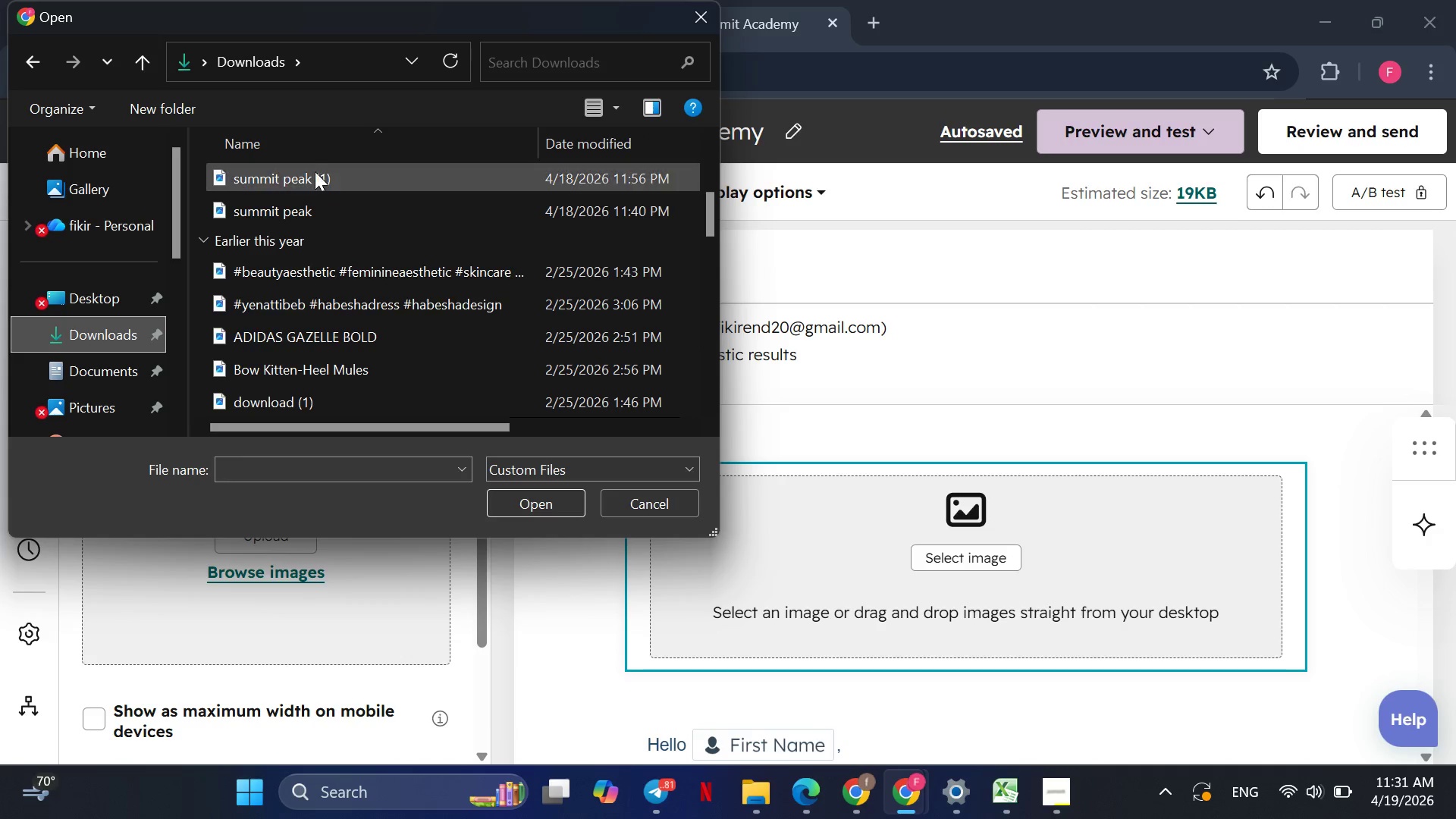 
left_click([313, 171])
 